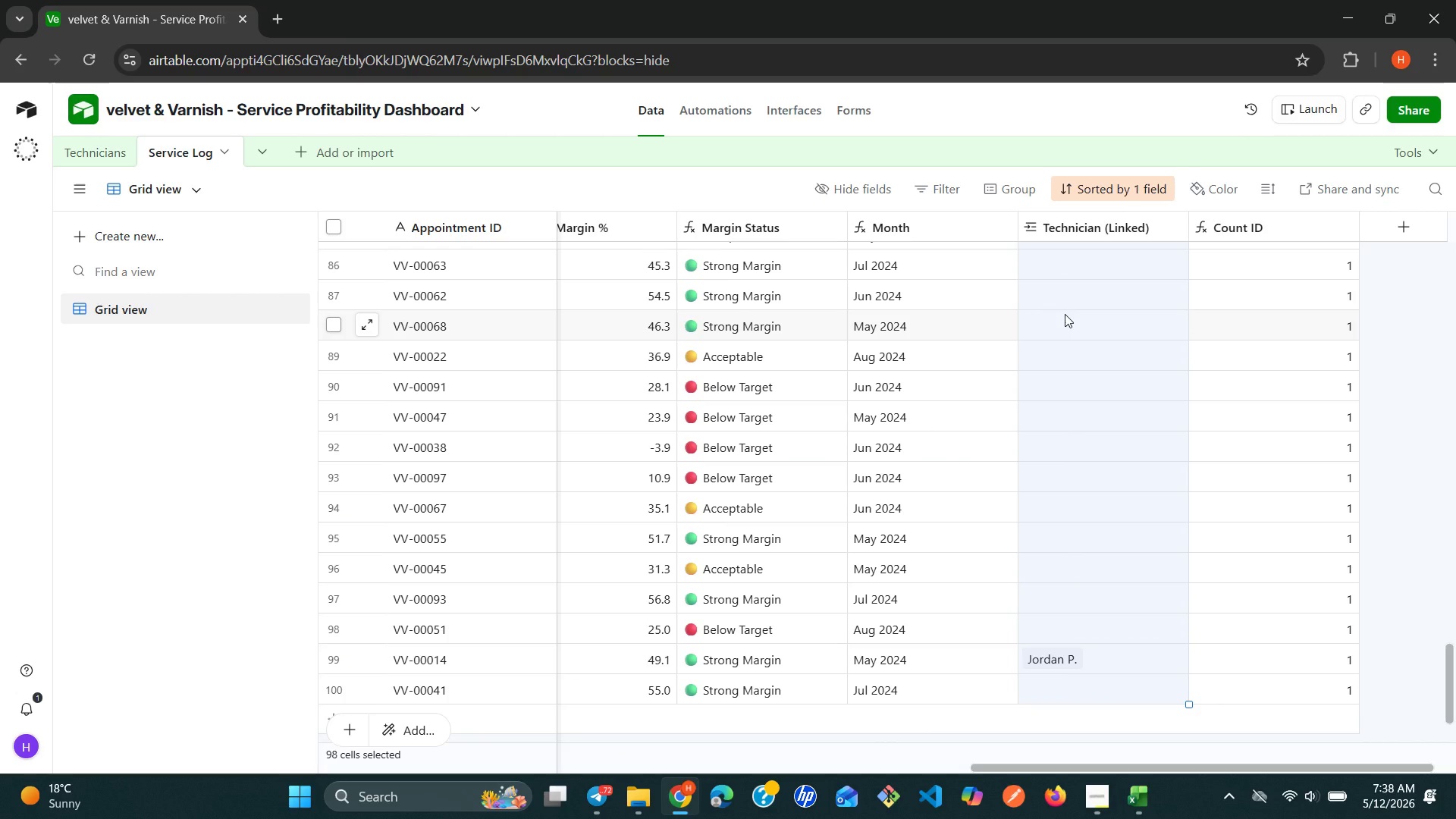 
left_click_drag(start_coordinate=[1166, 690], to_coordinate=[1163, 657])
 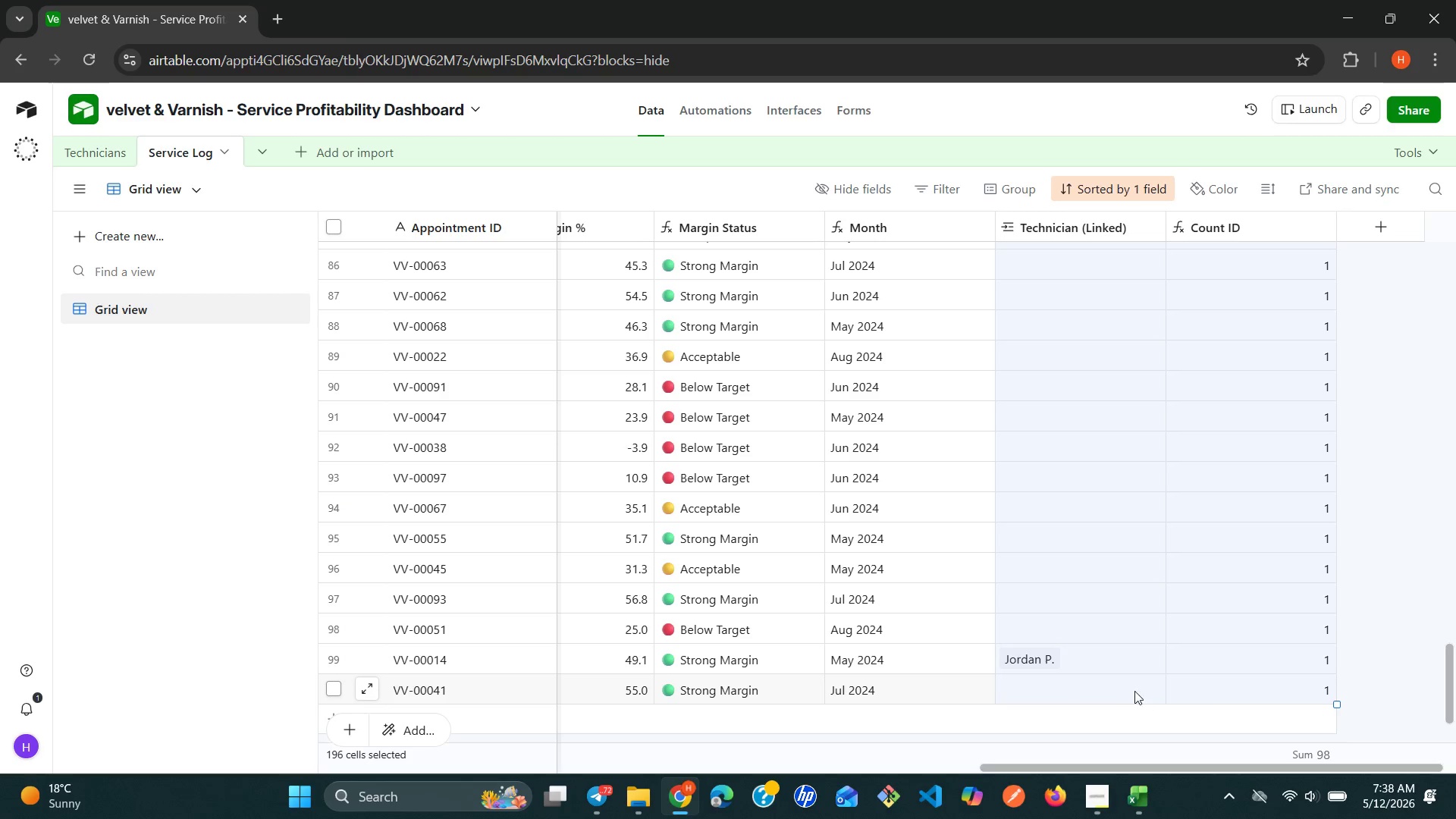 
left_click([1134, 678])
 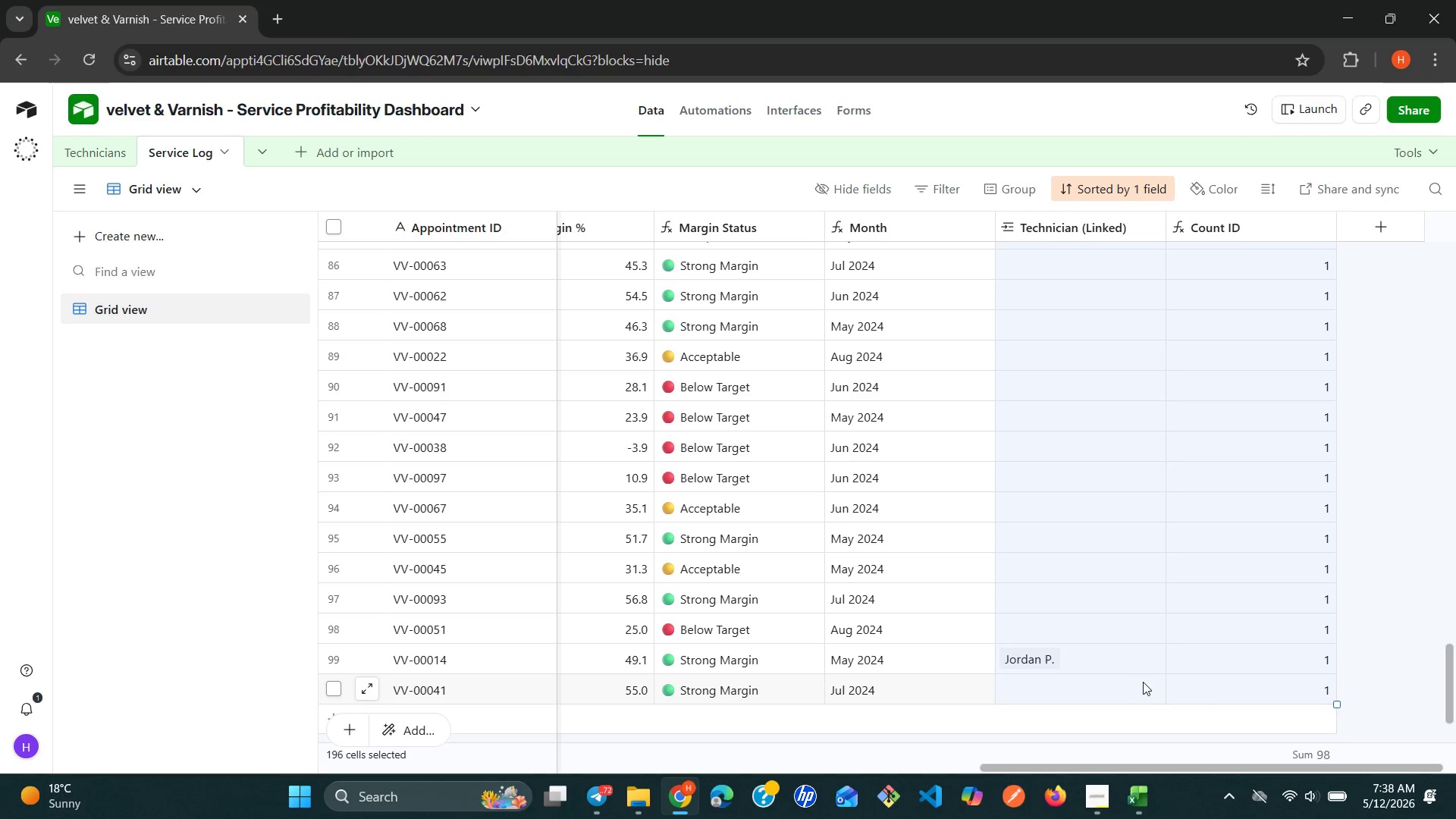 
left_click([1143, 682])
 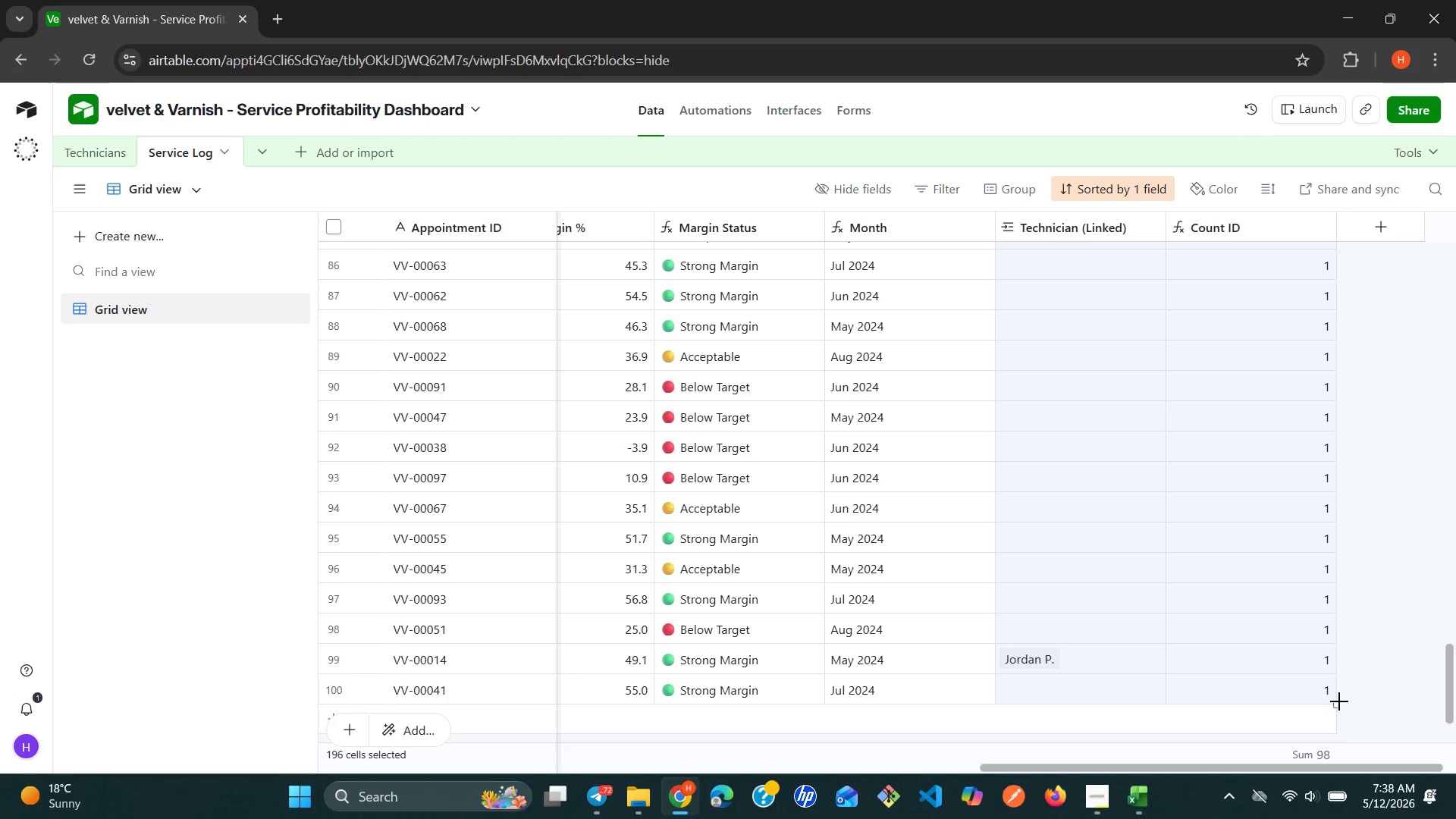 
left_click_drag(start_coordinate=[1339, 703], to_coordinate=[1194, 667])
 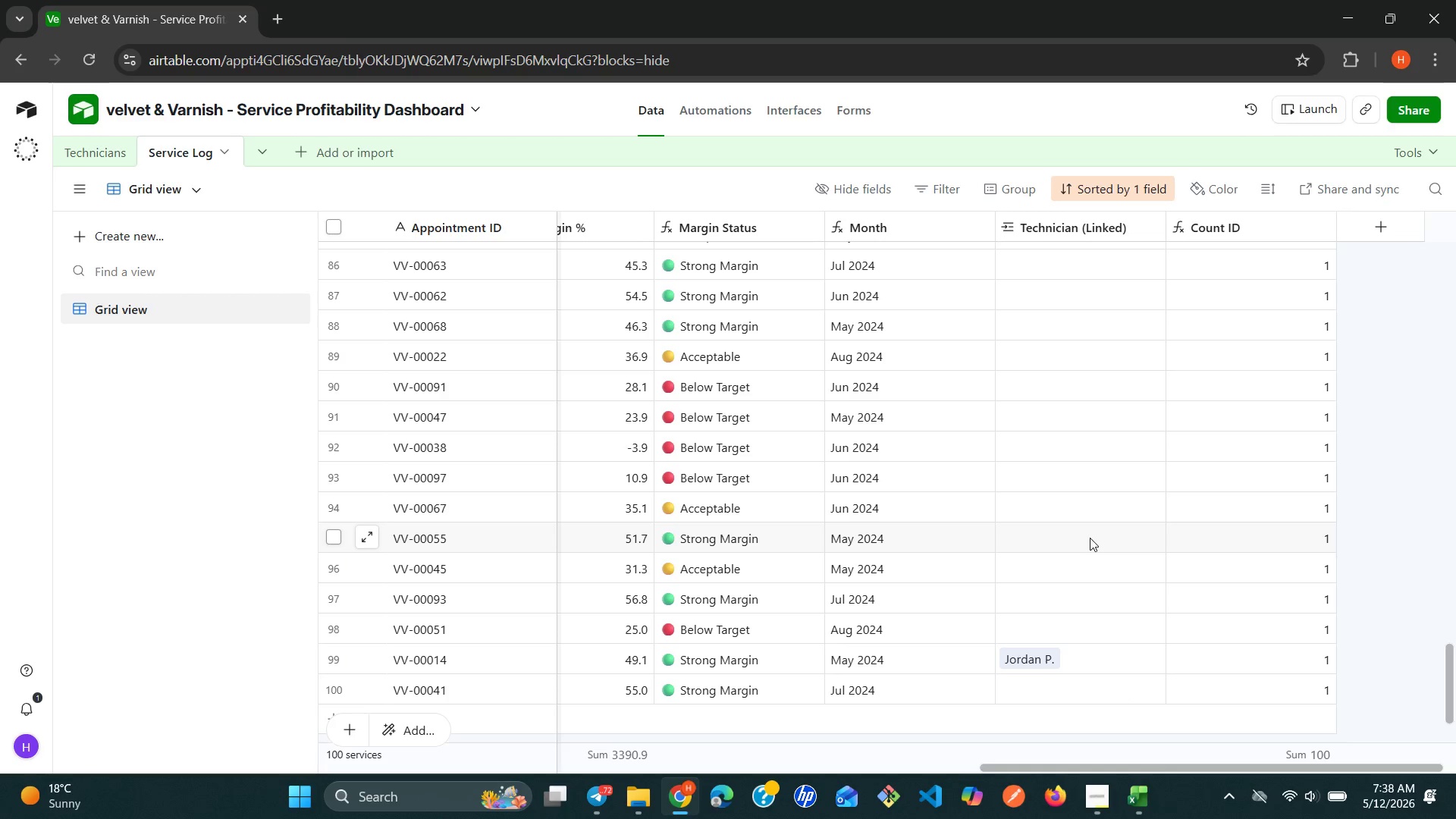 
scroll: coordinate [1090, 538], scroll_direction: up, amount: 4.0
 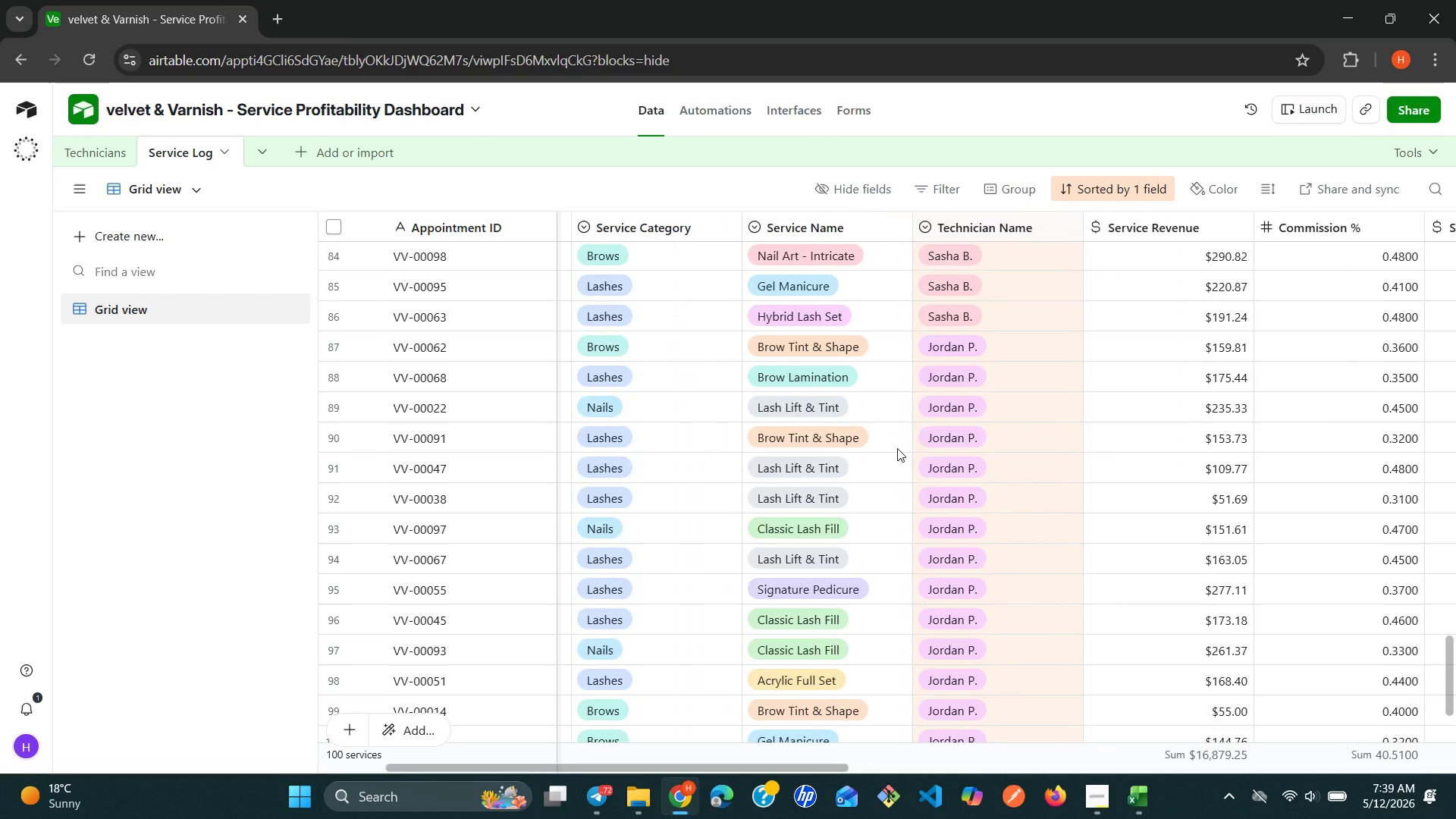 
wait(23.25)
 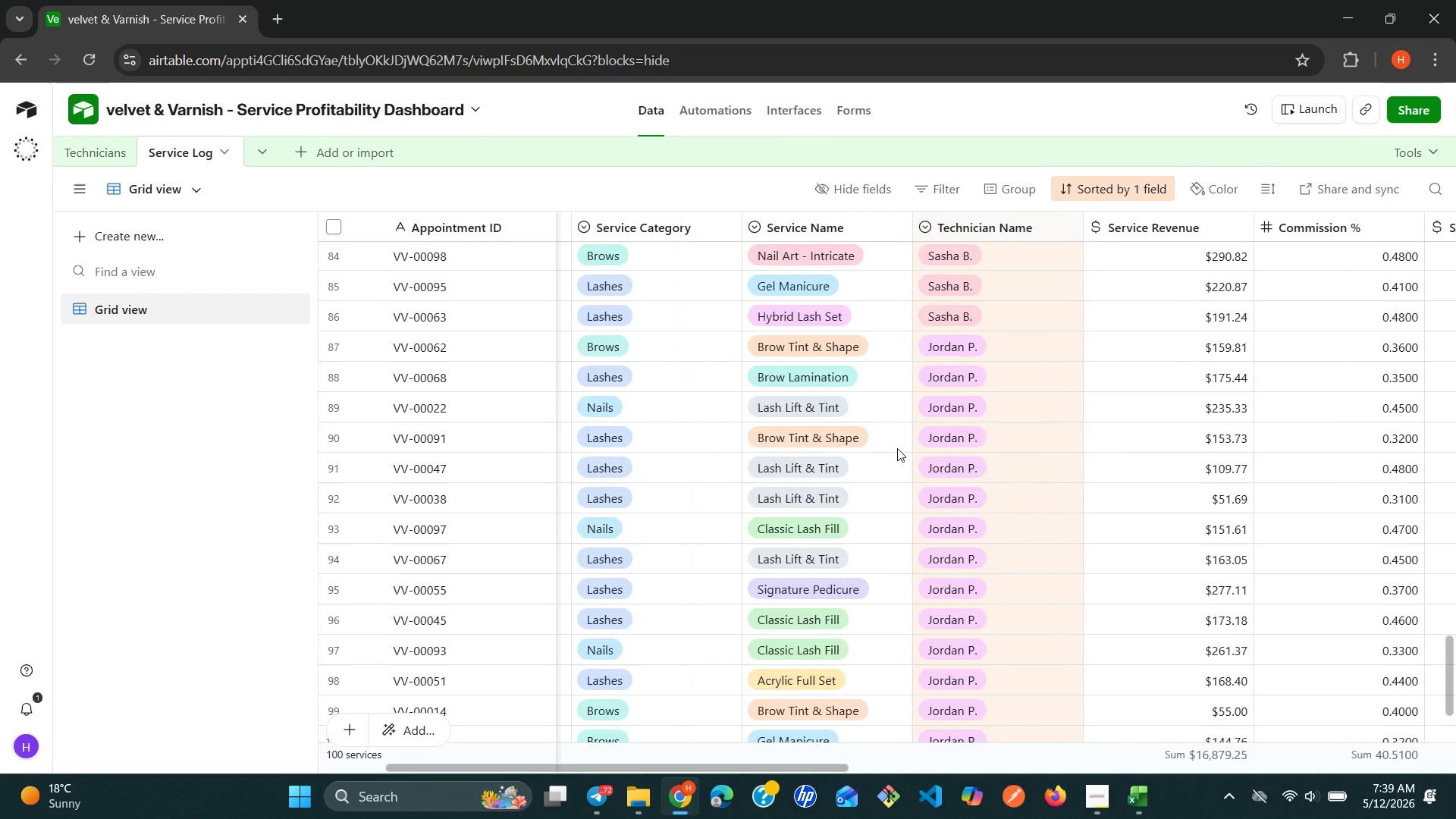 
mouse_move([1016, 436])
 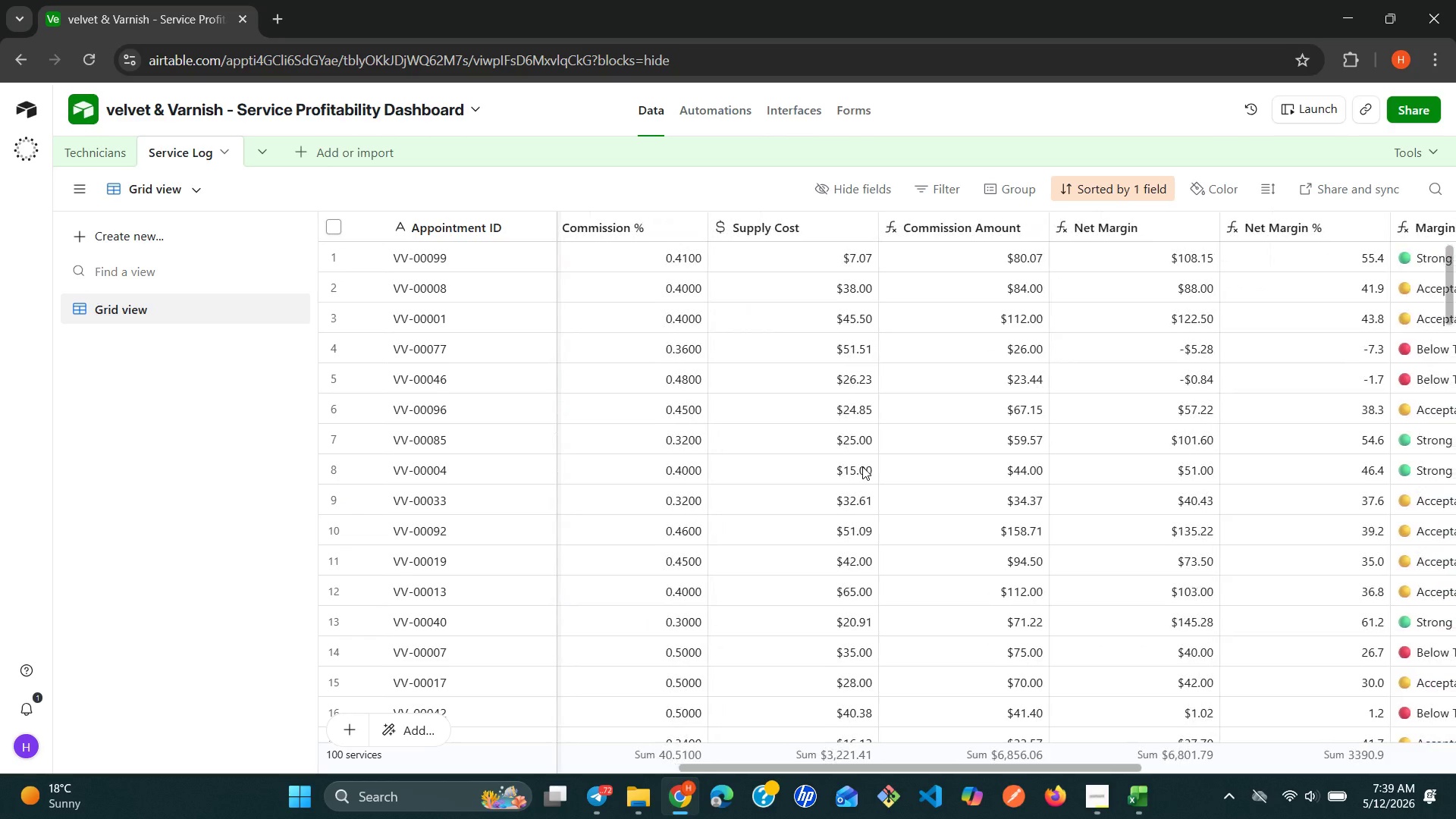 
wait(11.22)
 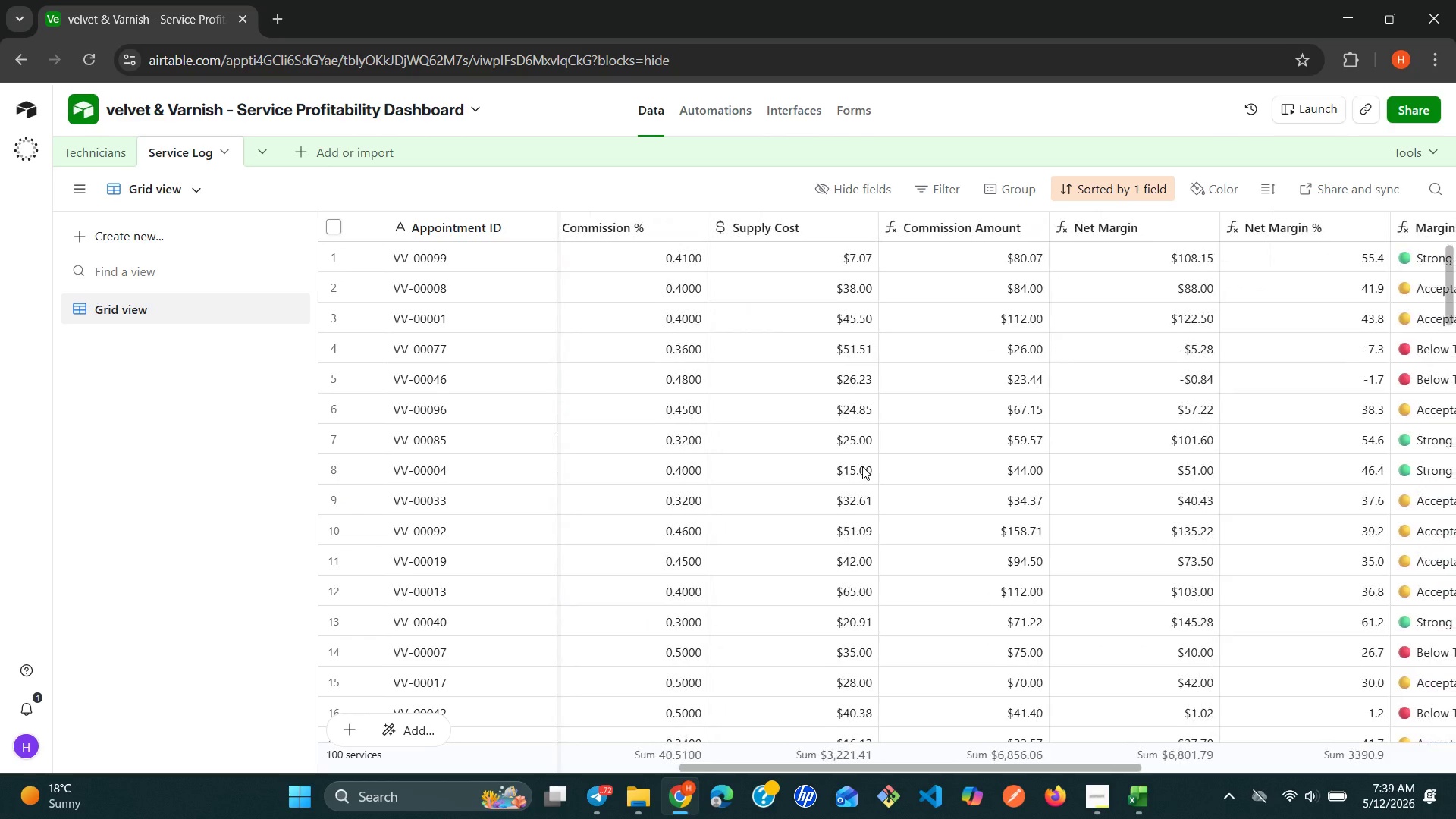 
left_click([1035, 326])
 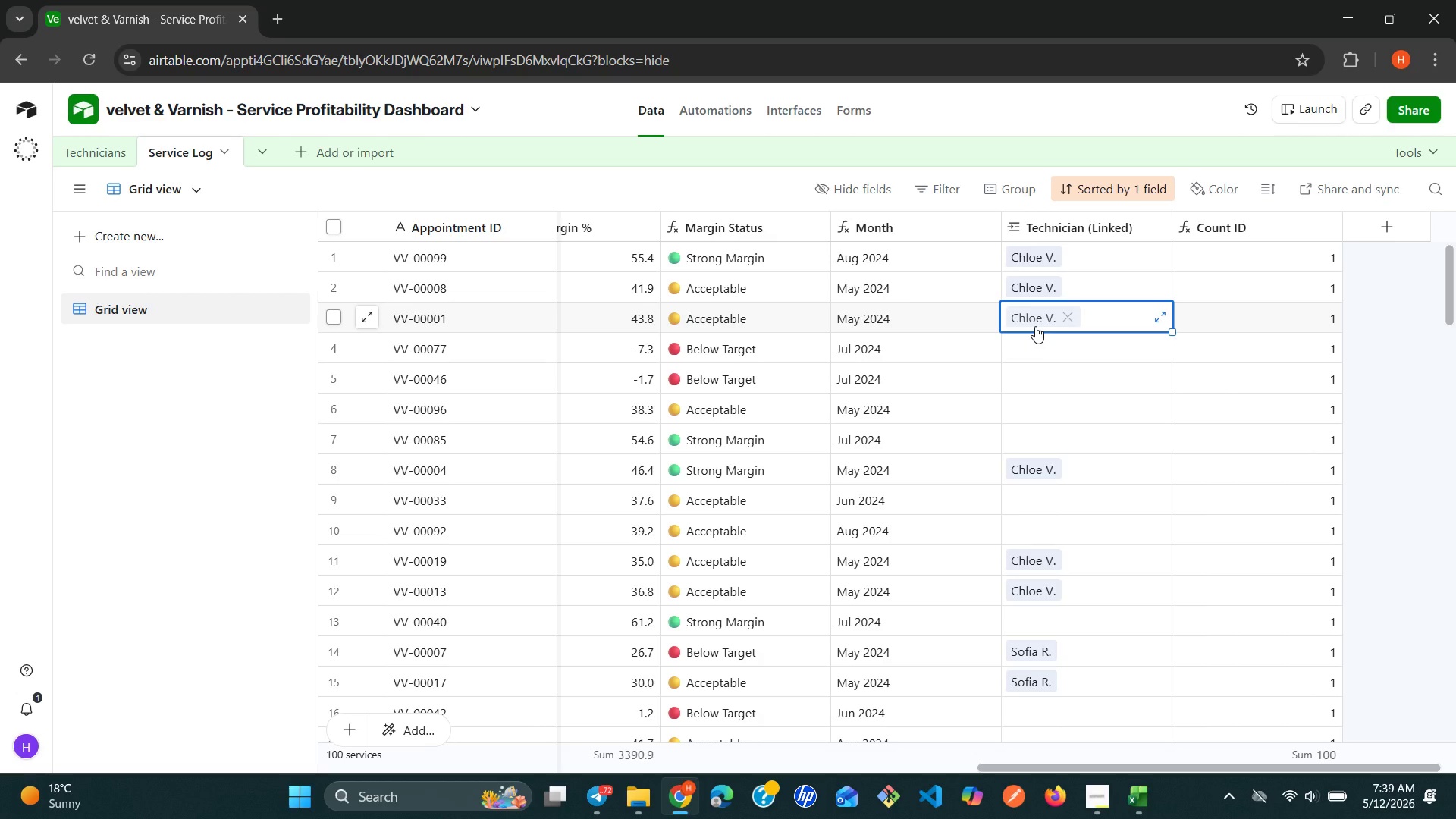 
key(Control+C)
 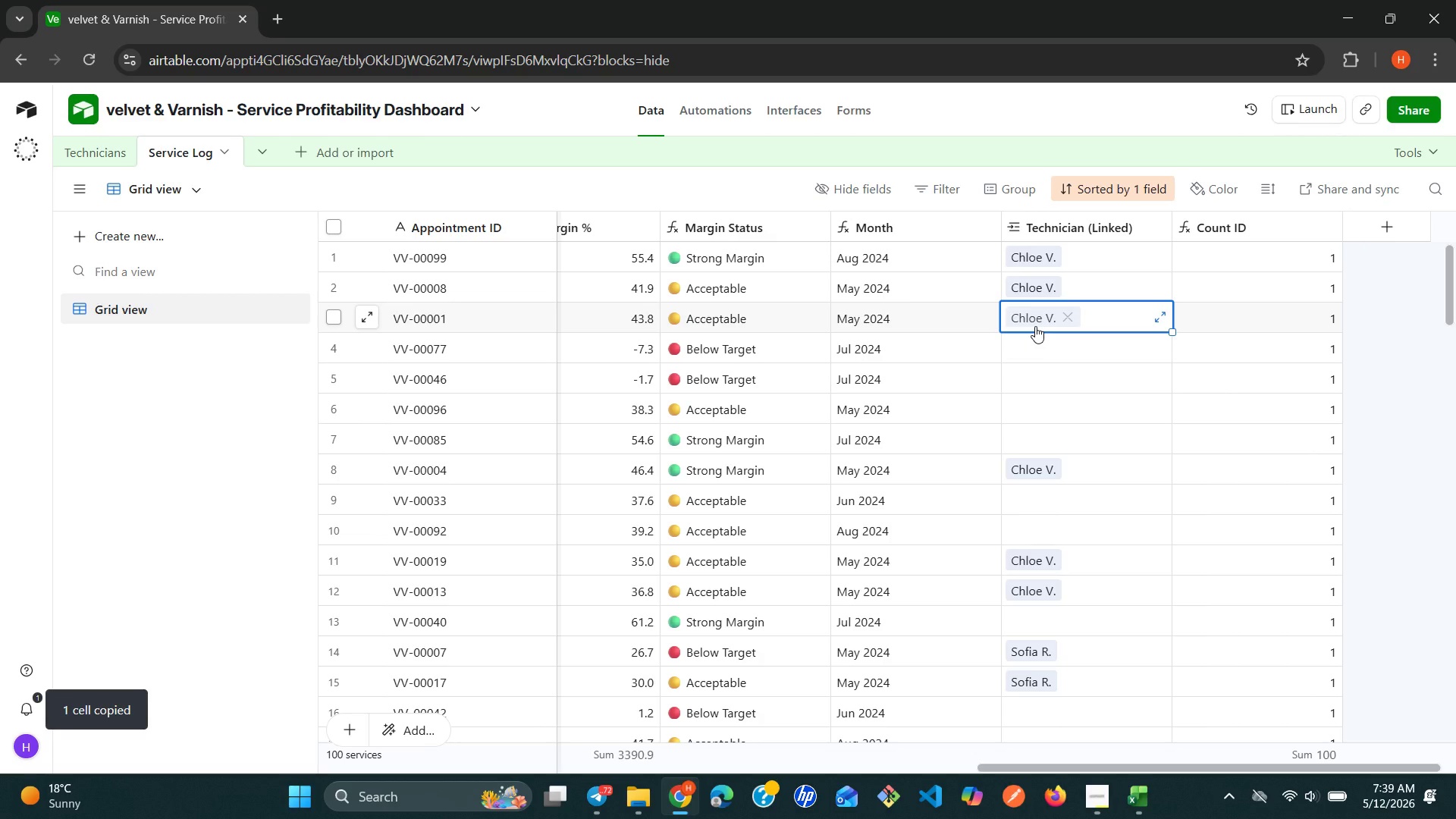 
hold_key(key=ShiftLeft, duration=7.3)
left_click([1036, 439])
 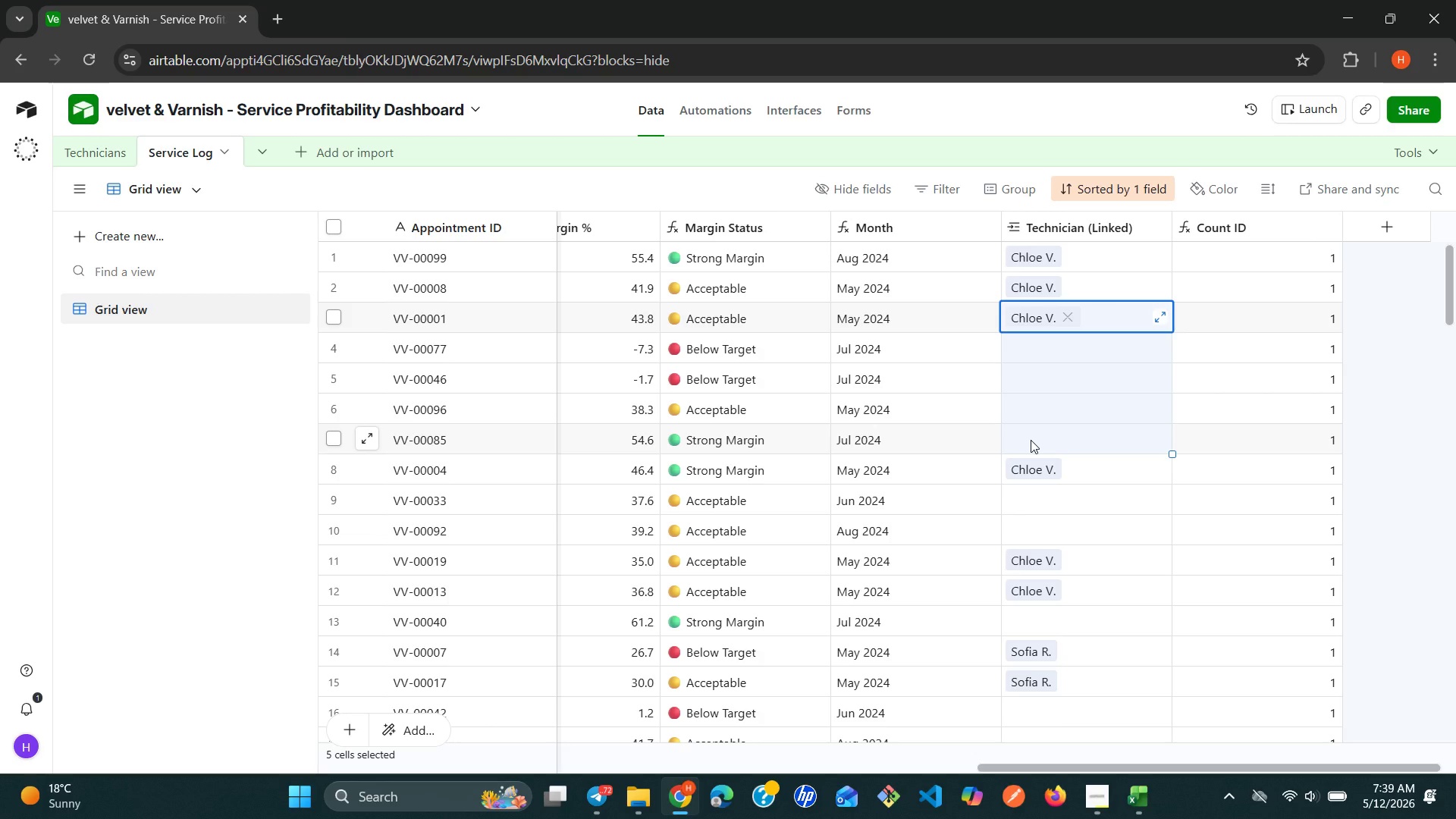 
key(Control+V)
 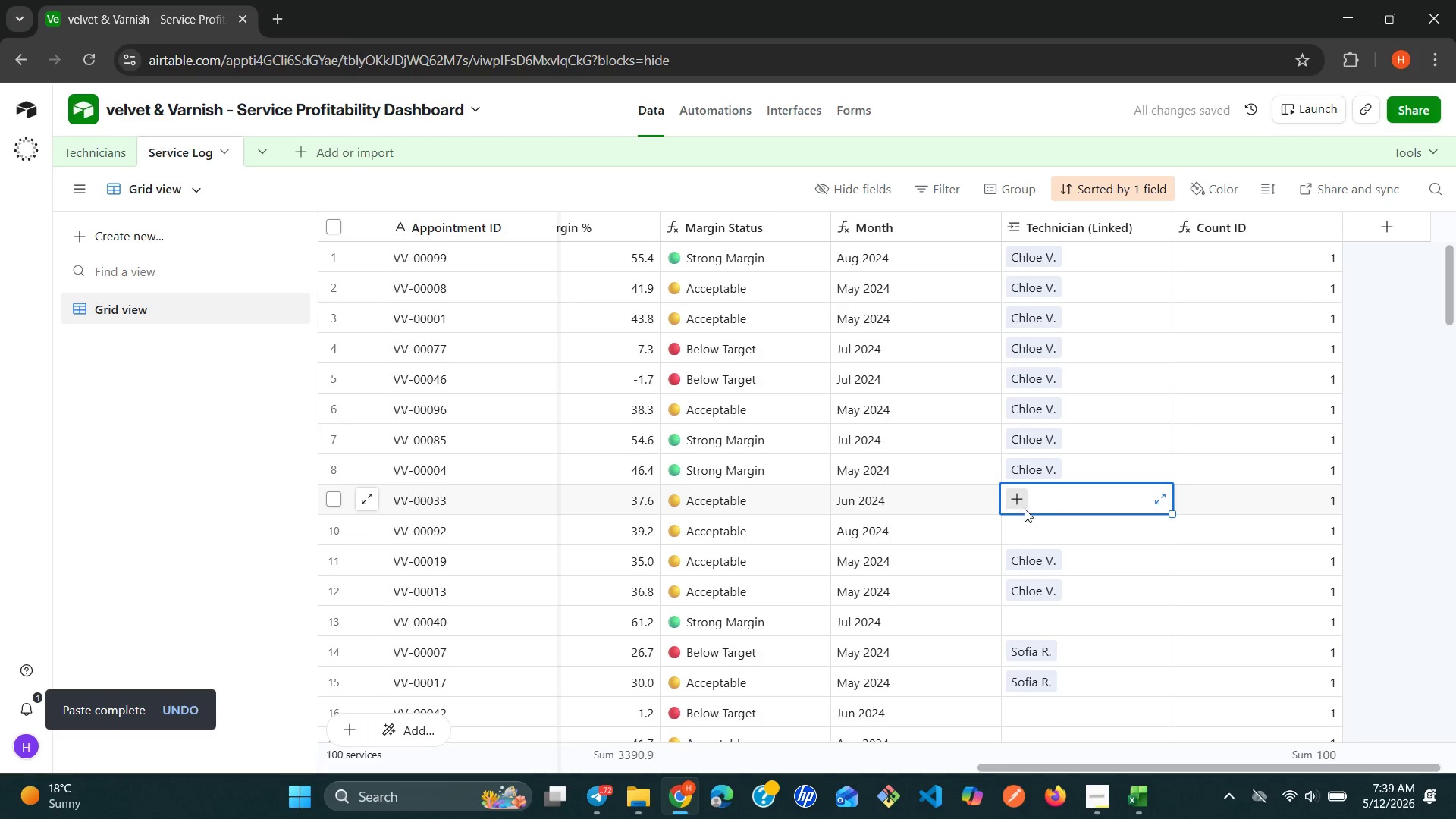 
wait(5.8)
 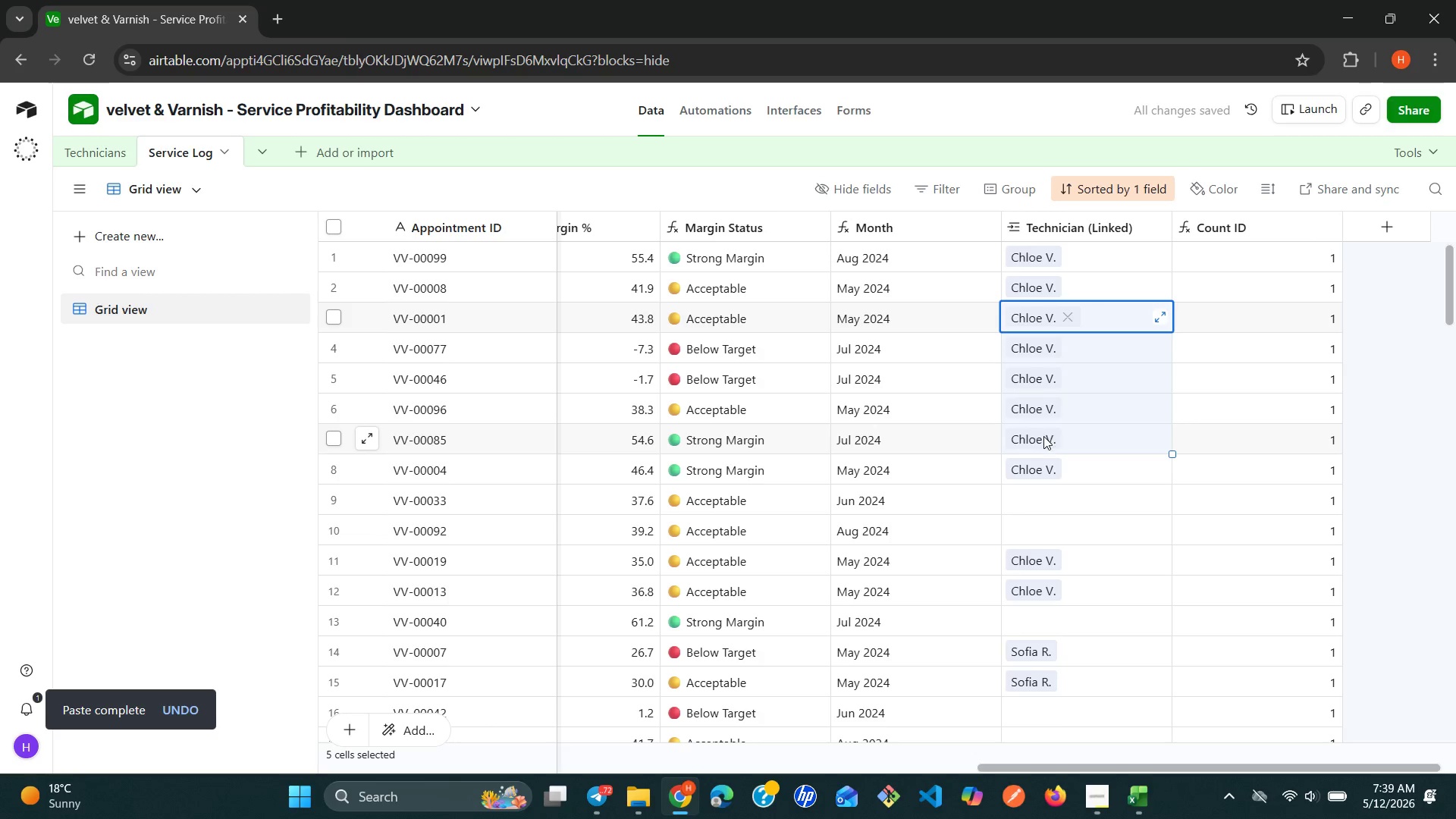 
left_click([1017, 491])
 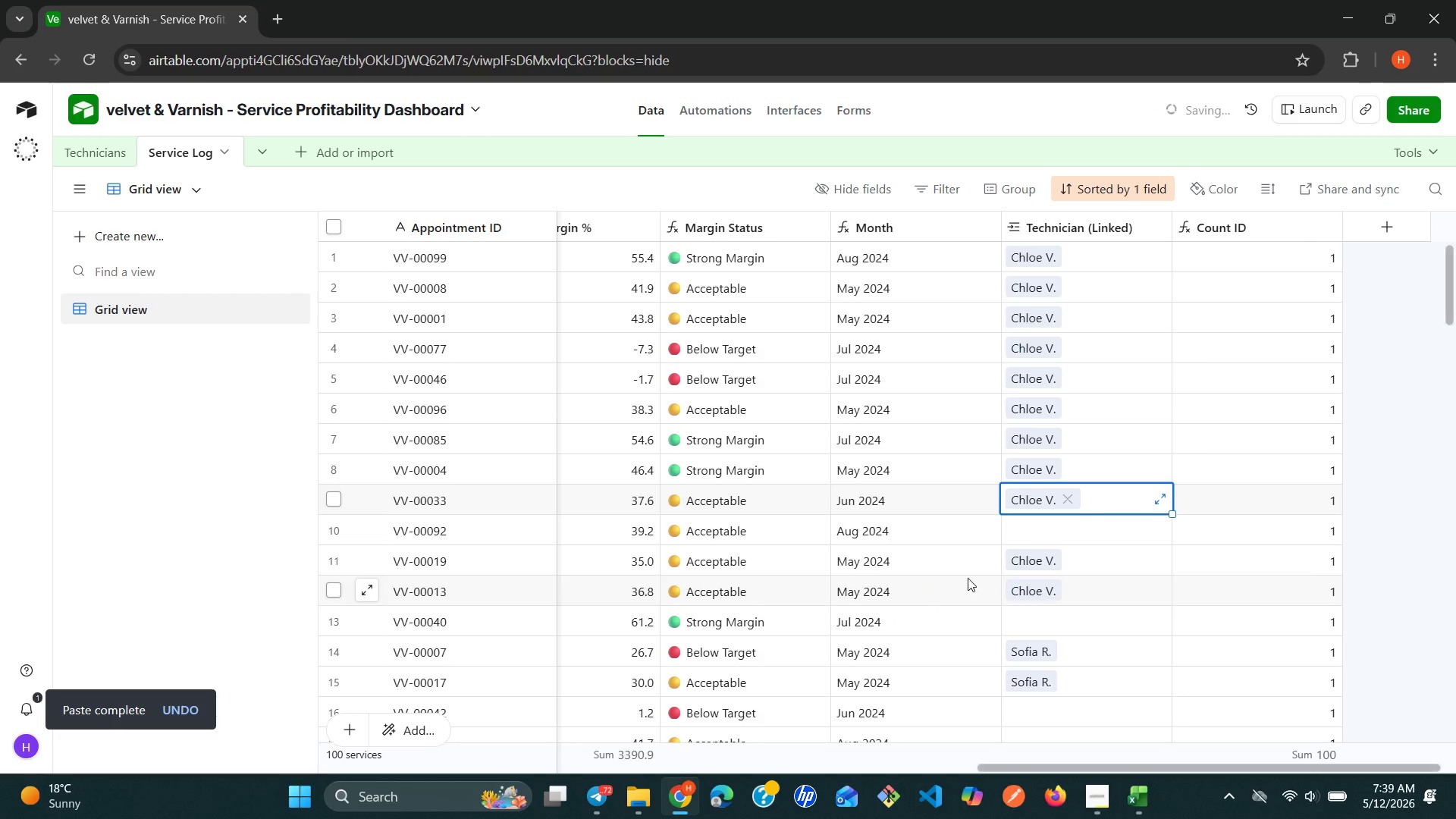 
left_click([1050, 533])
 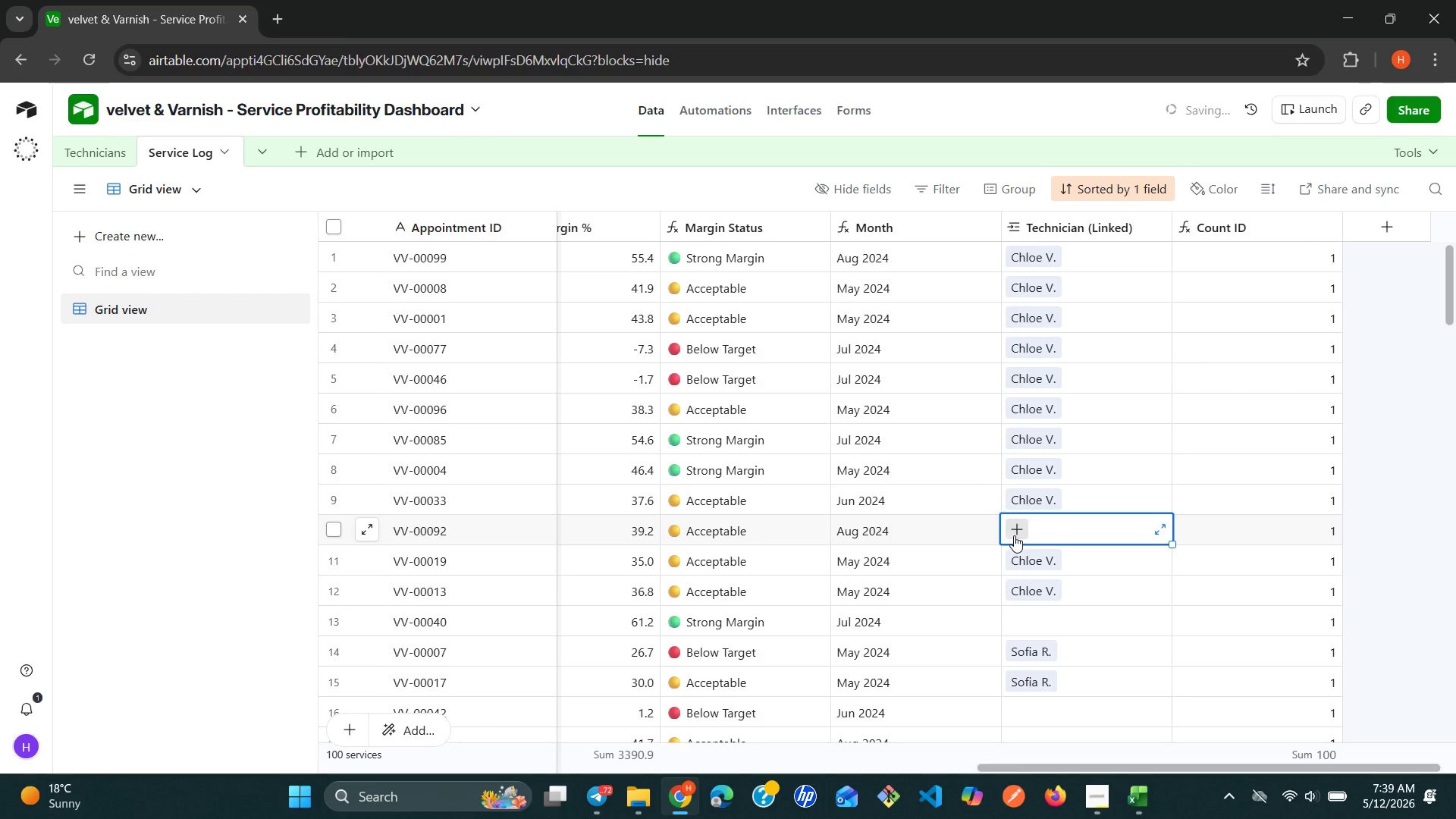 
left_click([1014, 535])
 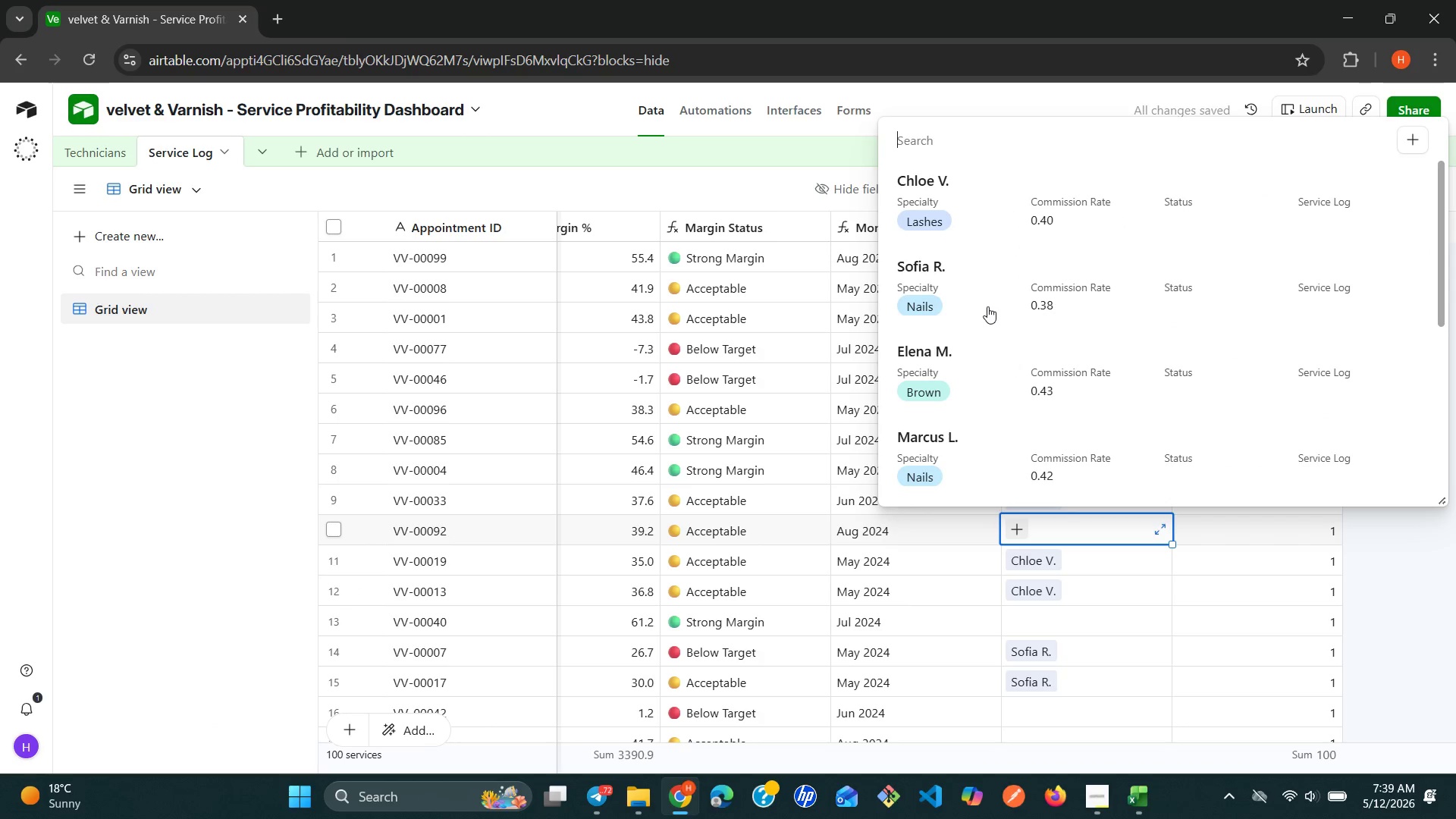 
left_click([987, 206])
 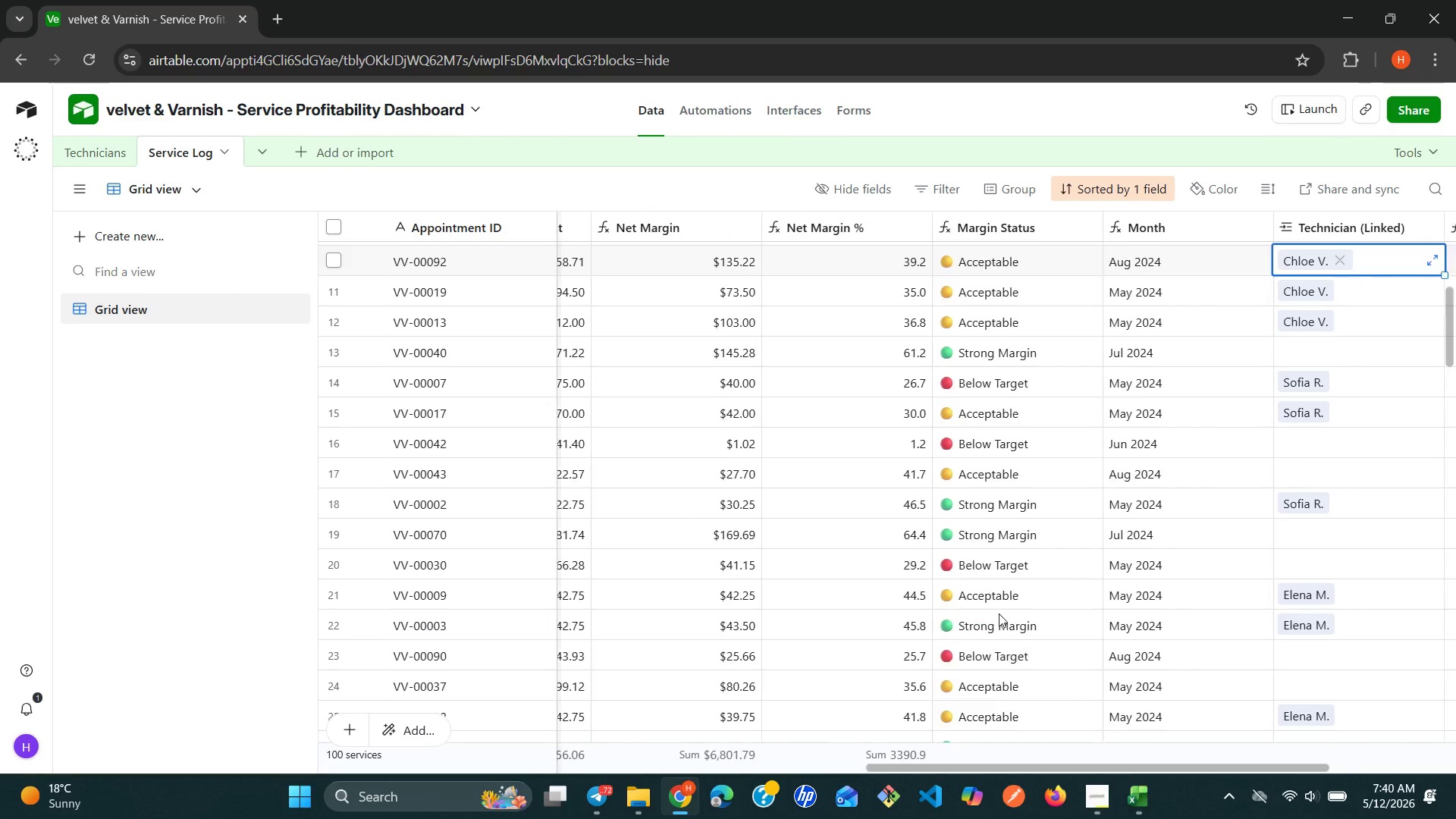 
wait(24.81)
 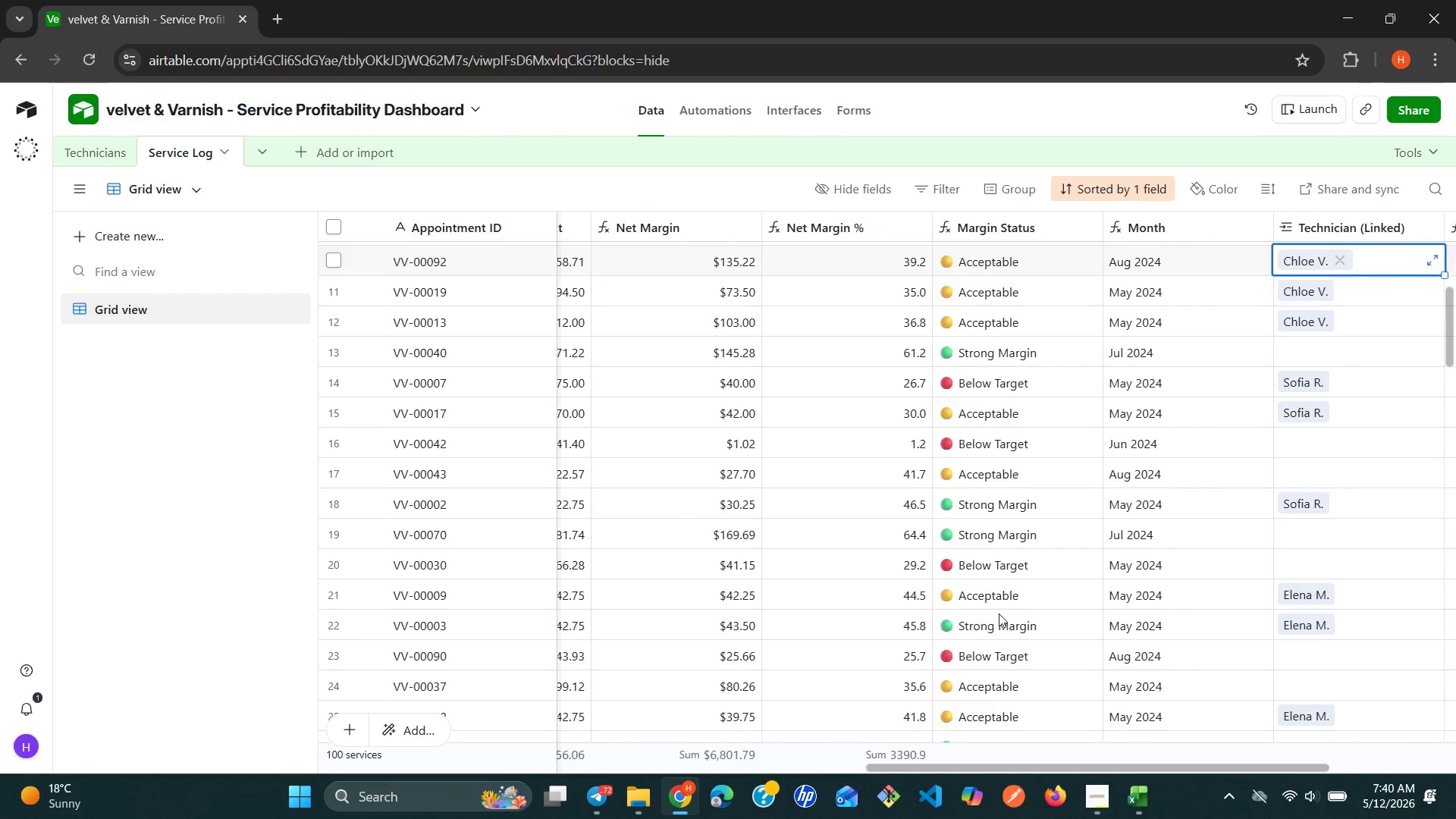 
key(S)
 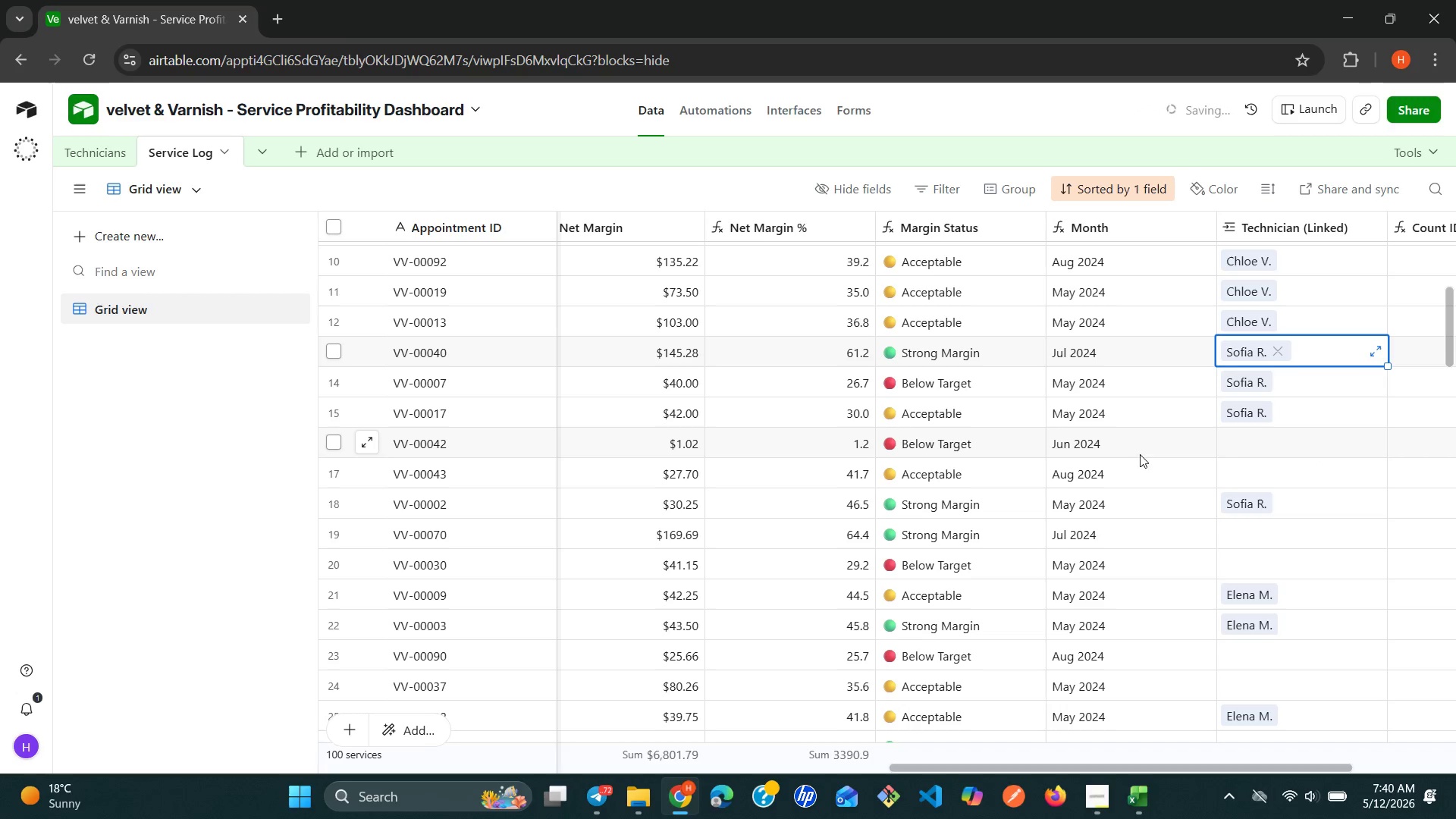 
mouse_move([1257, 441])
 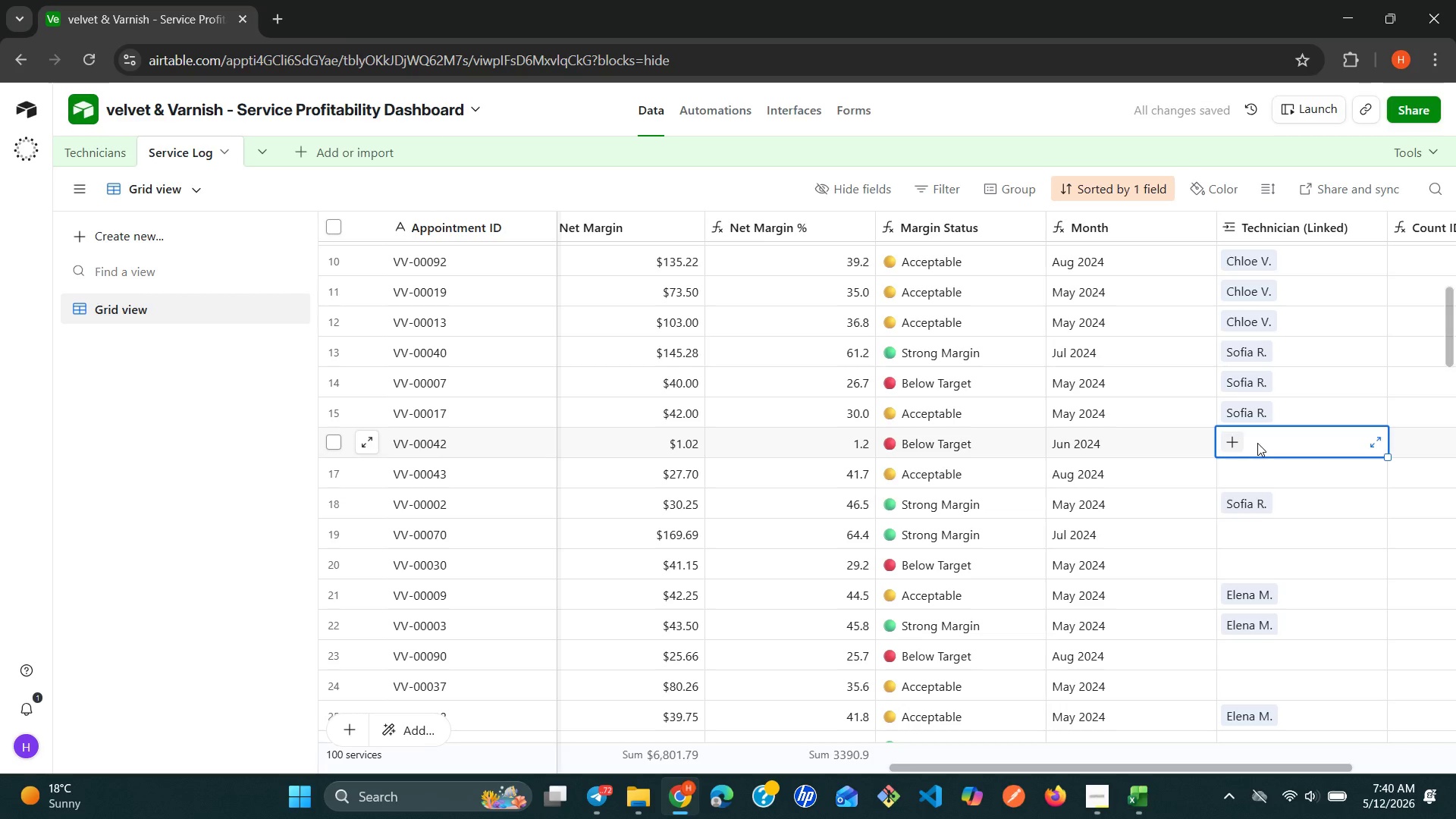 
key(S)
 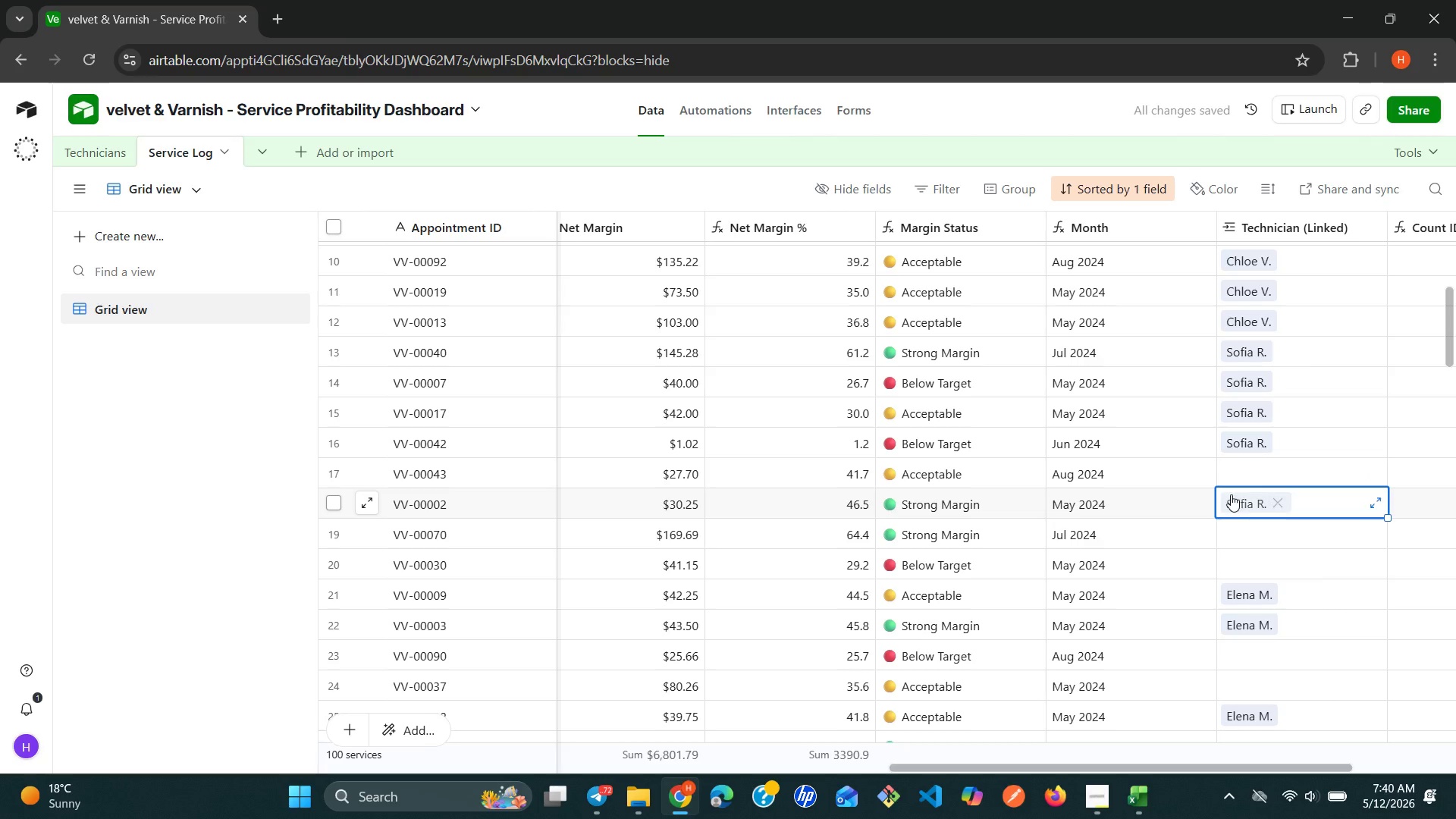 
wait(7.66)
 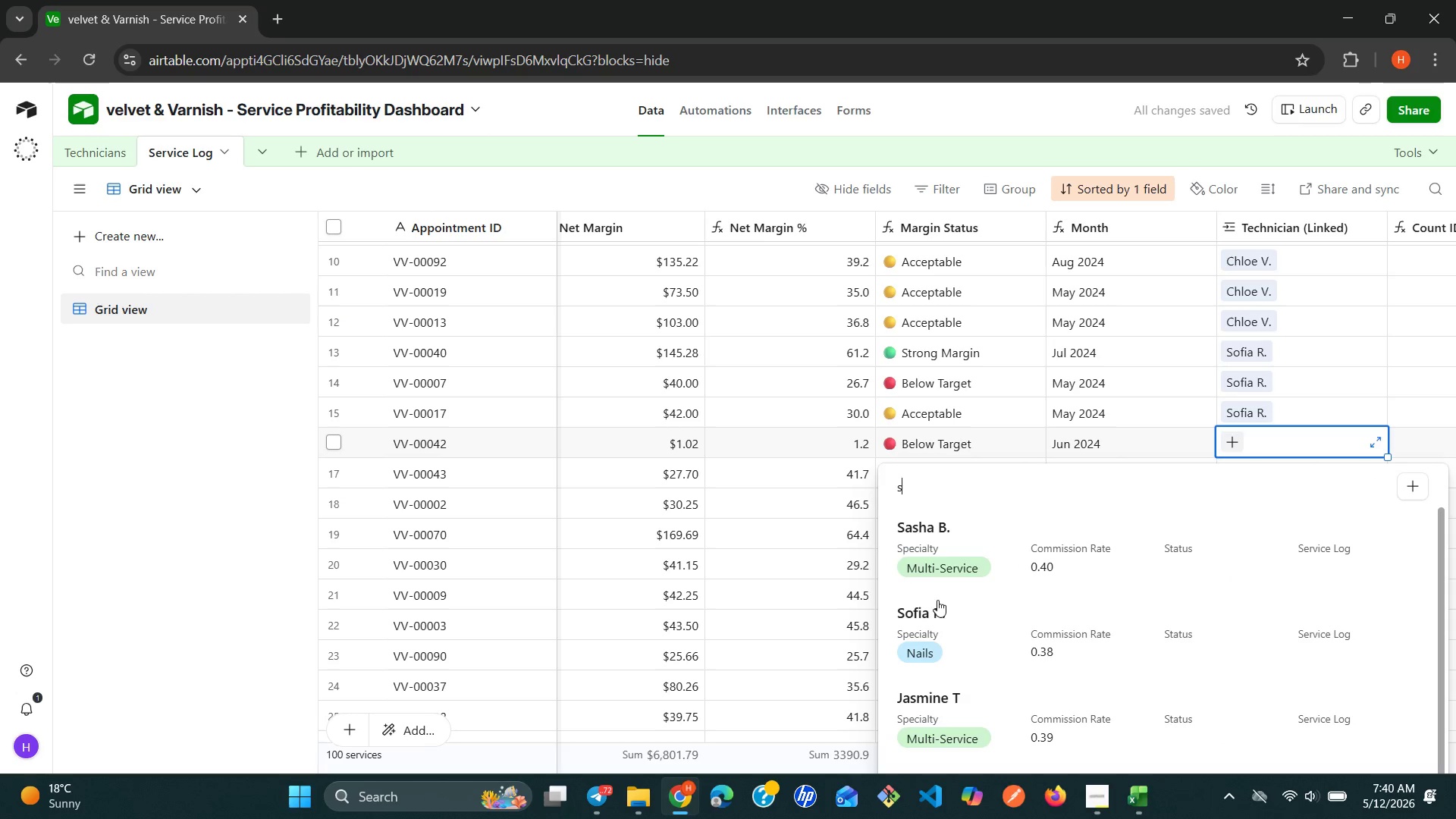 
left_click([1236, 475])
 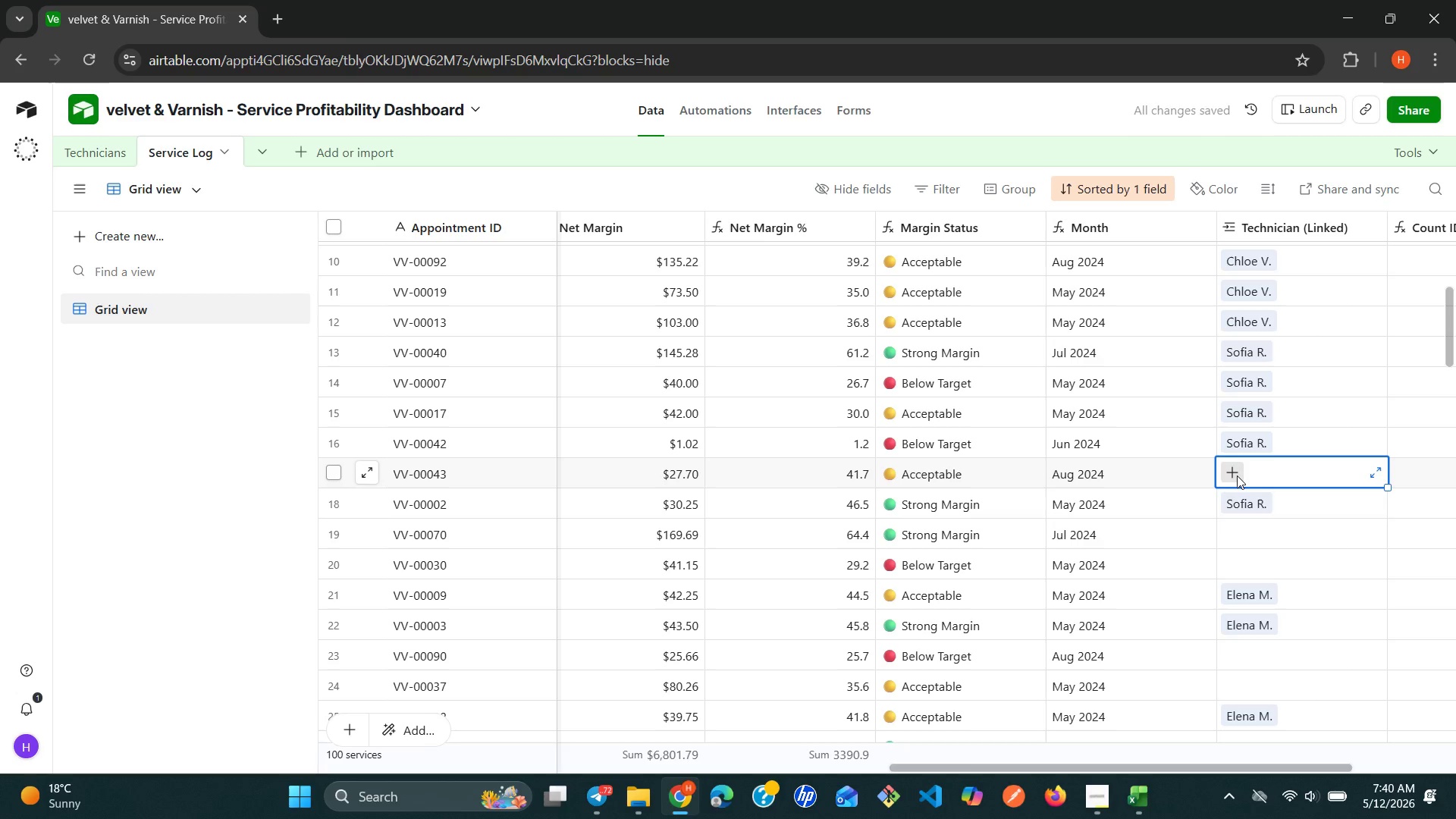 
left_click_drag(start_coordinate=[1236, 475], to_coordinate=[1239, 479])
 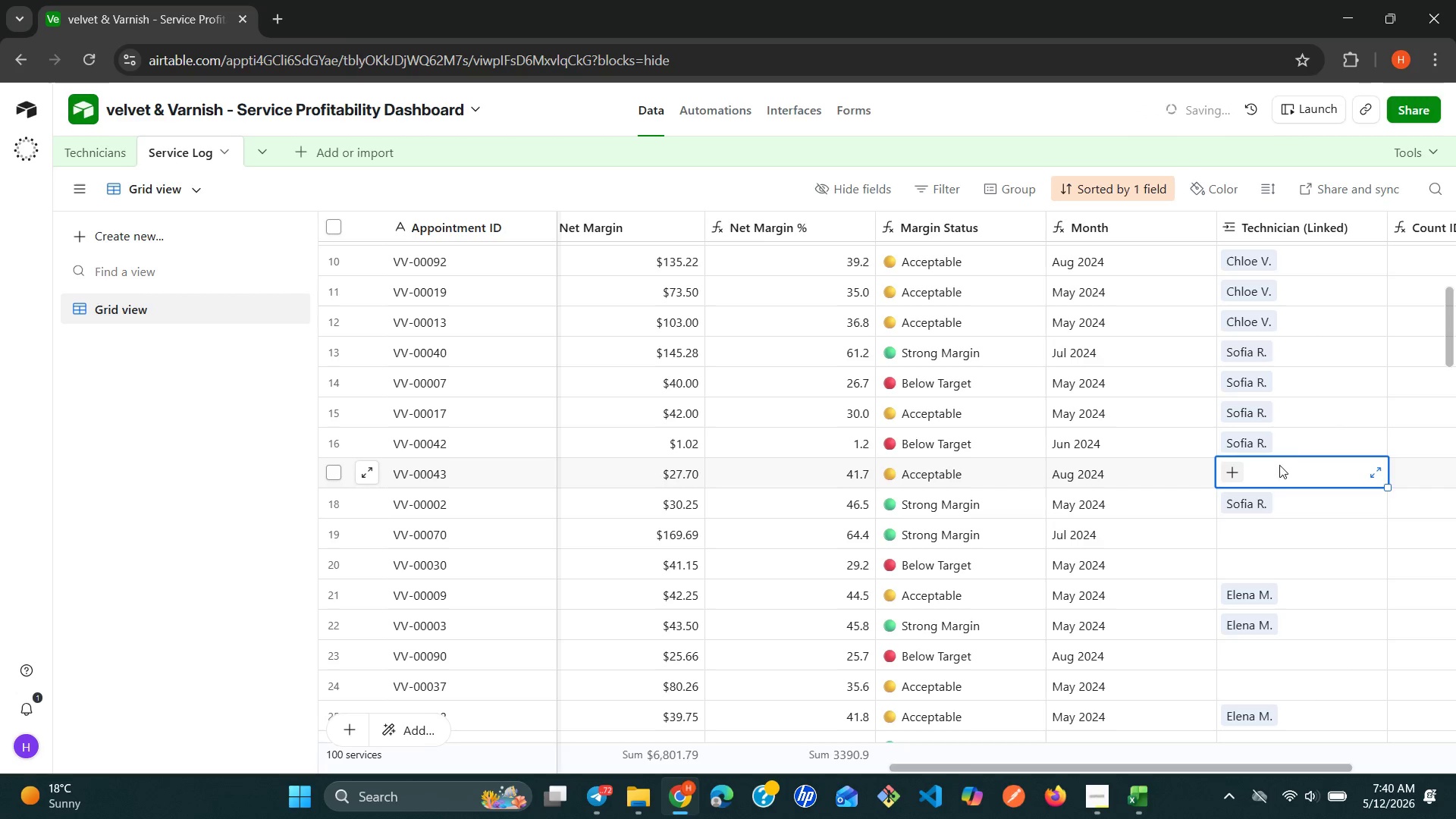 
left_click([1238, 475])
 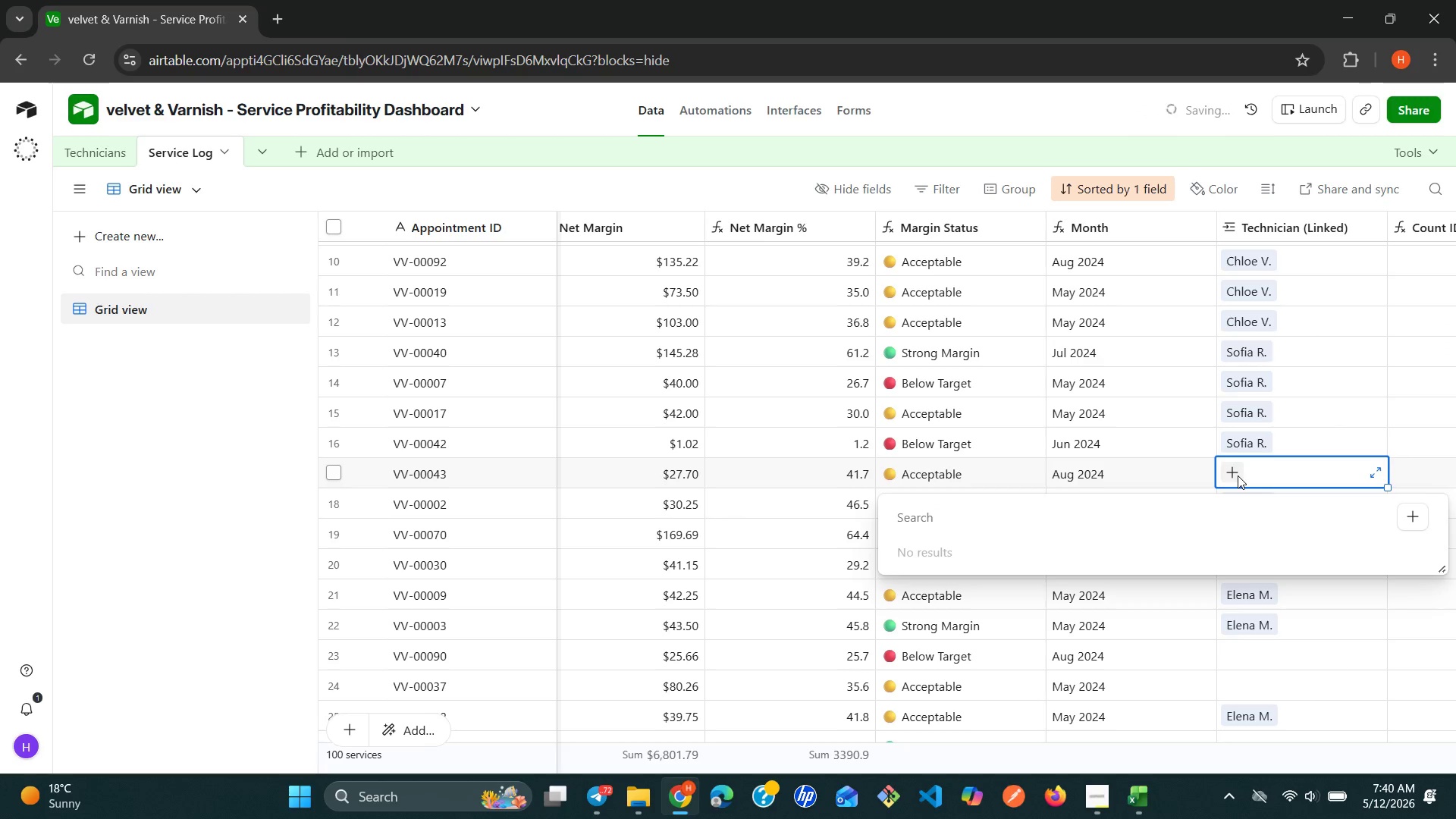 
key(S)
 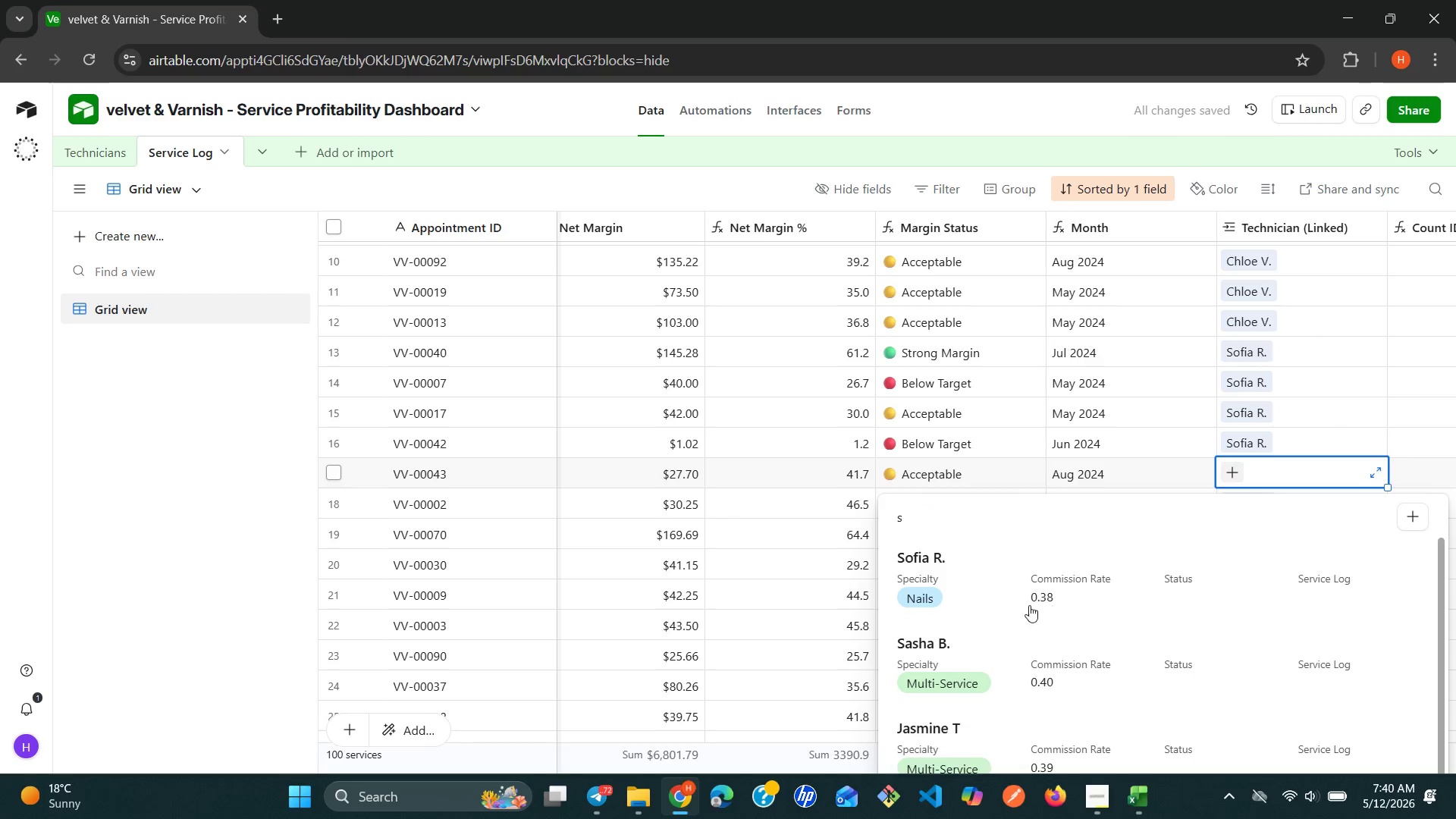 
left_click([971, 576])
 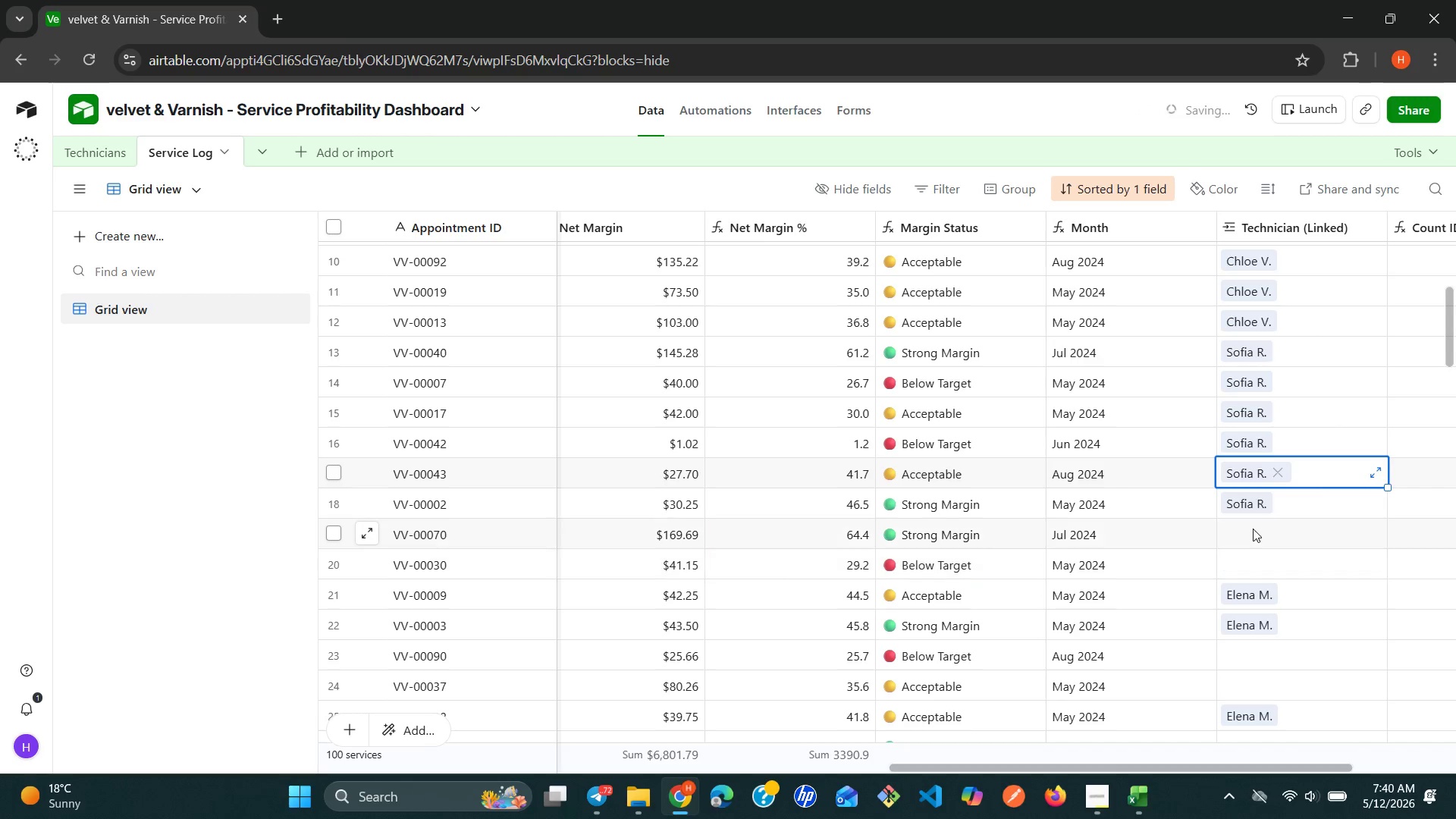 
left_click([1253, 526])
 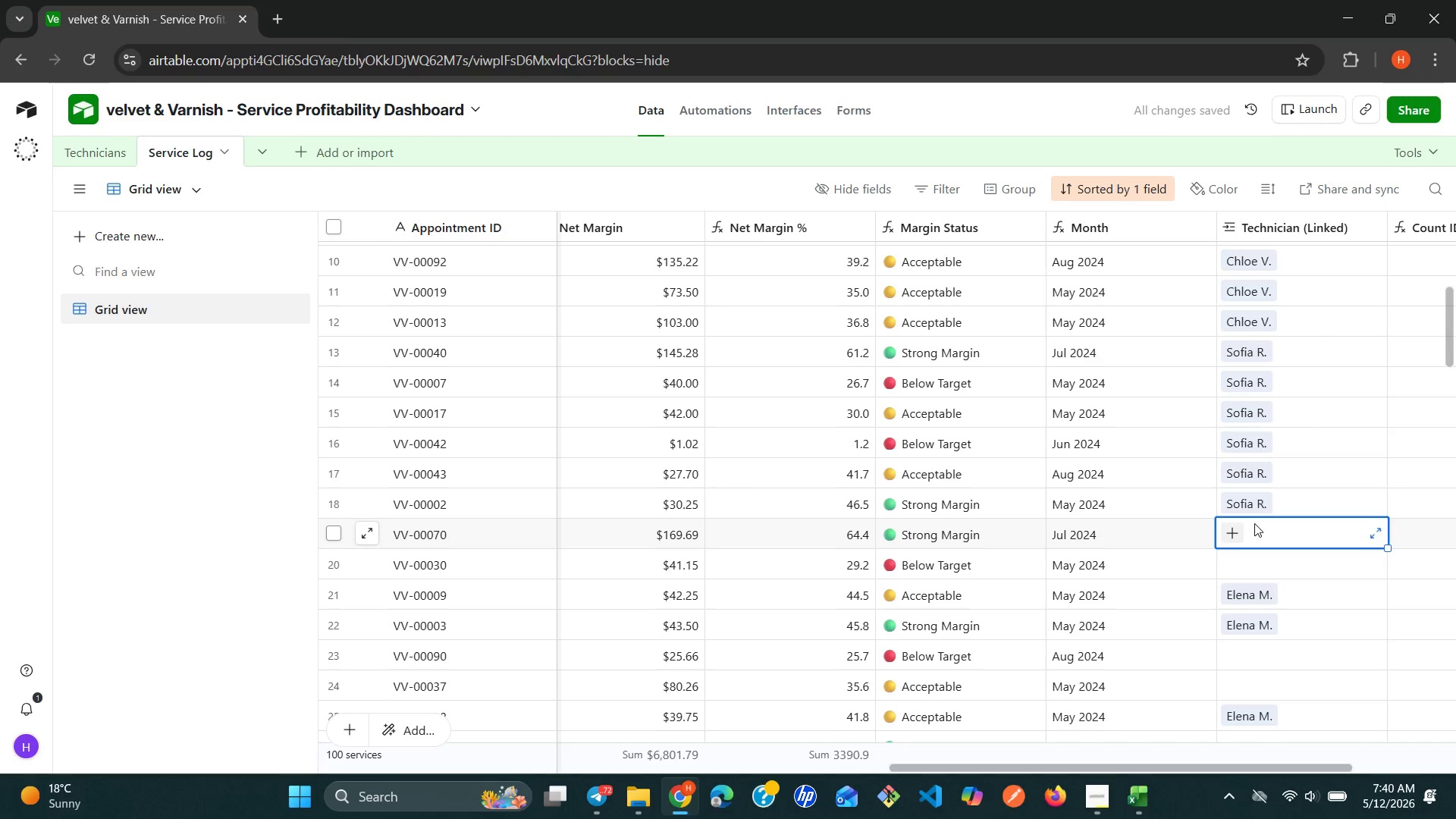 
key(S)
 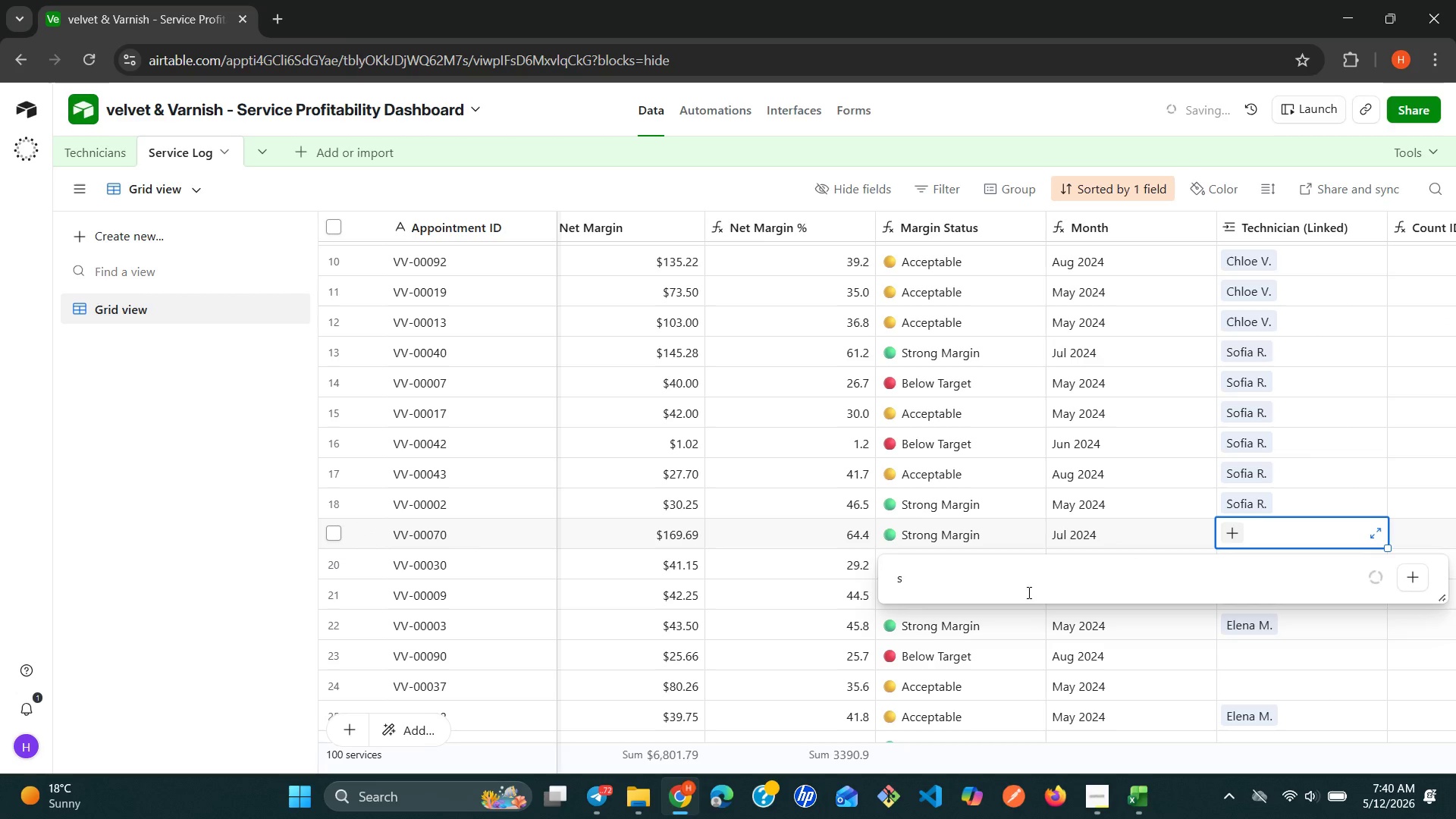 
mouse_move([950, 585])
 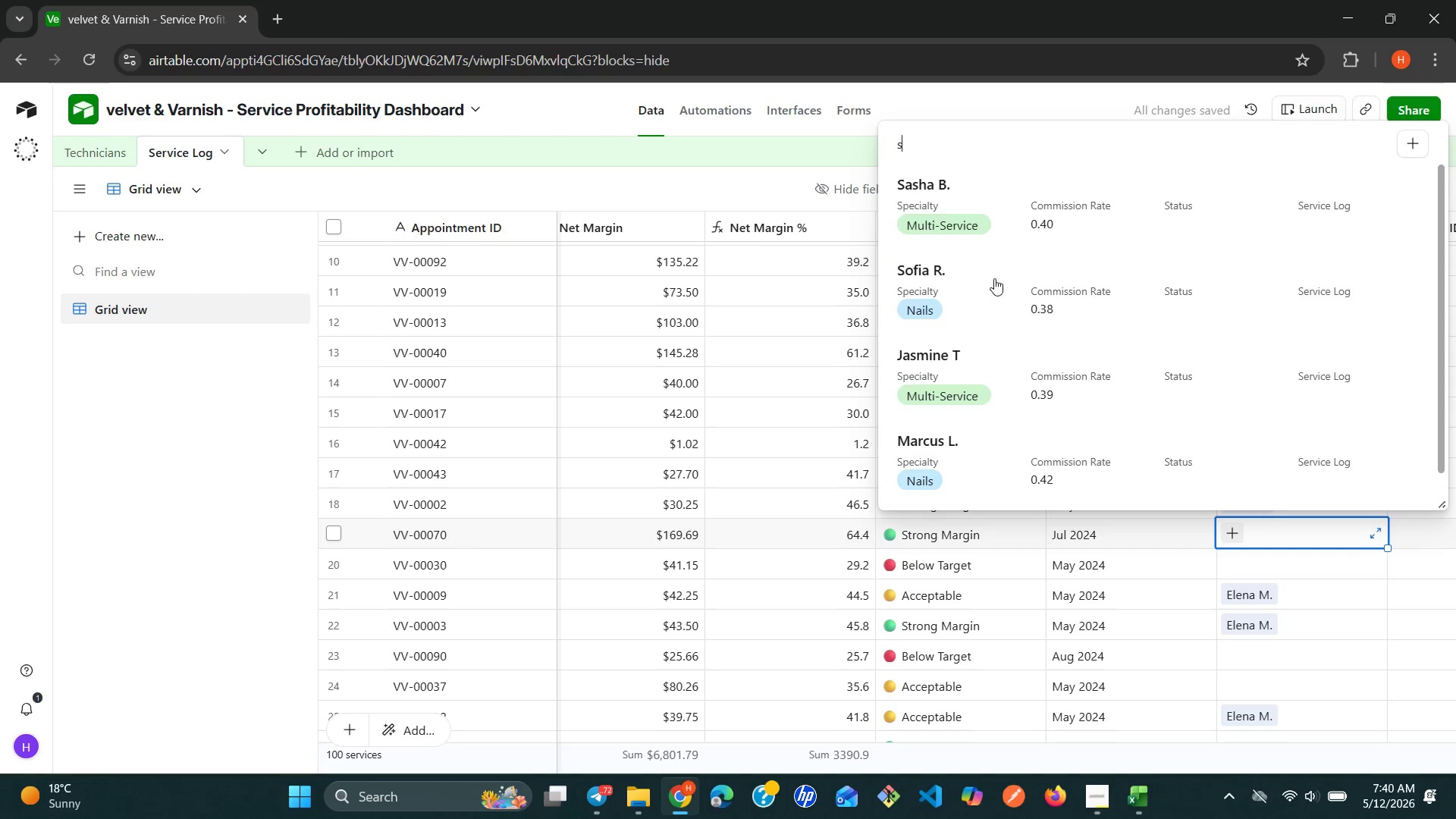 
left_click([979, 293])
 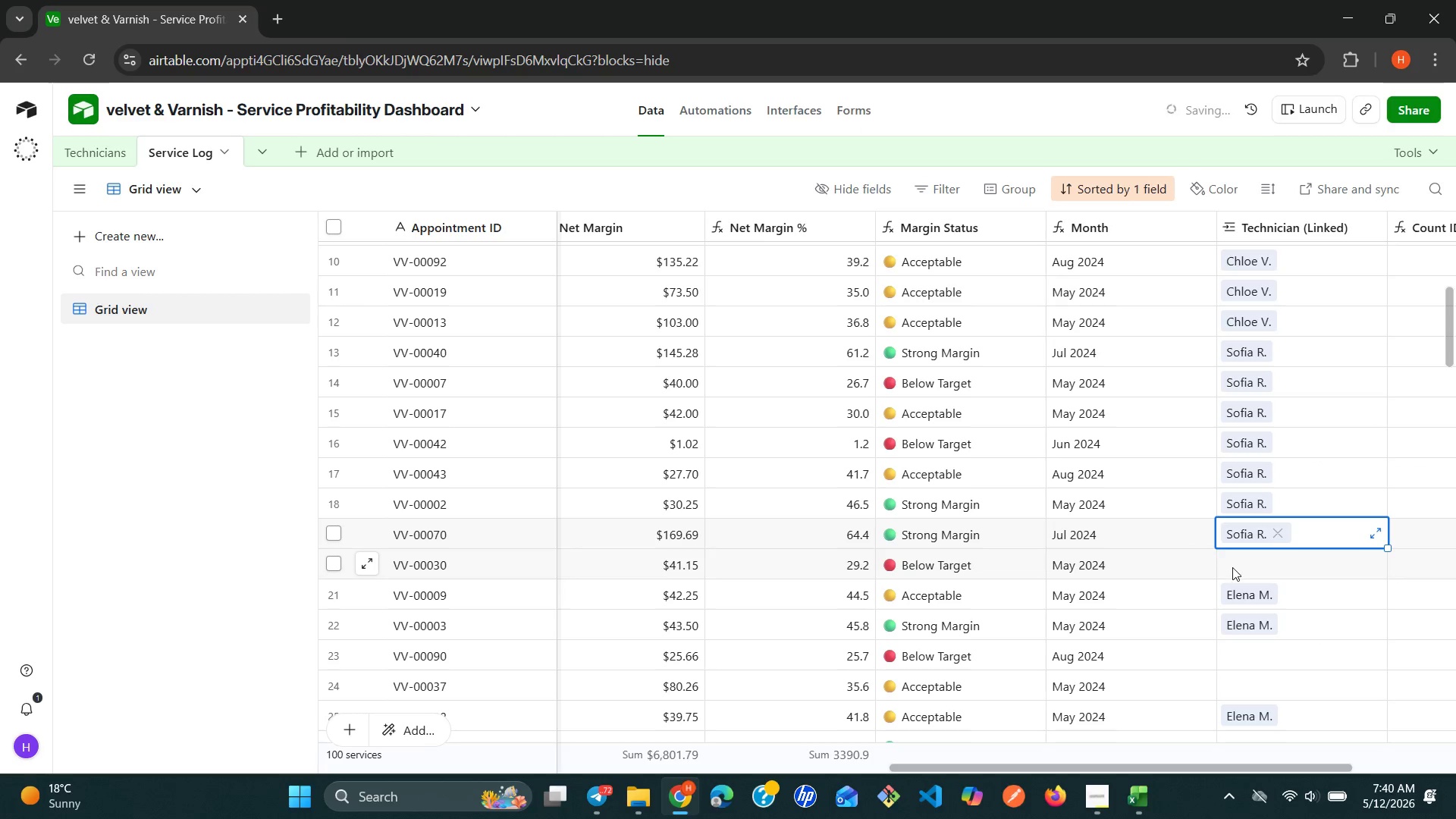 
left_click([1232, 570])
 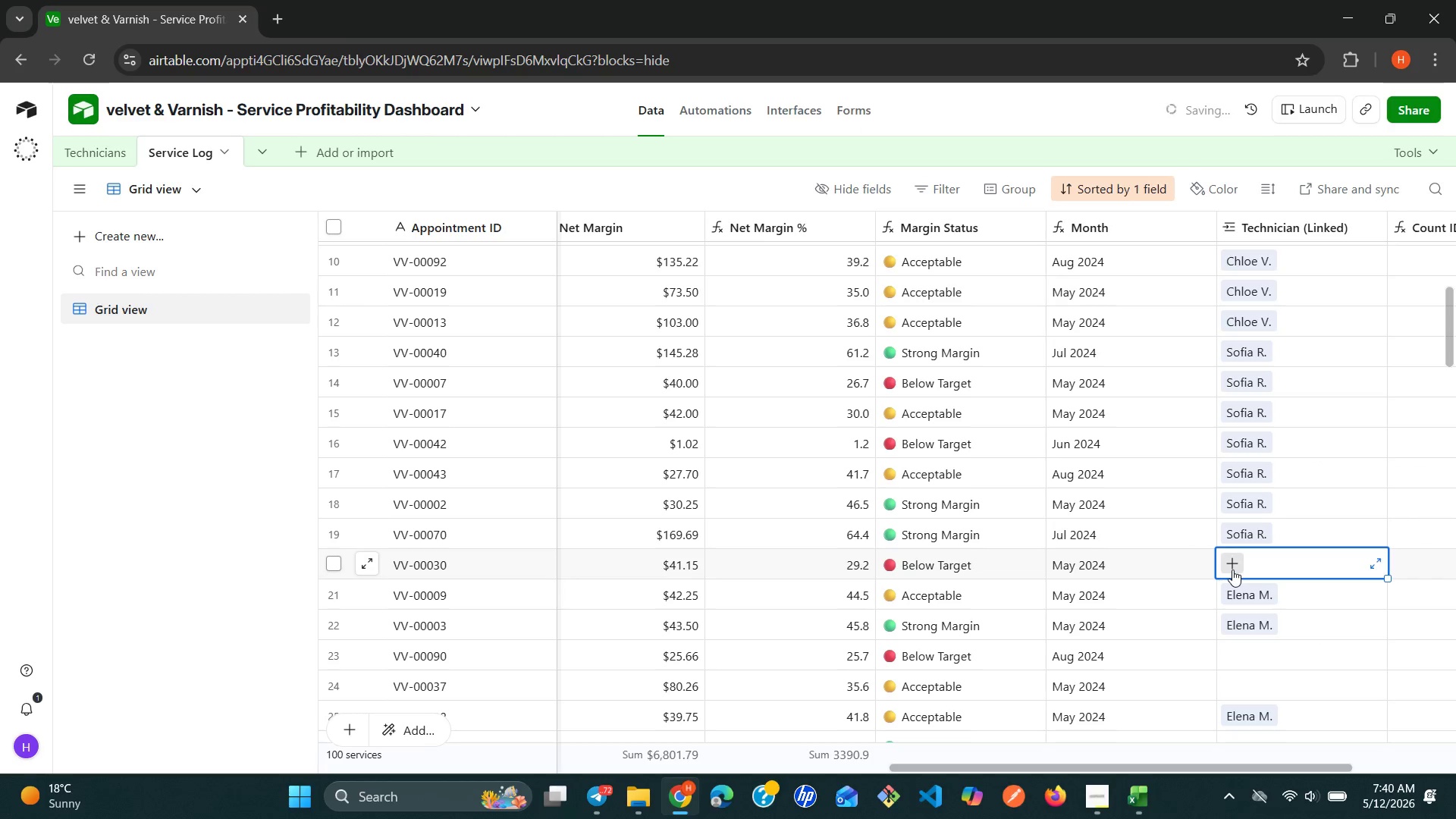 
left_click([1232, 570])
 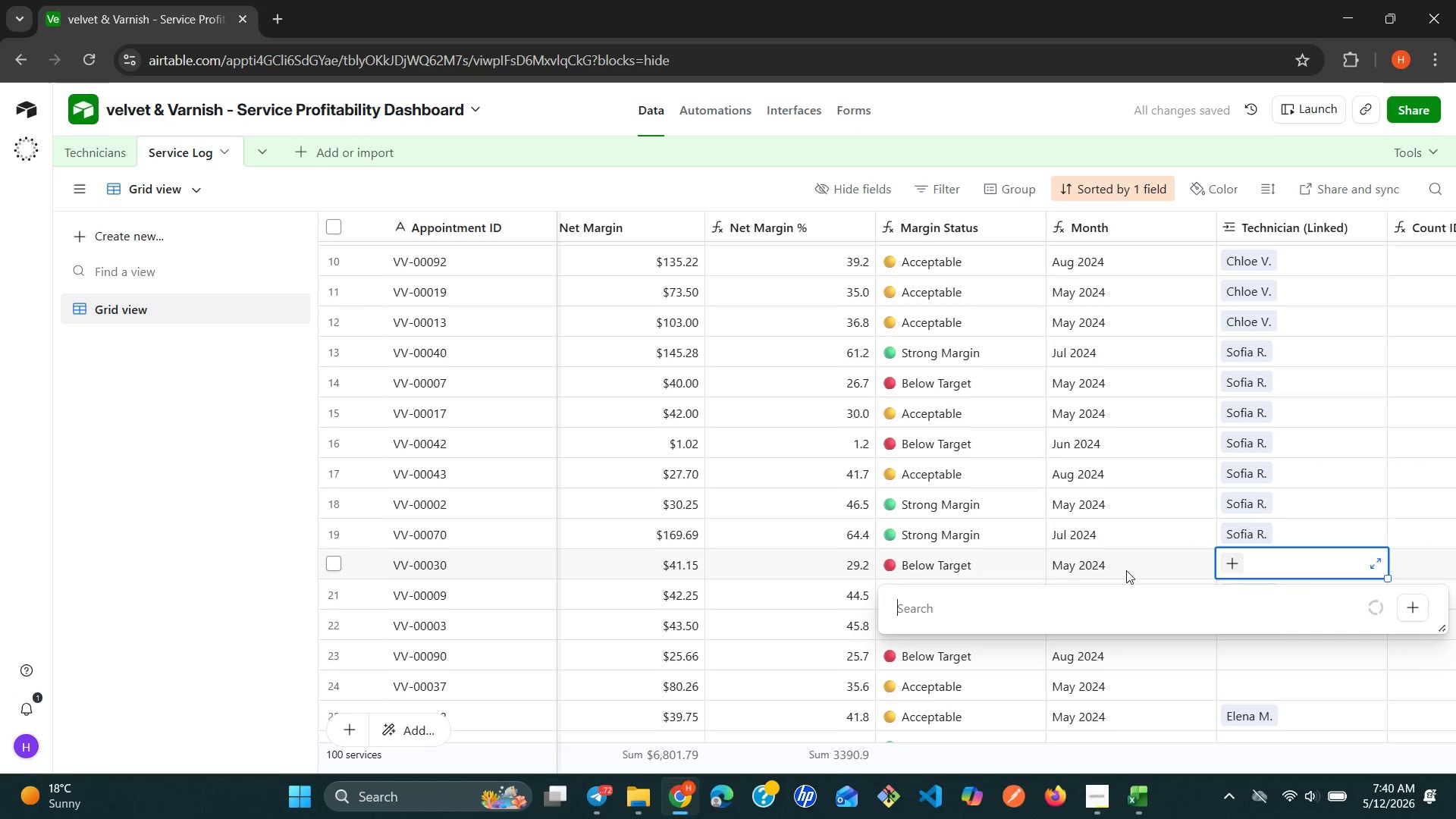 
key(S)
 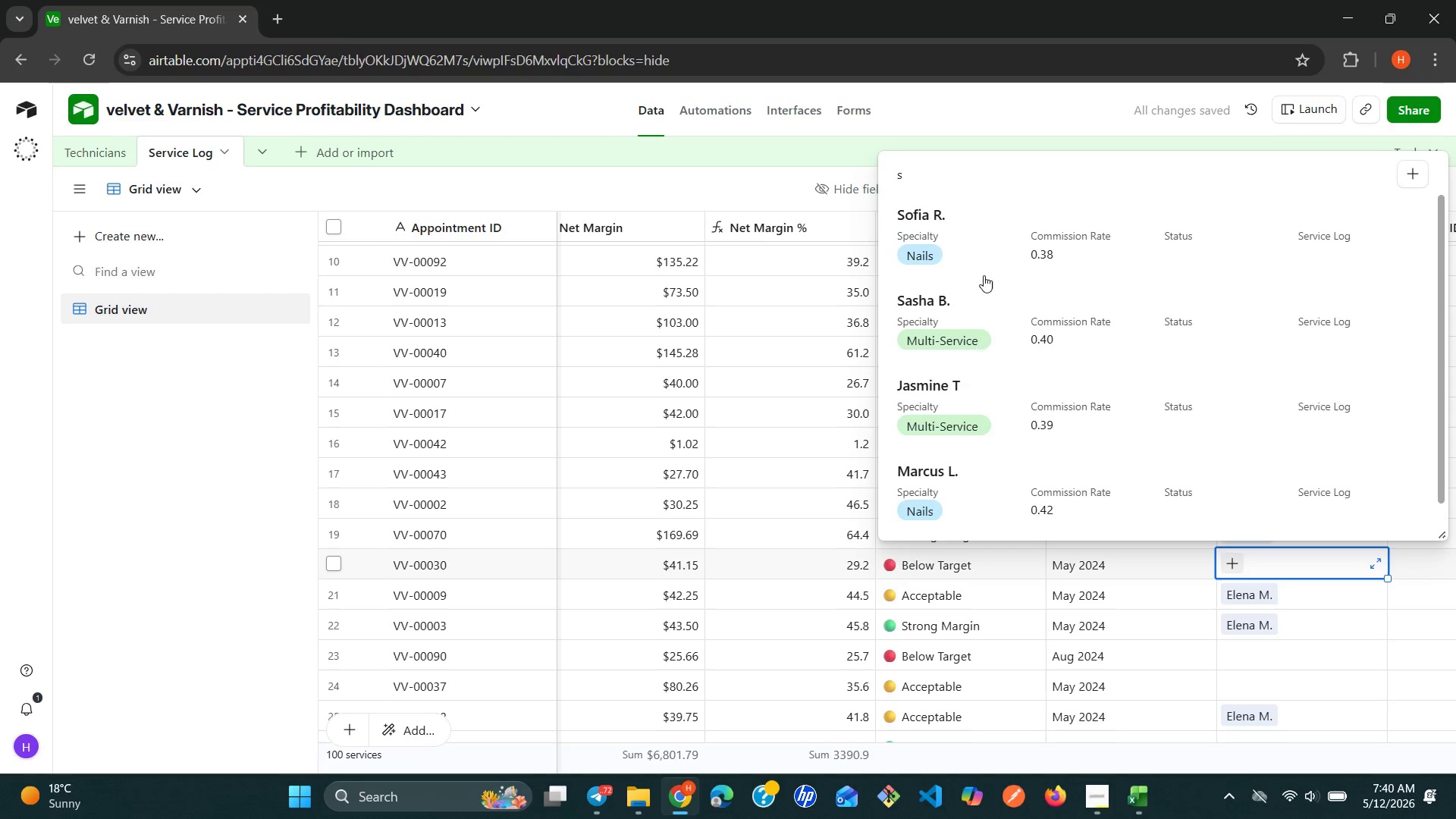 
left_click([993, 234])
 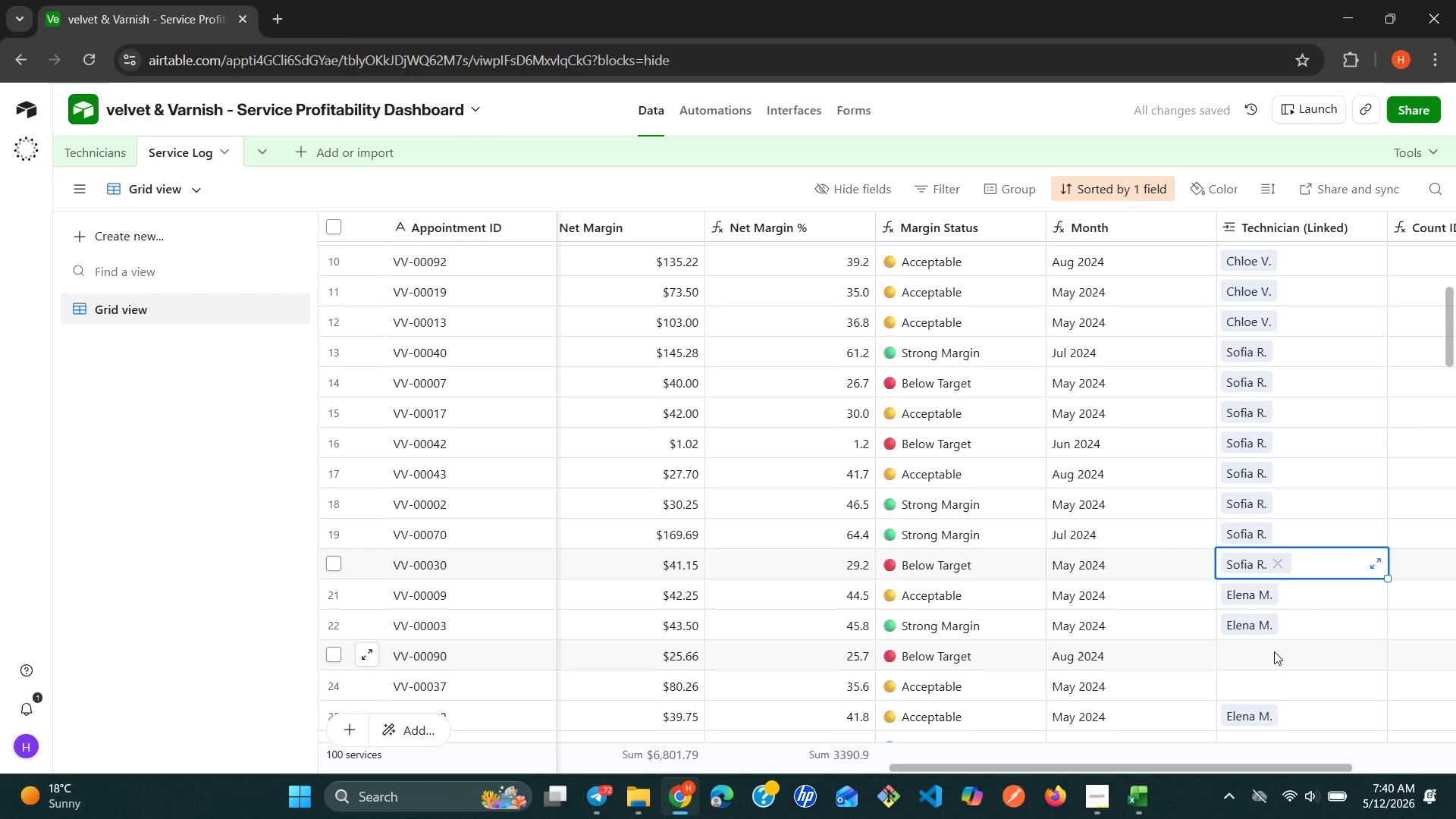 
wait(5.25)
 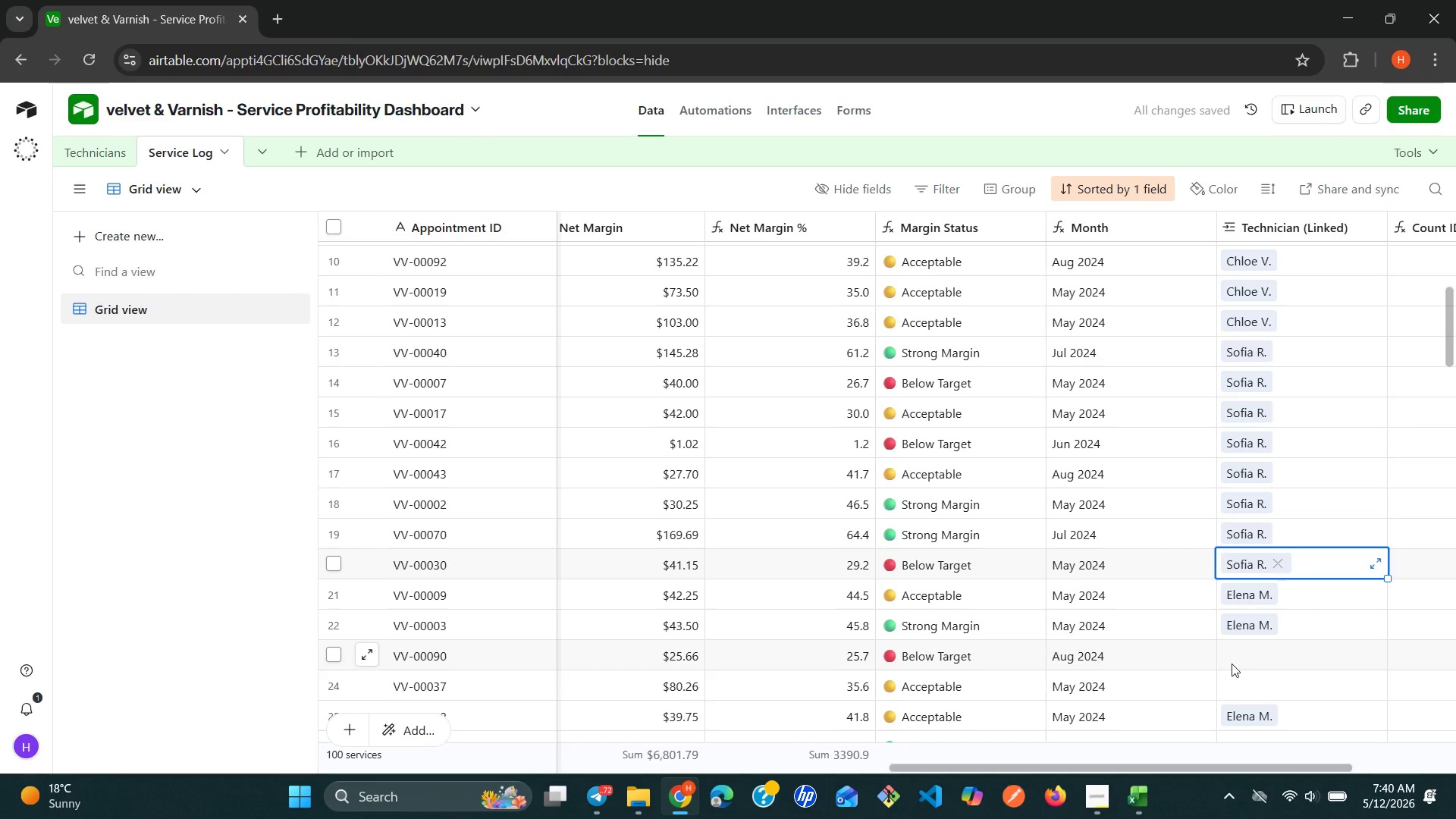 
scroll: coordinate [1269, 651], scroll_direction: down, amount: 4.0
 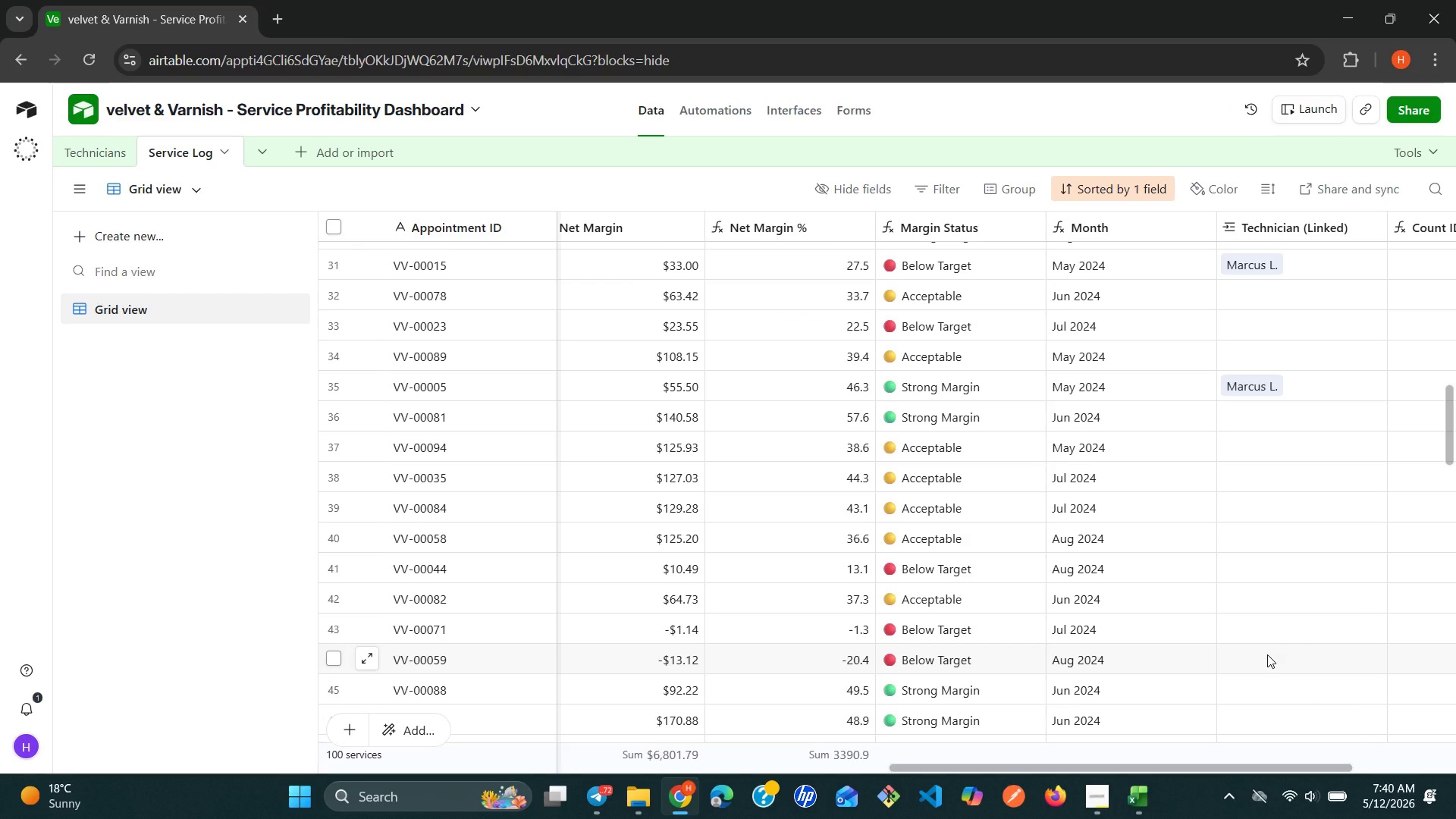 
scroll: coordinate [1267, 654], scroll_direction: up, amount: 1.0
 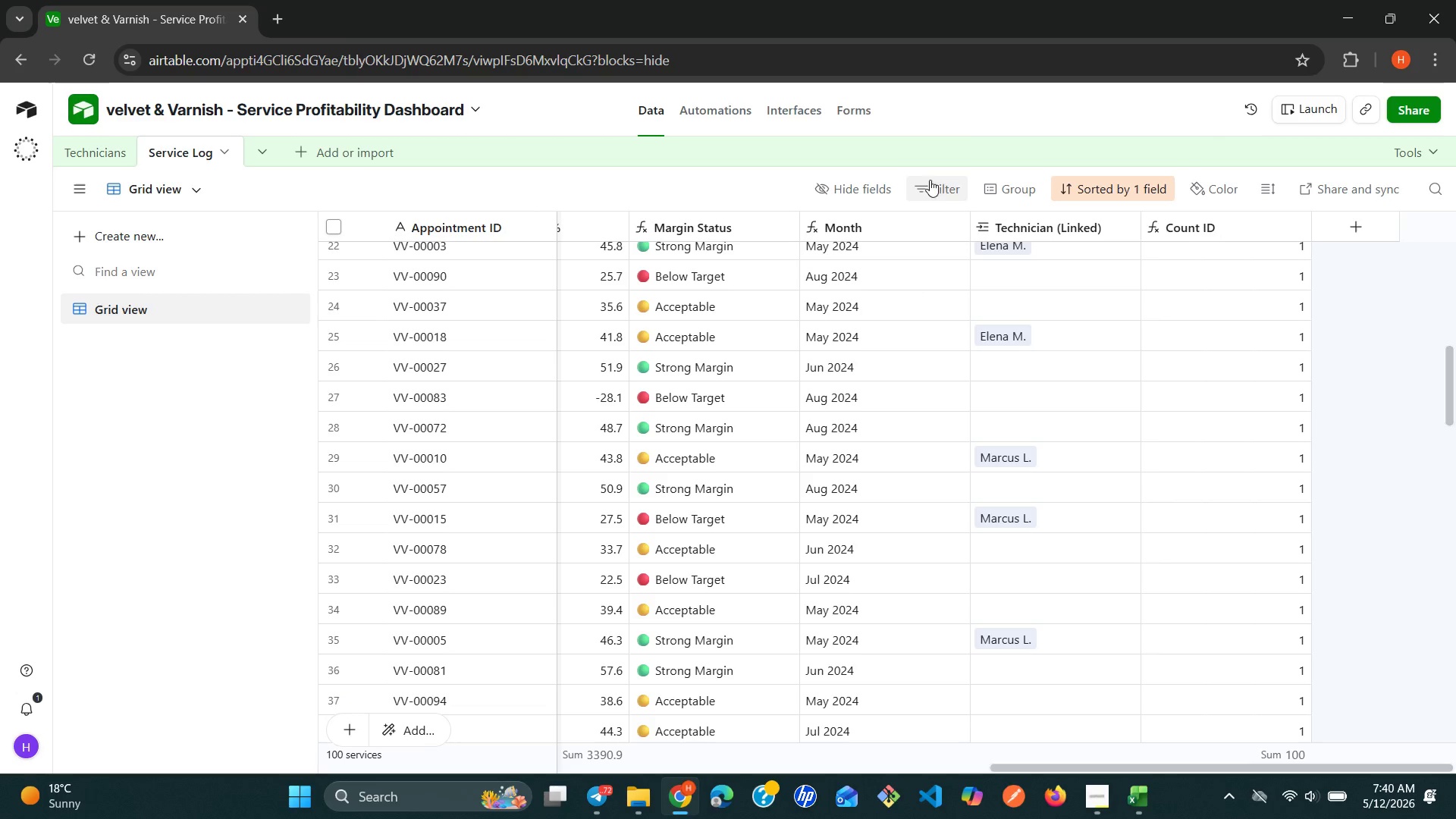 
wait(5.78)
 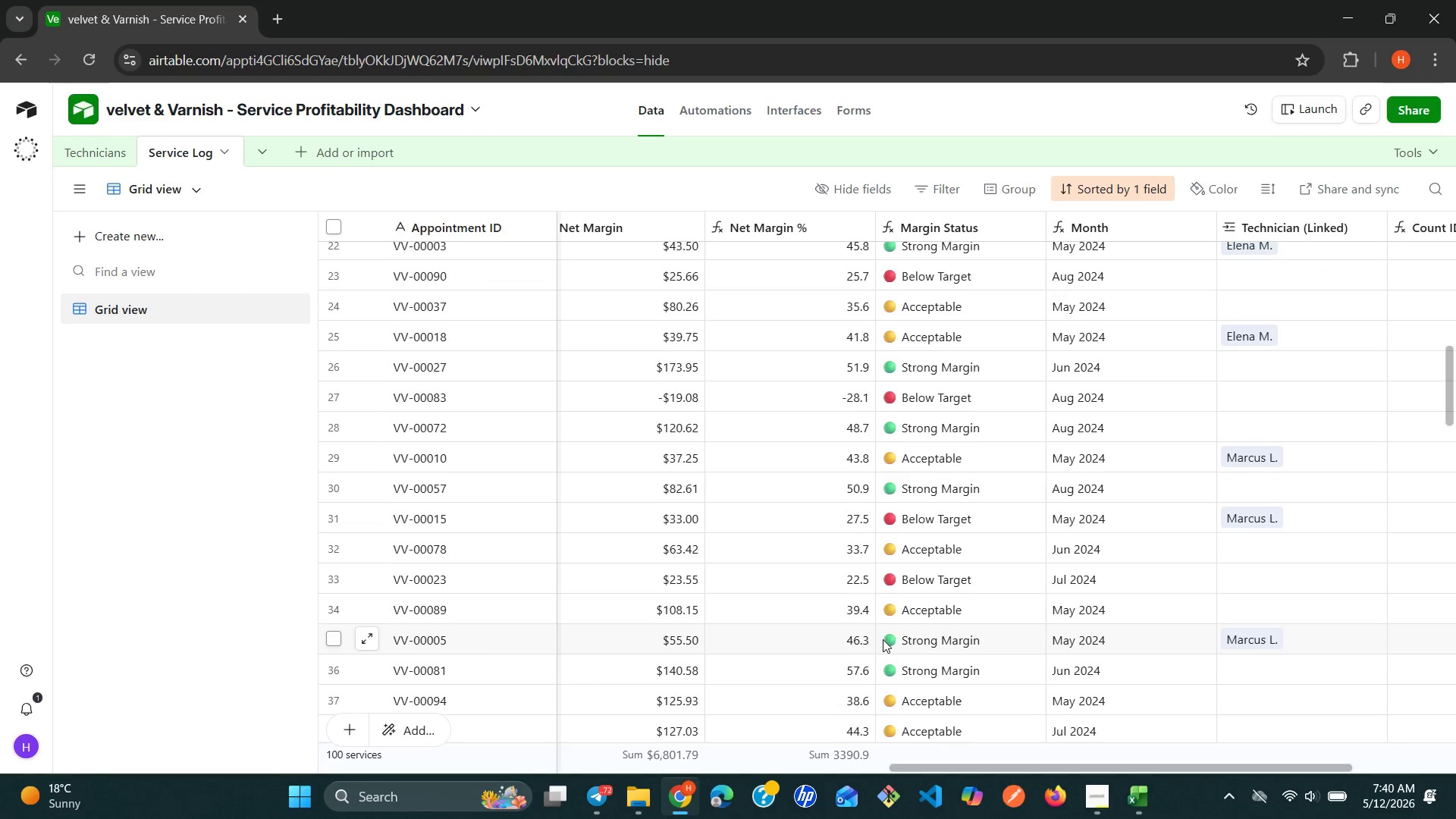 
left_click([871, 180])
 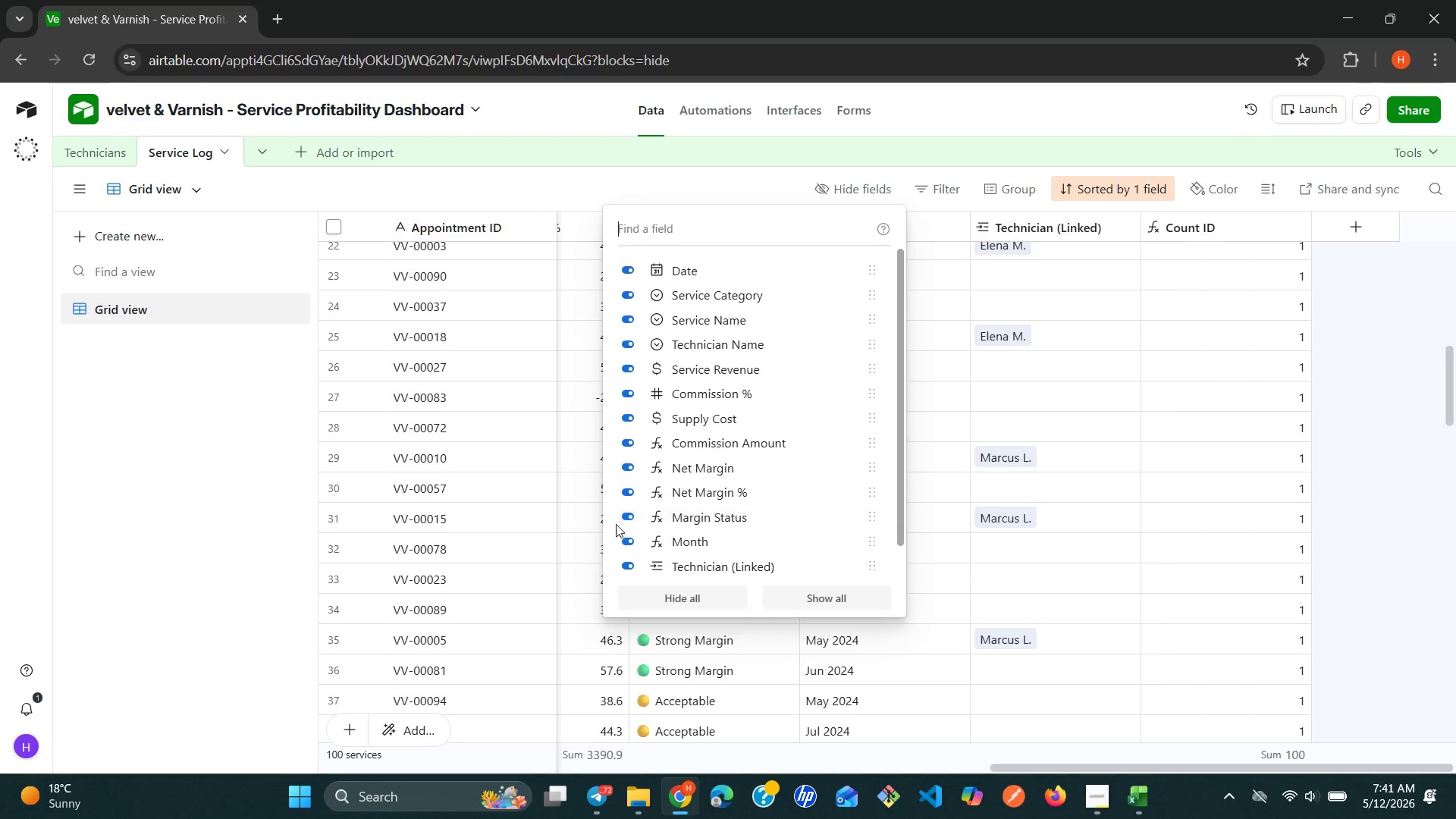 
wait(6.0)
 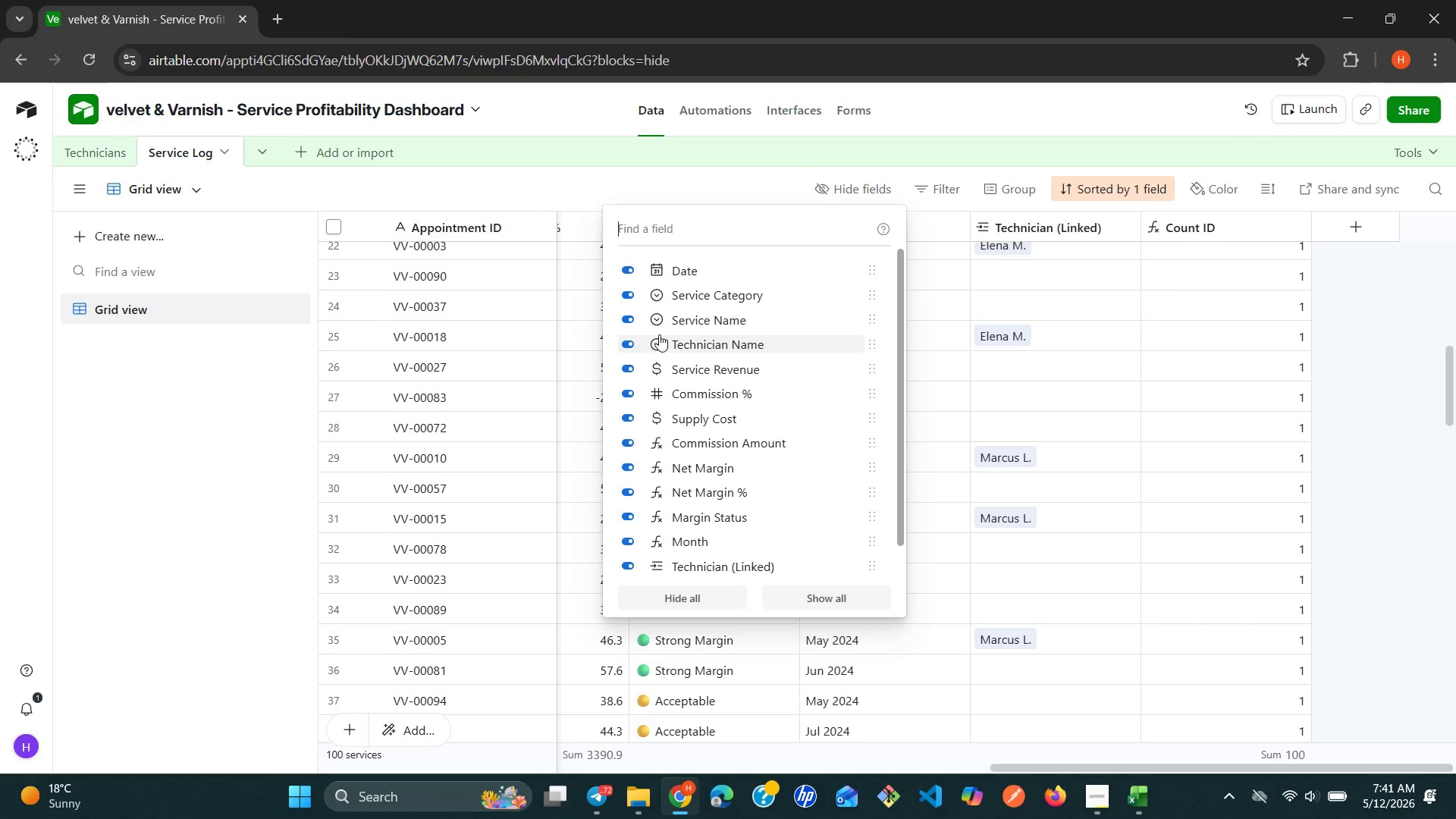 
left_click([623, 540])
 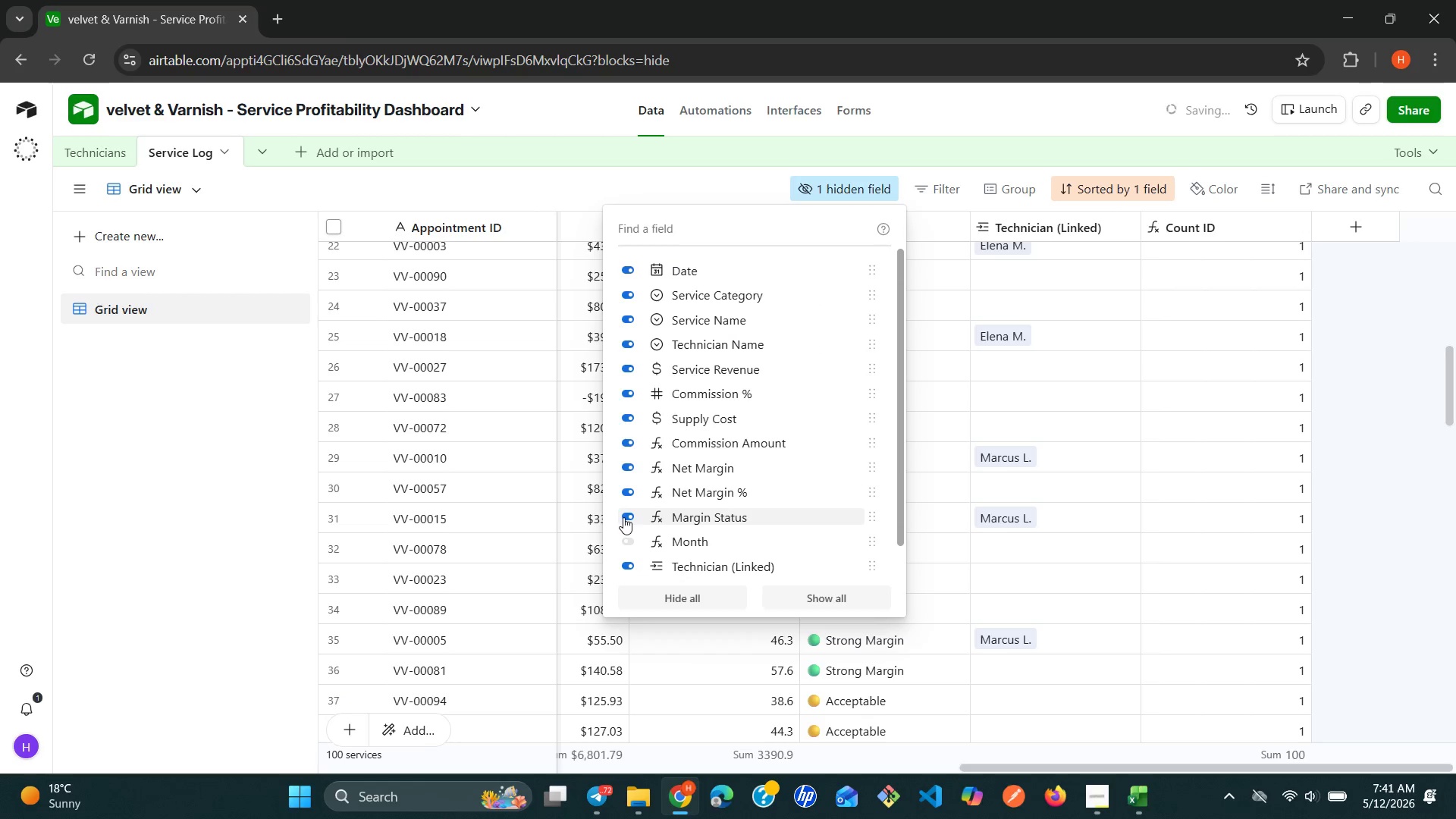 
left_click([623, 517])
 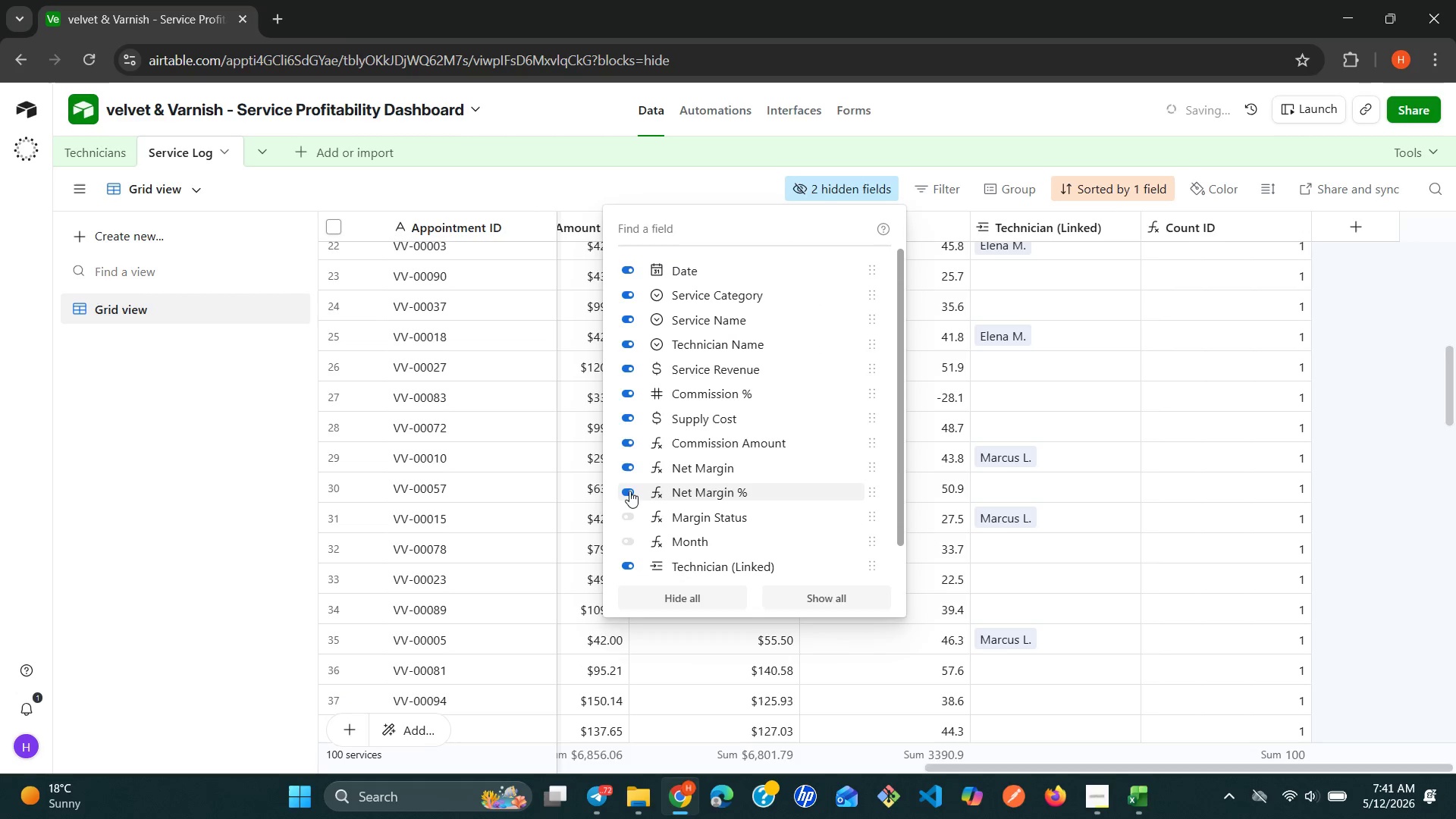 
left_click([629, 488])
 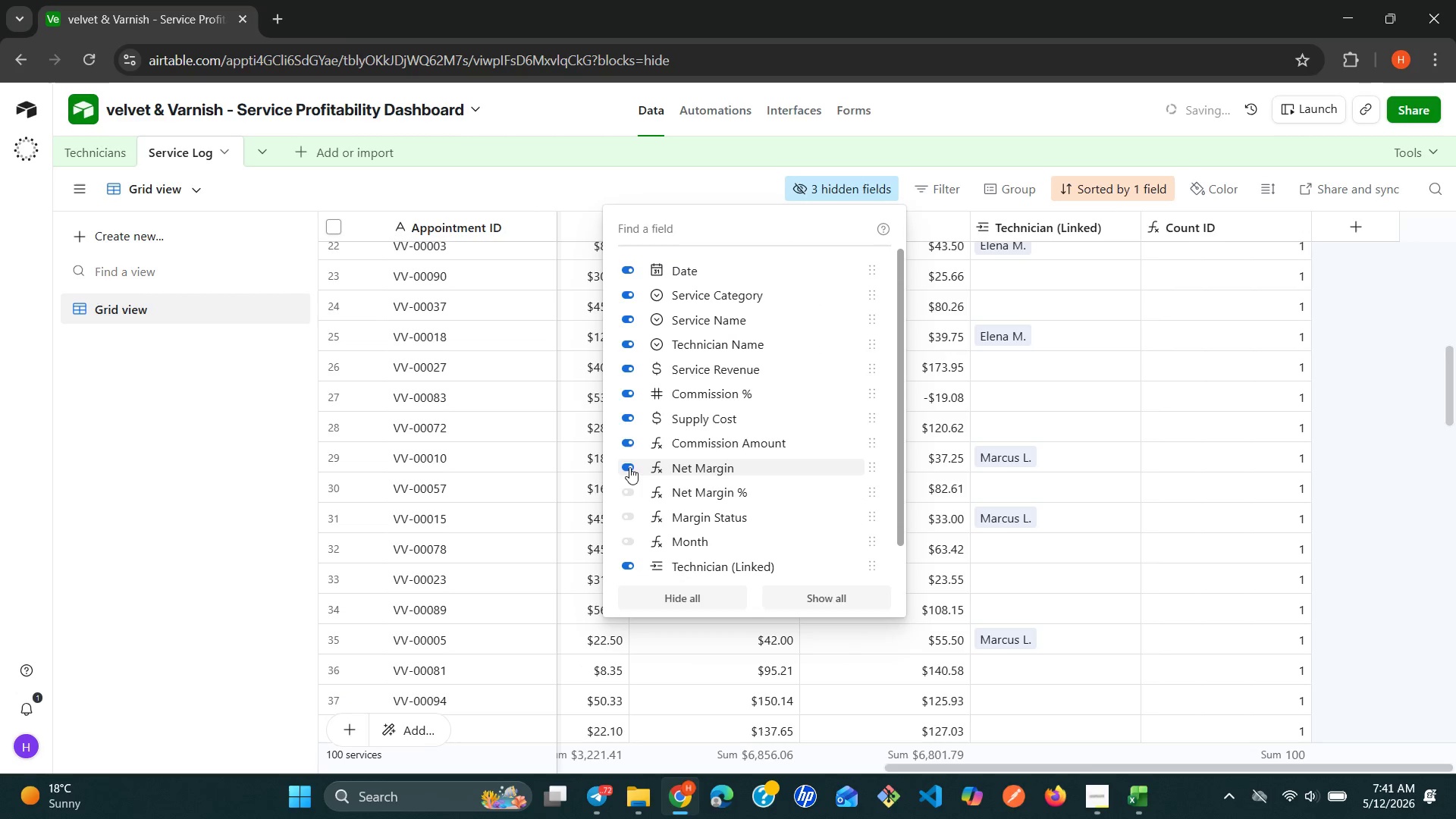 
left_click([629, 467])
 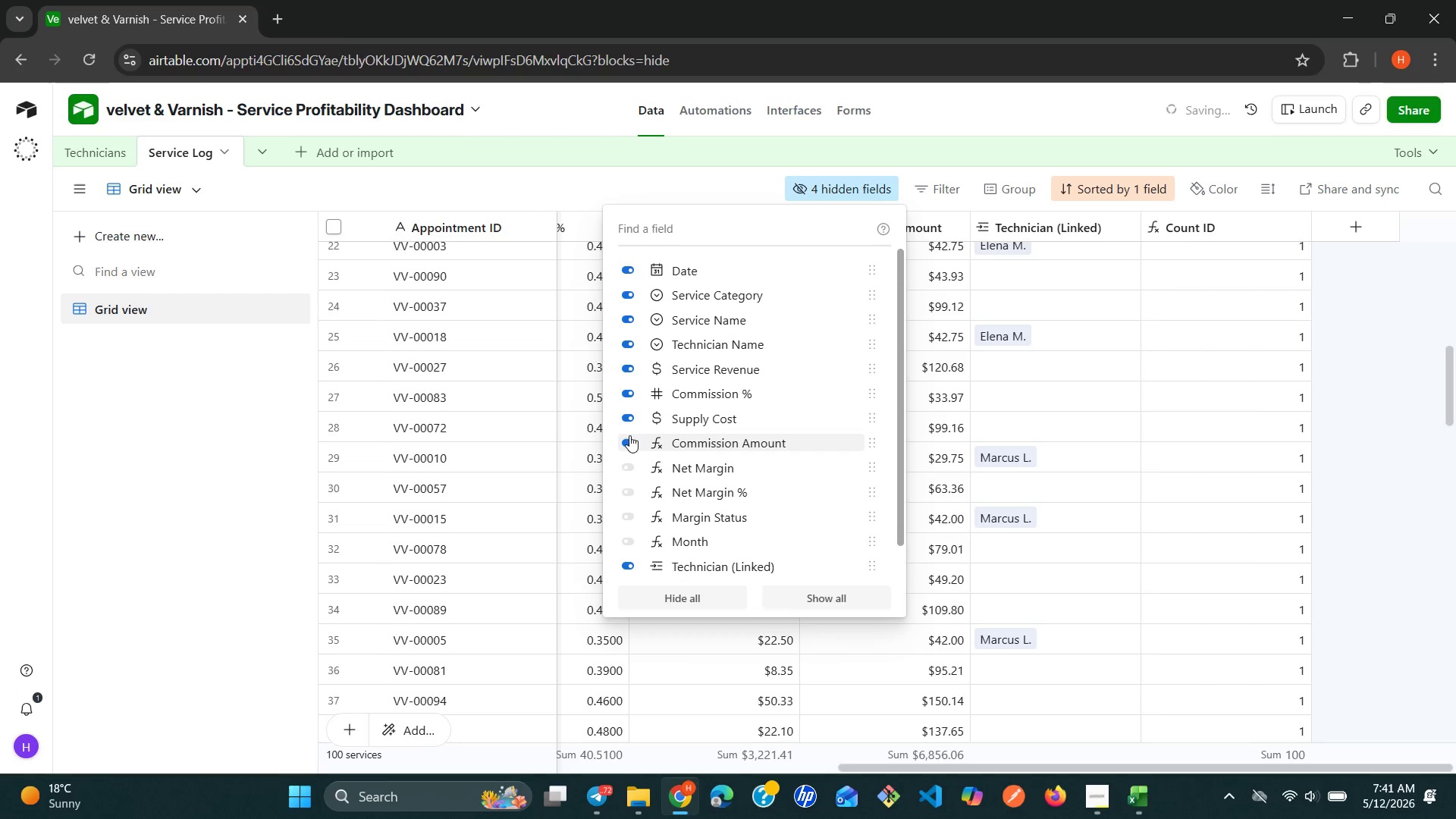 
left_click([629, 435])
 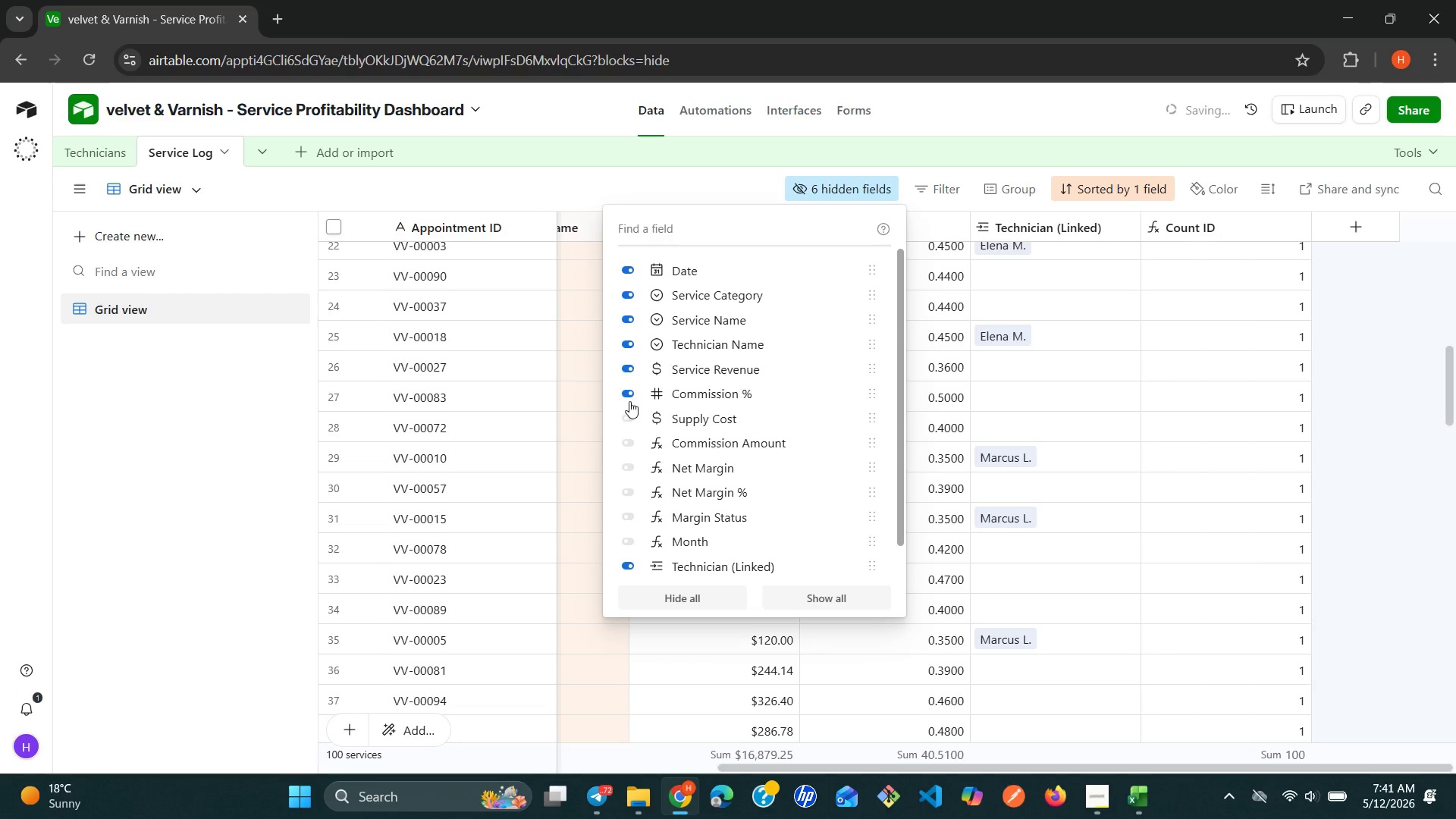 
left_click([629, 395])
 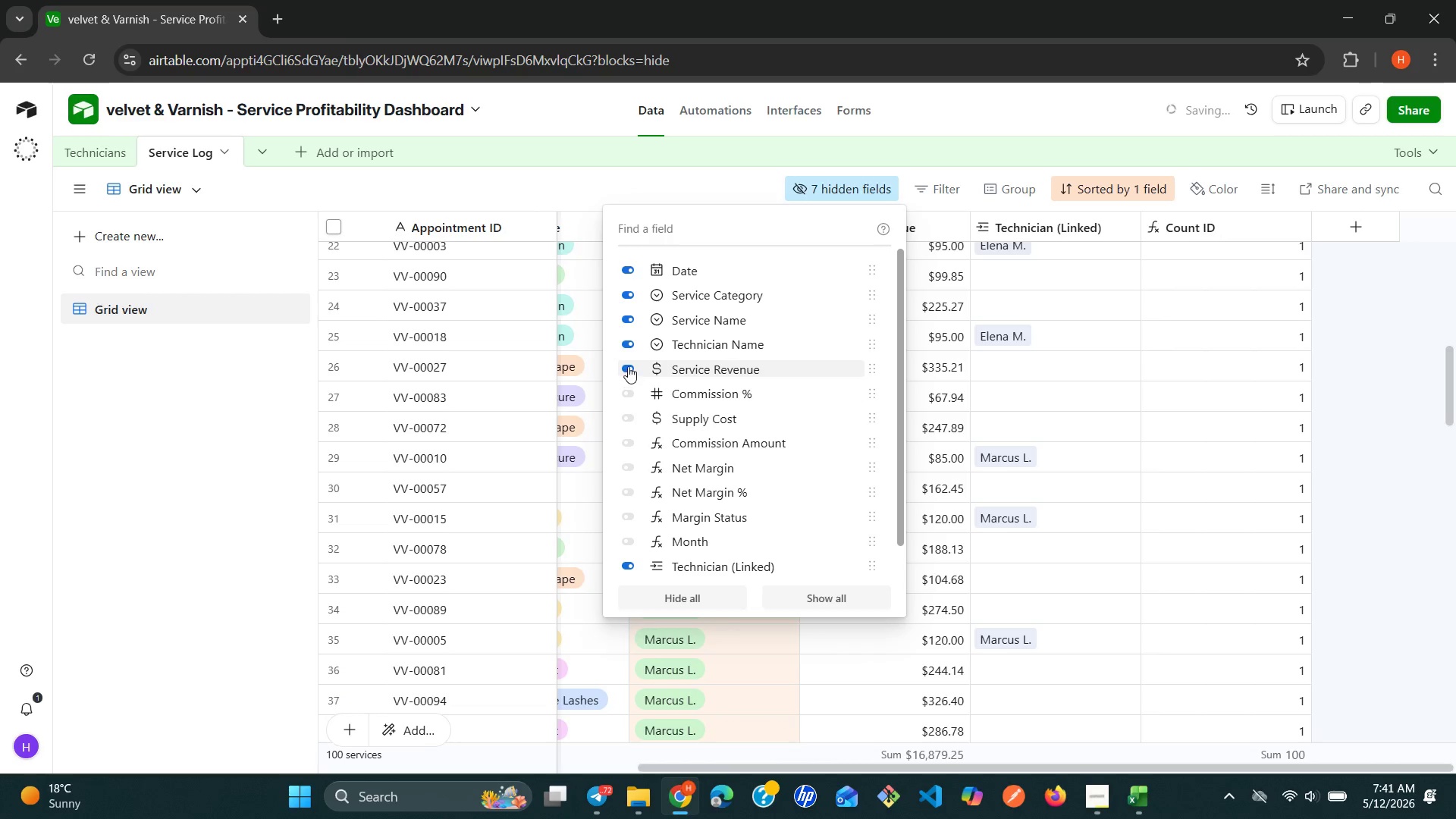 
left_click([626, 366])
 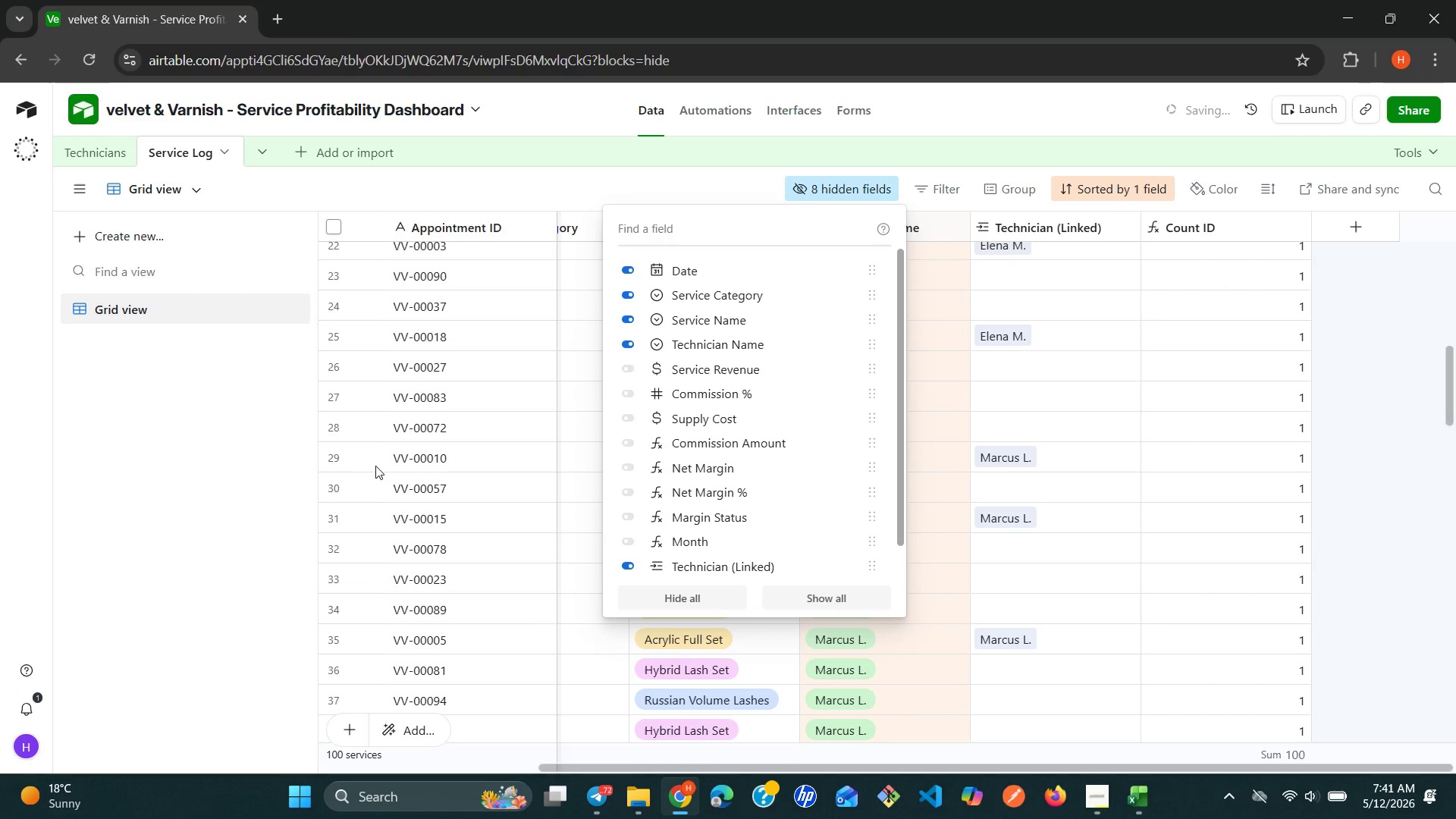 
left_click([249, 510])
 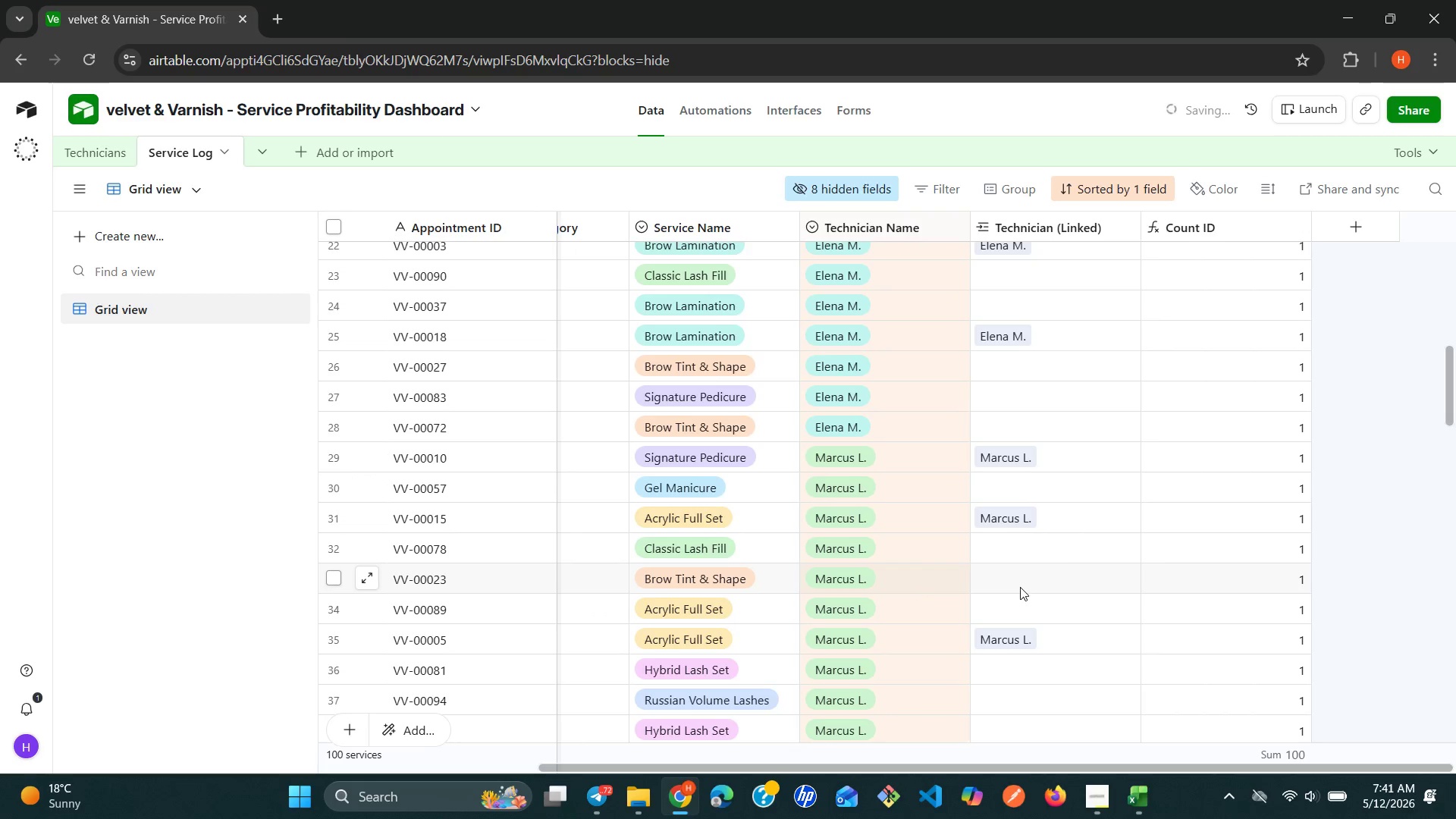 
wait(6.16)
 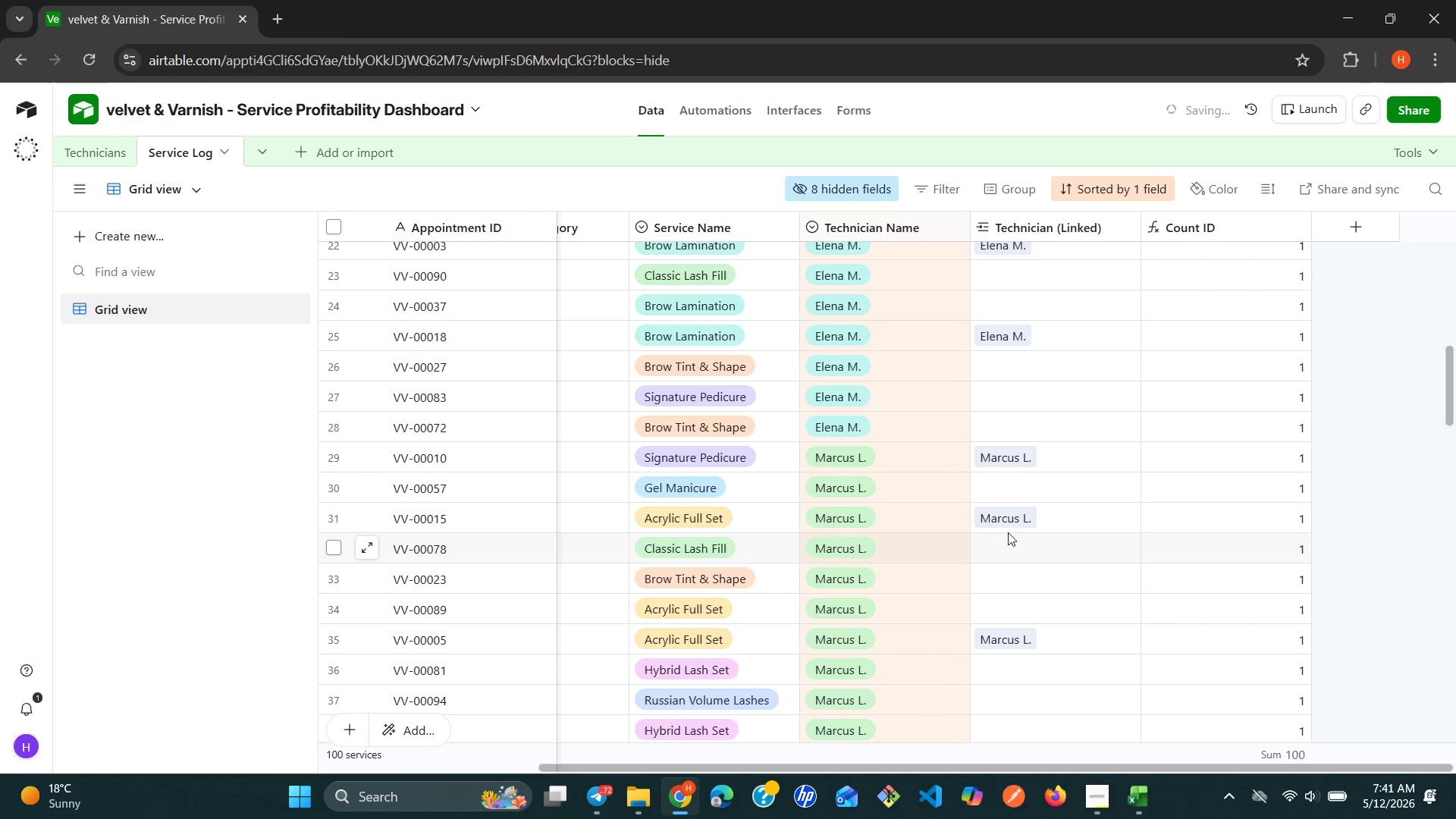 
left_click([1028, 460])
 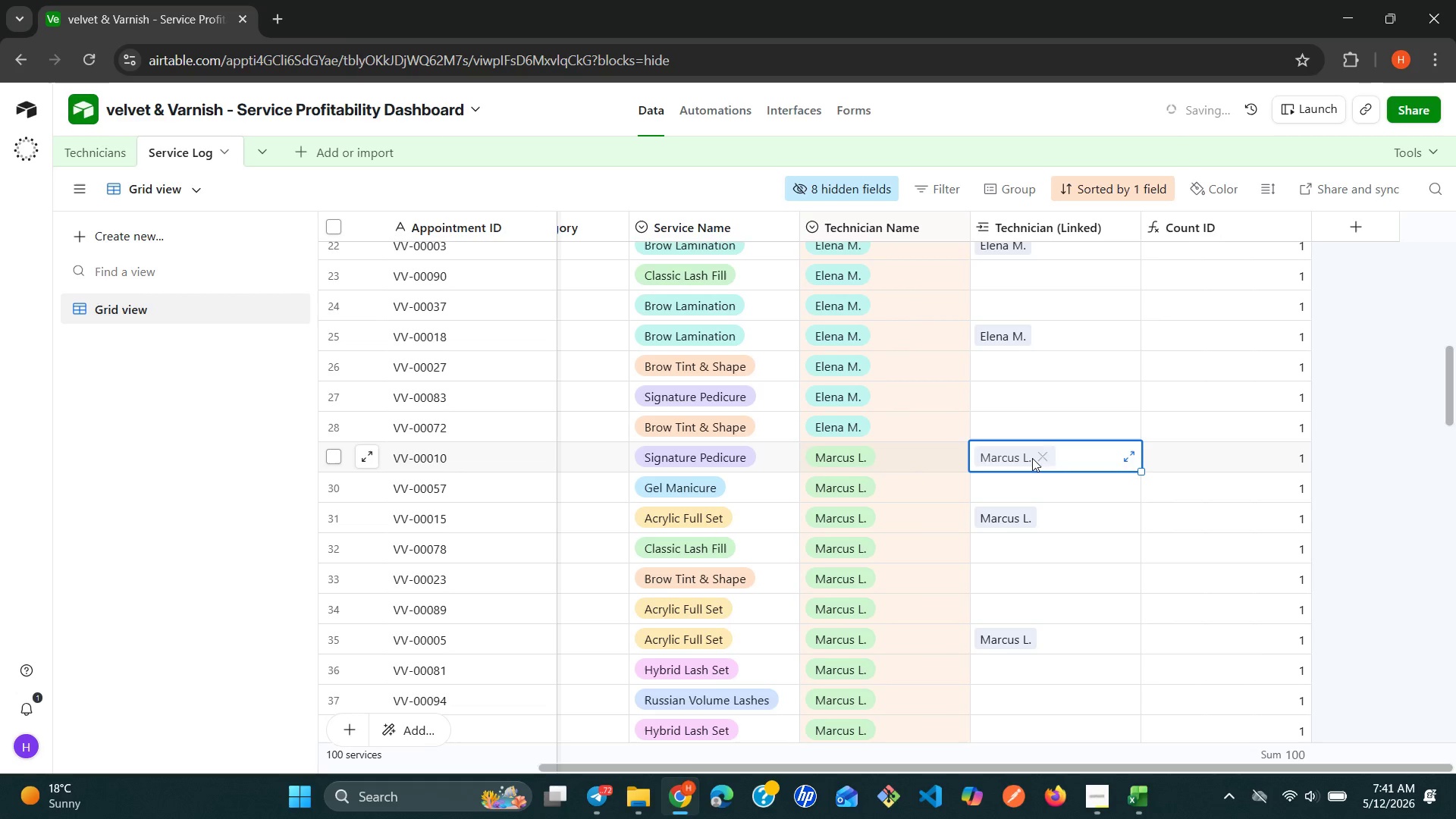 
key(Control+C)
 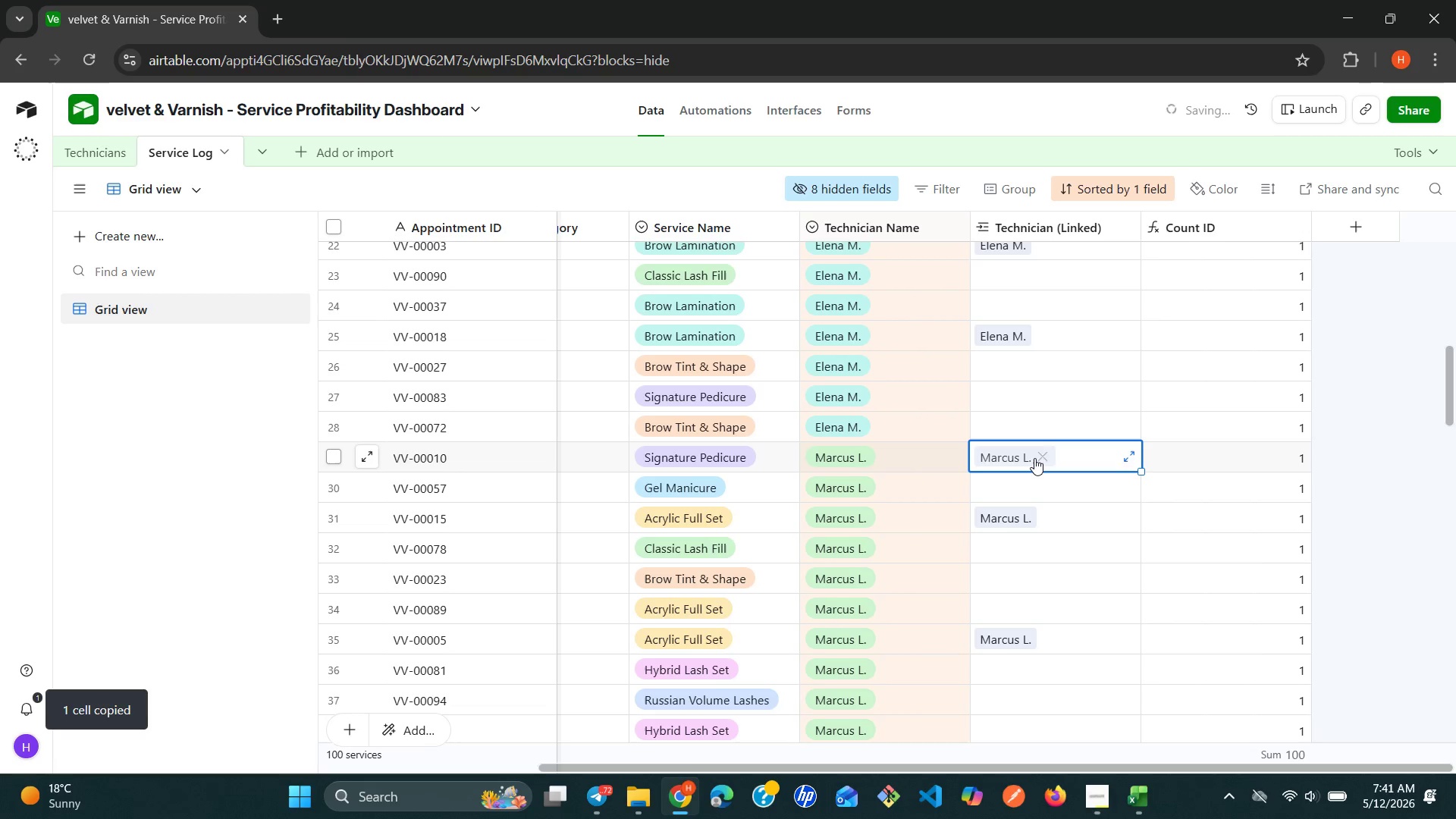 
hold_key(key=ShiftLeft, duration=9.0)
scroll: coordinate [1044, 613], scroll_direction: down, amount: 1.0
 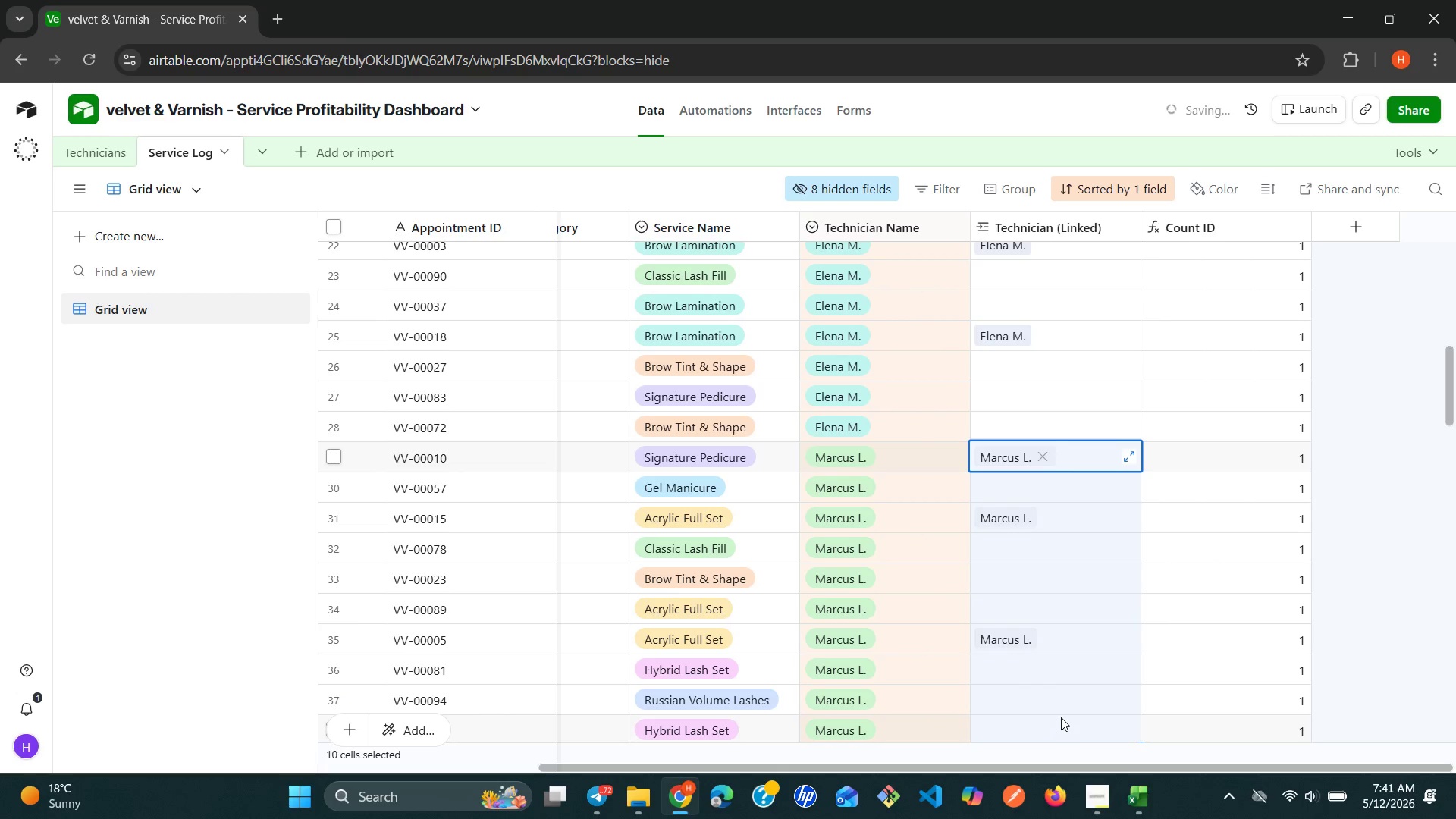 
key(Control+V)
 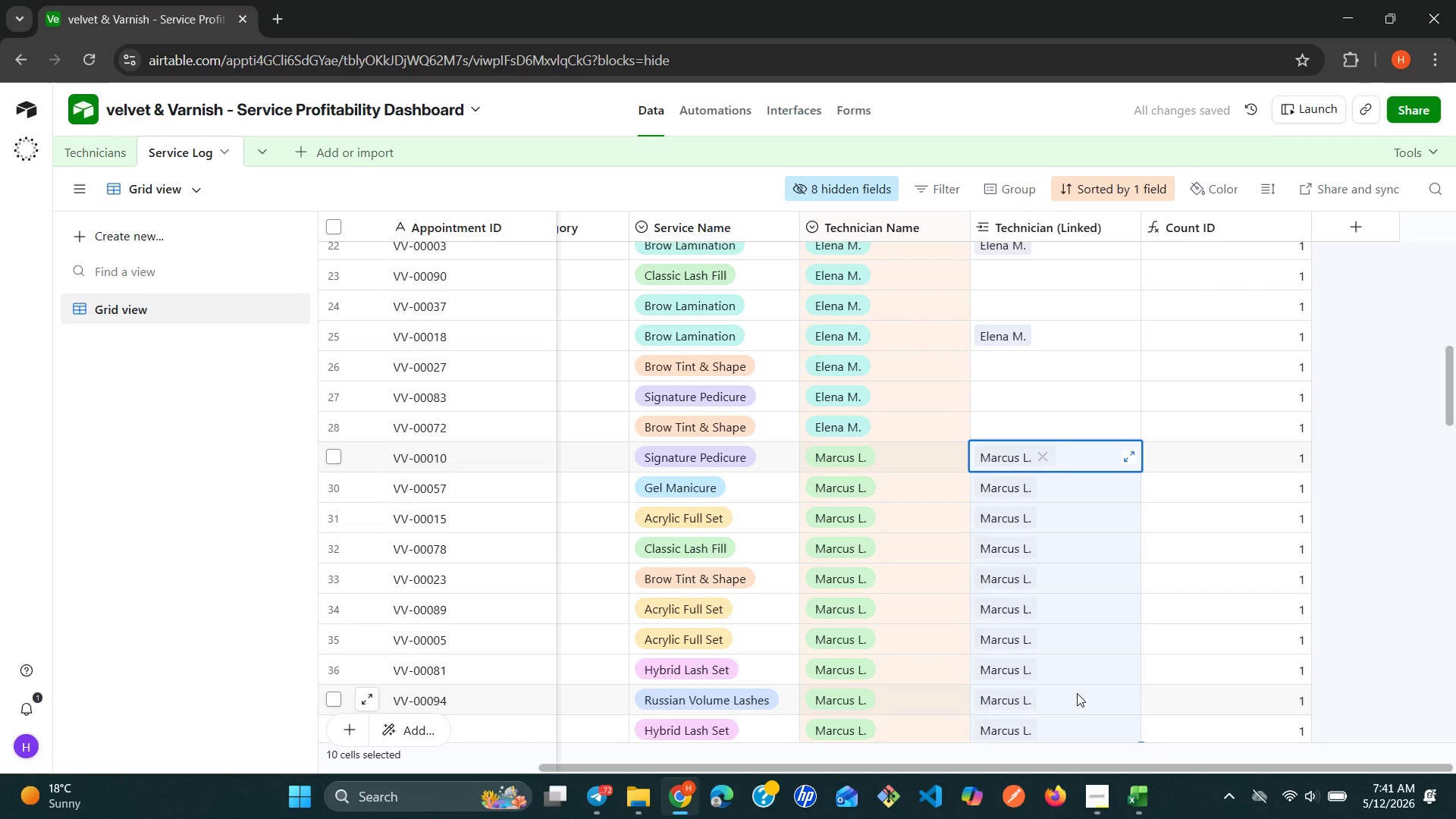 
scroll: coordinate [1081, 689], scroll_direction: down, amount: 1.0
 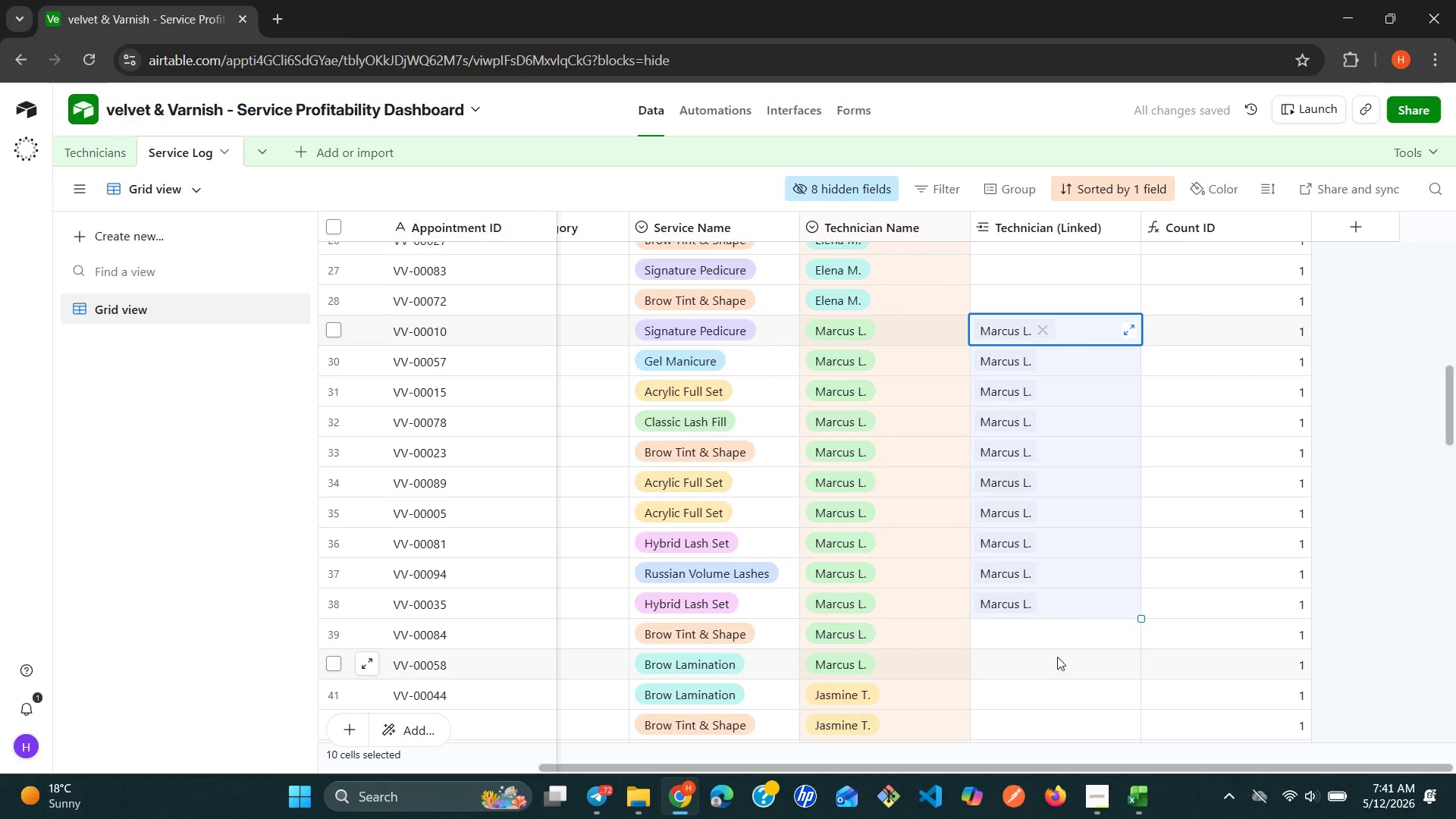 
left_click([1033, 632])
 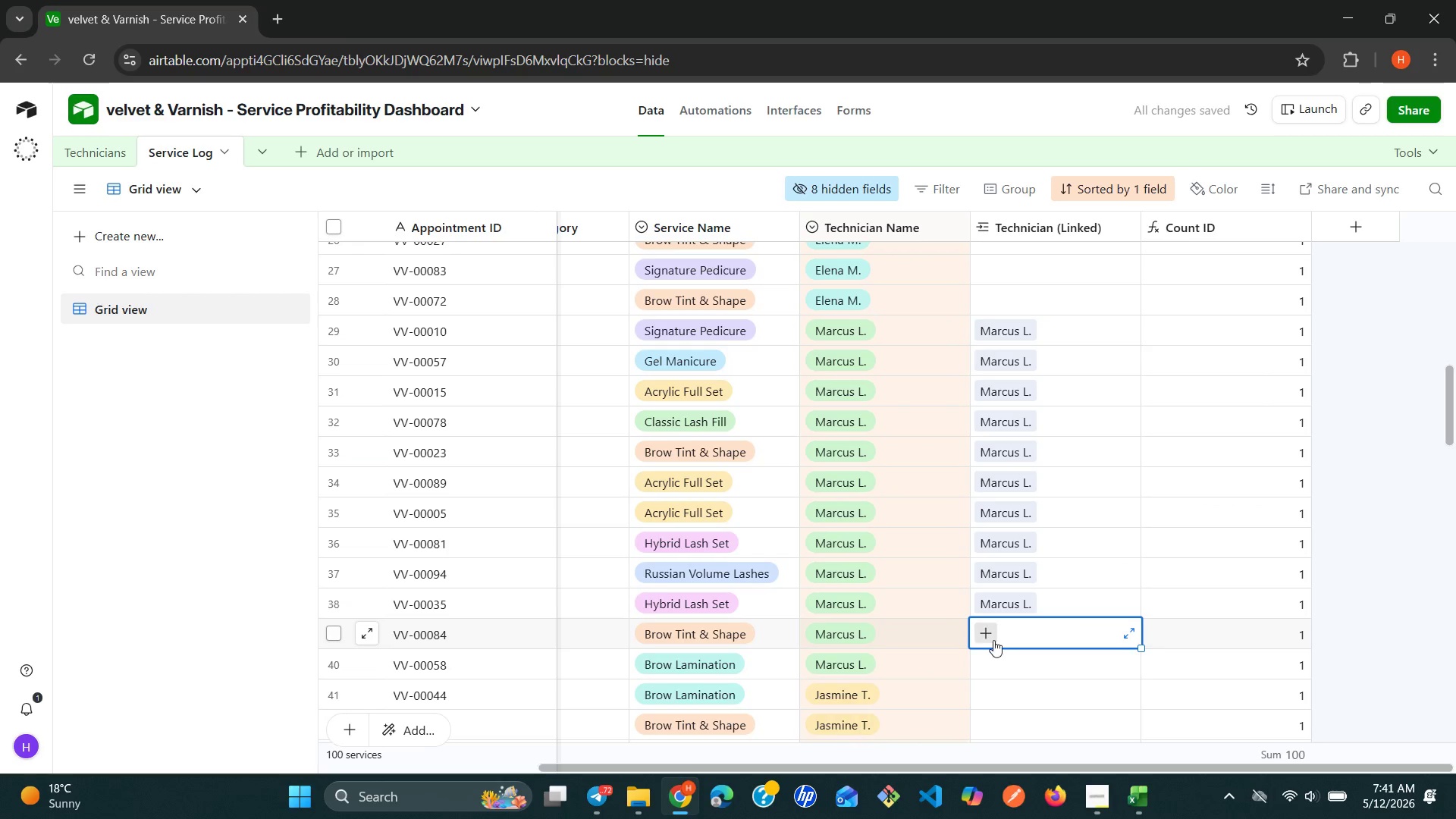 
left_click([986, 635])
 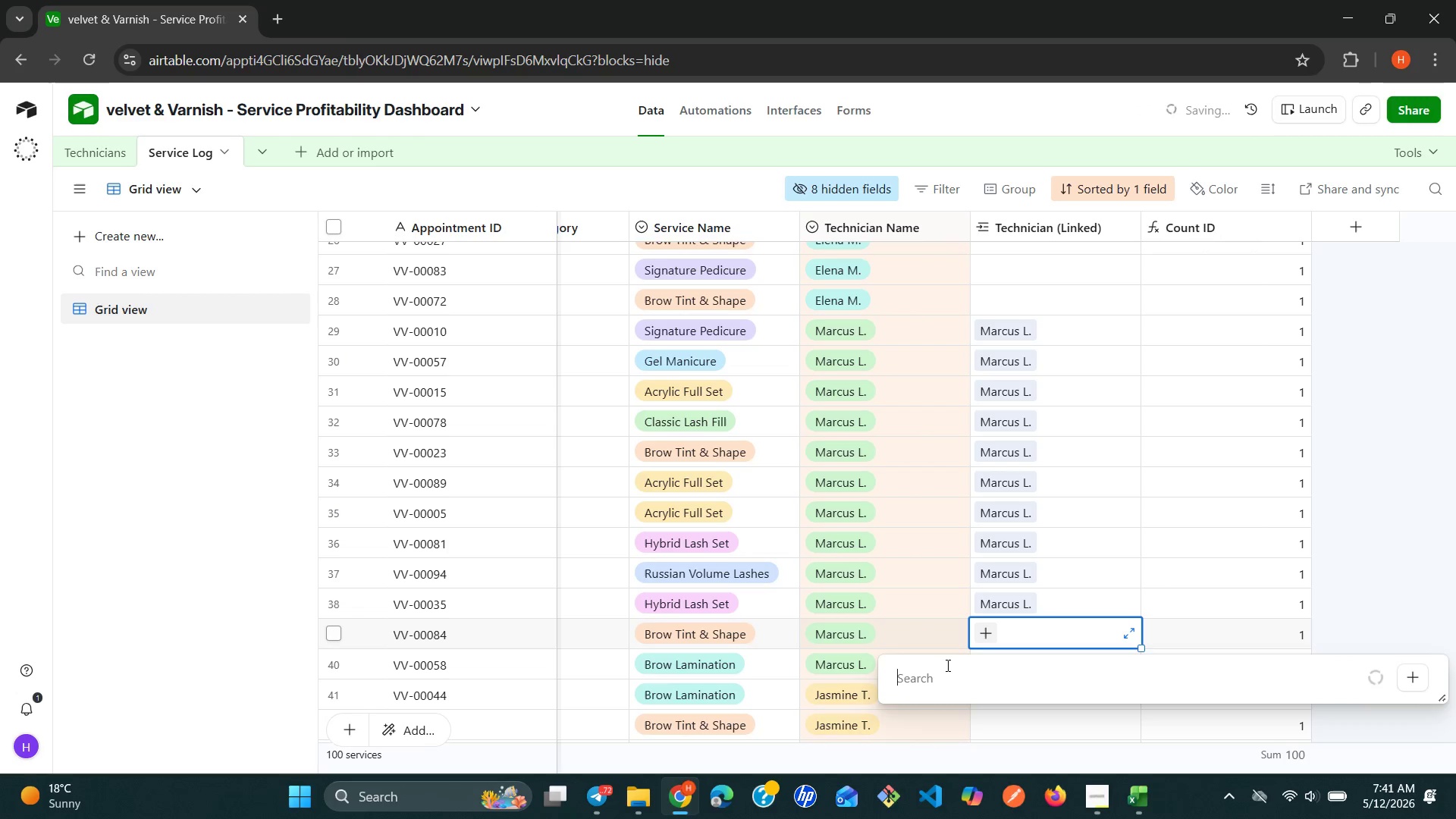 
key(M)
 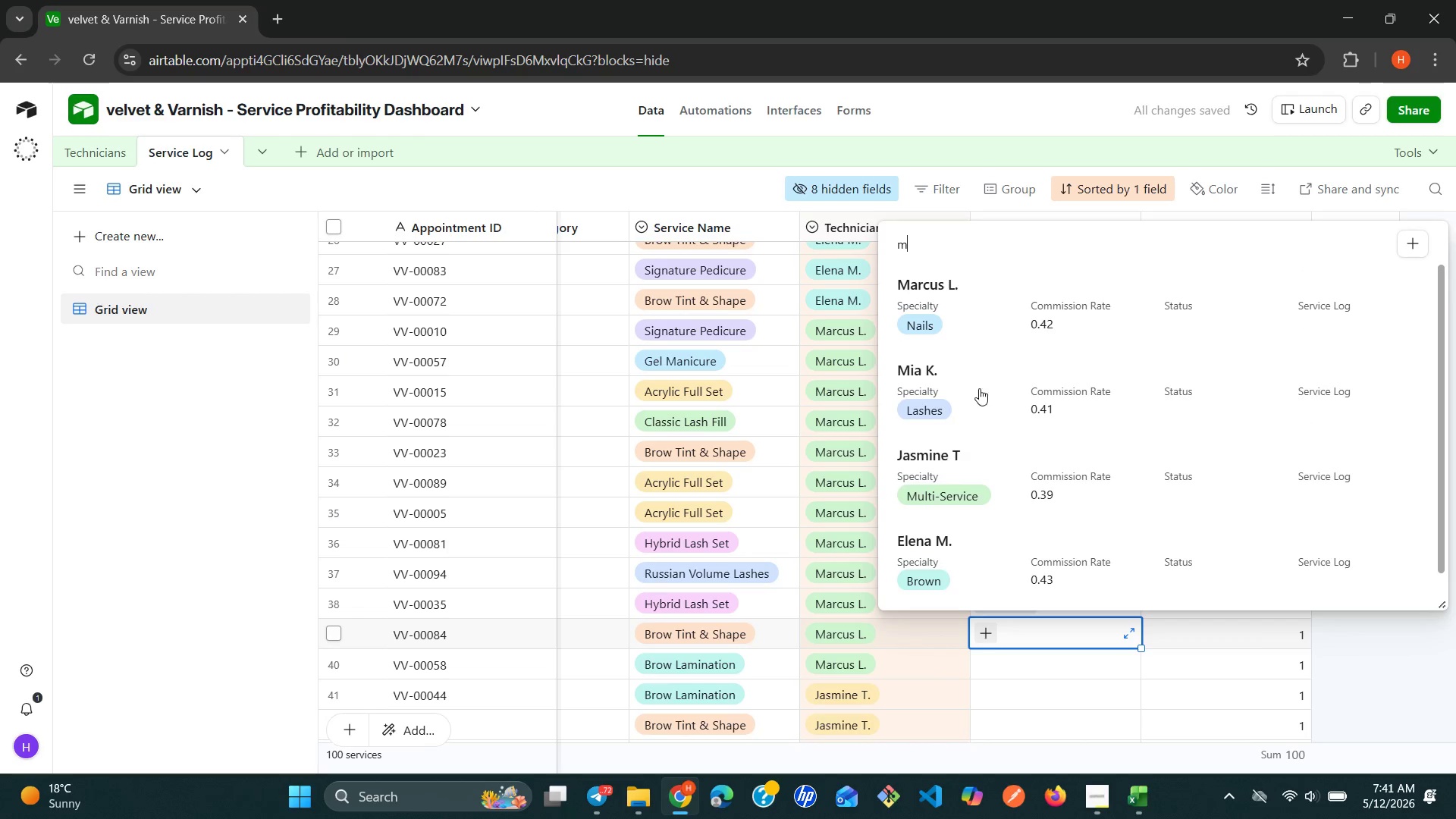 
left_click([970, 287])
 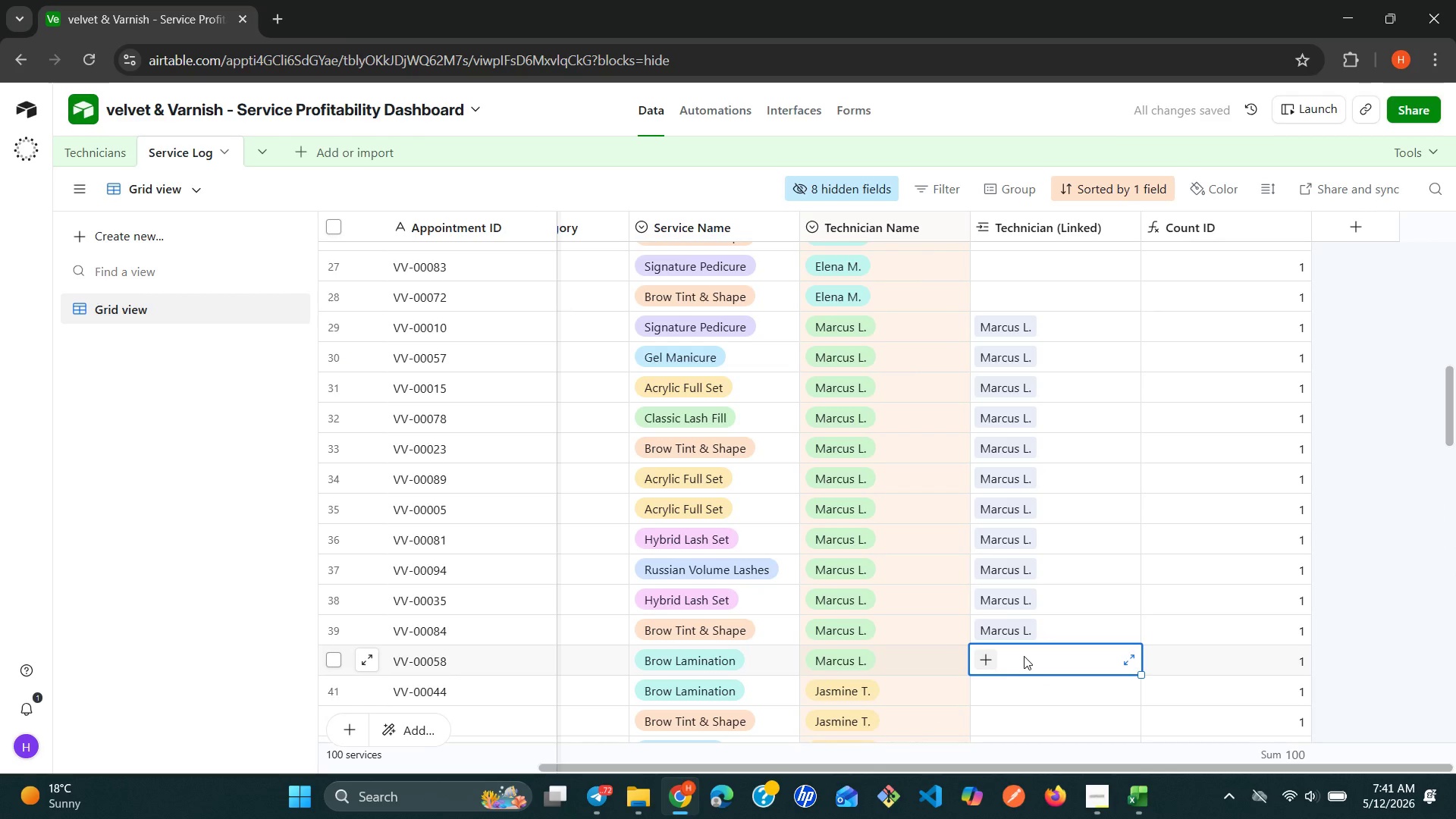 
left_click_drag(start_coordinate=[990, 662], to_coordinate=[983, 665])
 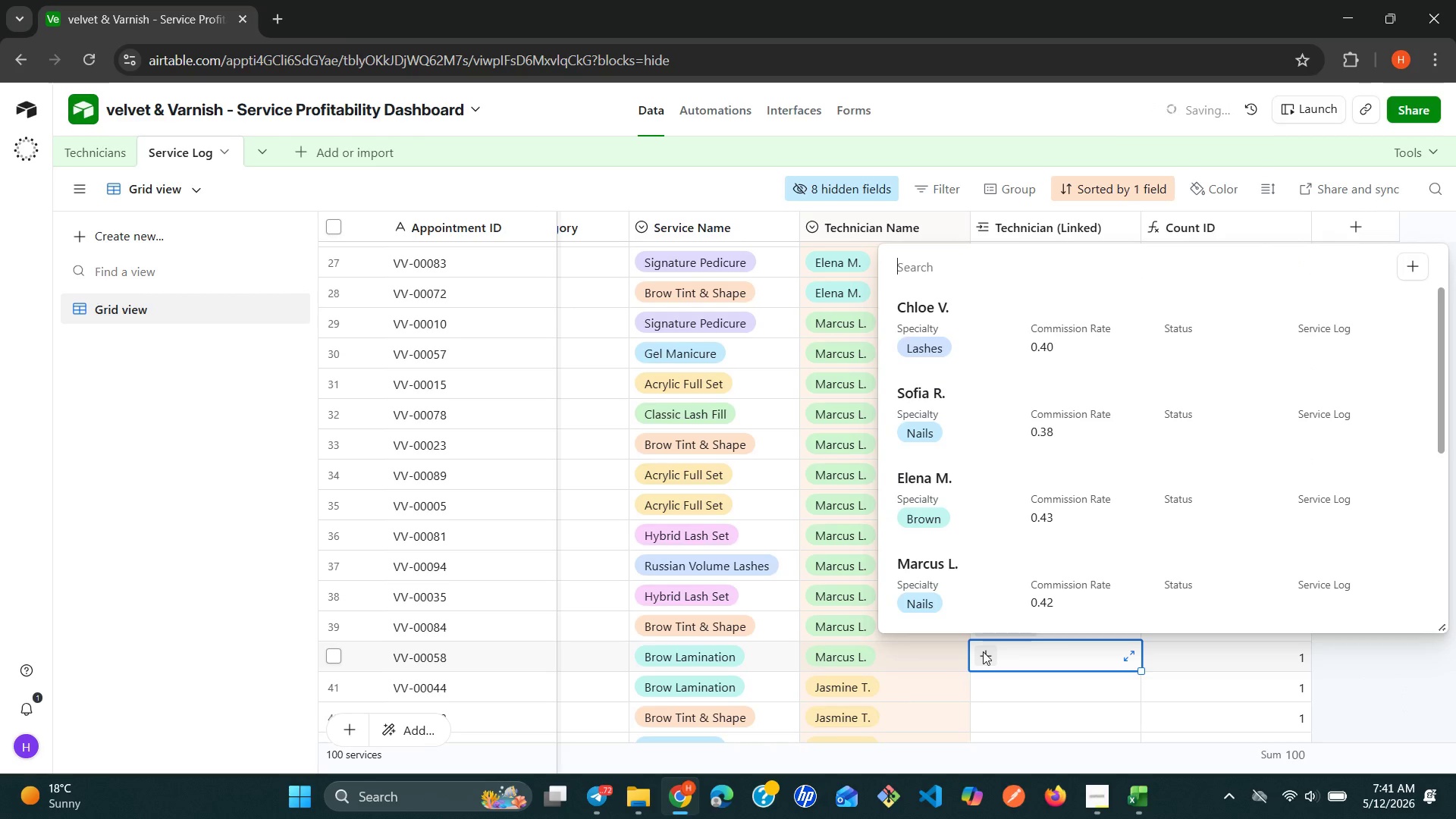 
key(M)
 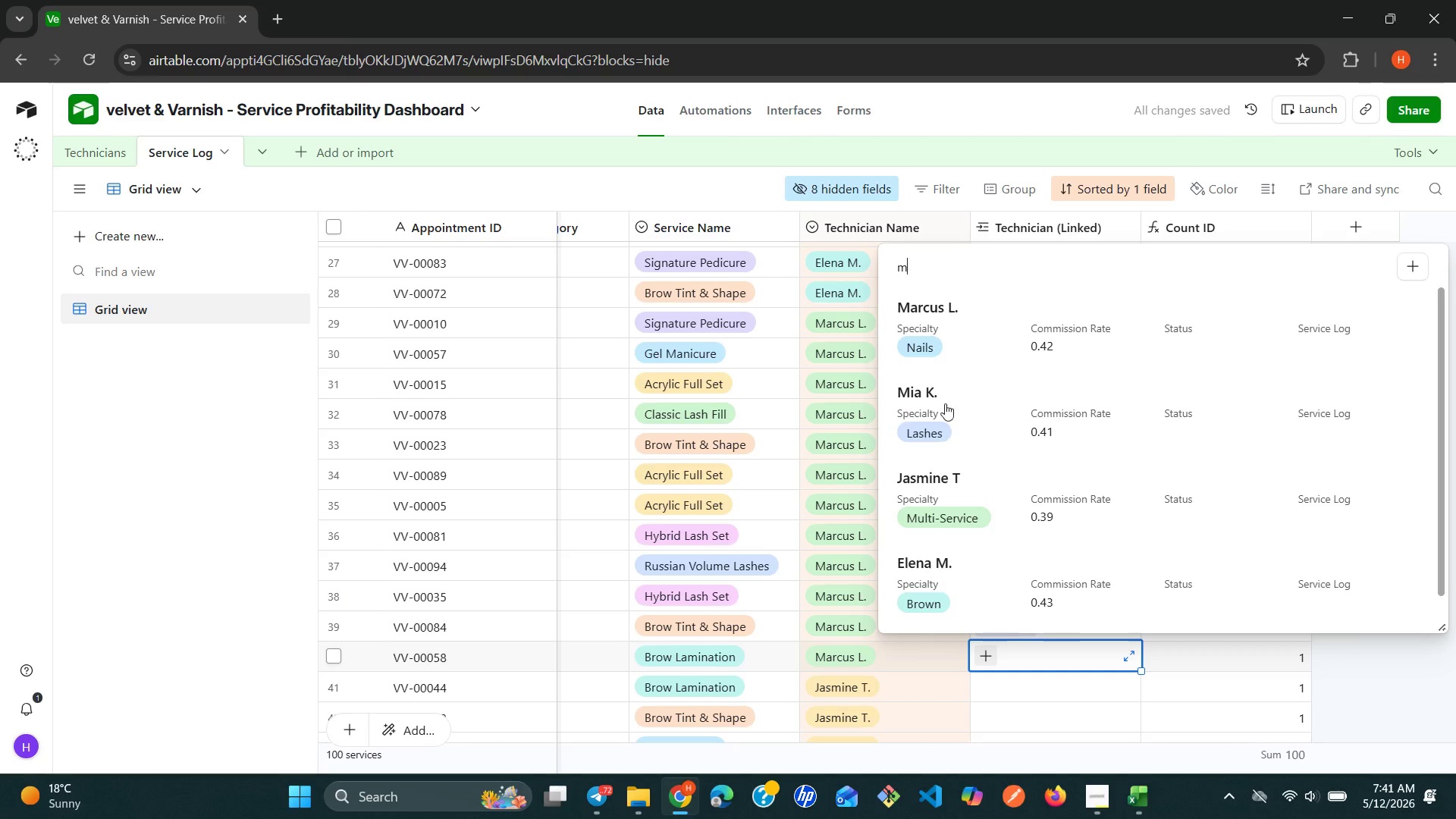 
left_click([965, 331])
 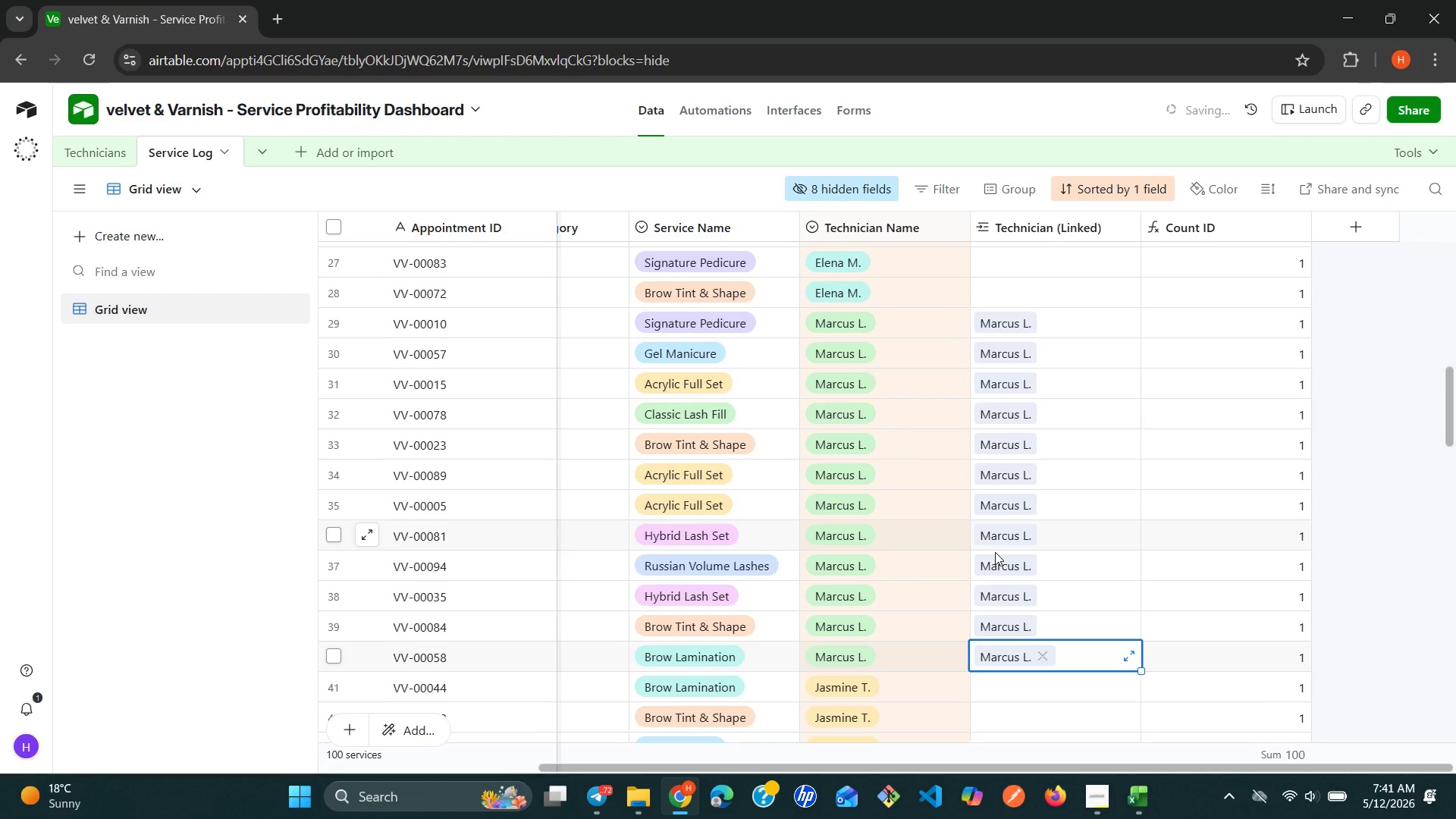 
scroll: coordinate [996, 579], scroll_direction: down, amount: 1.0
 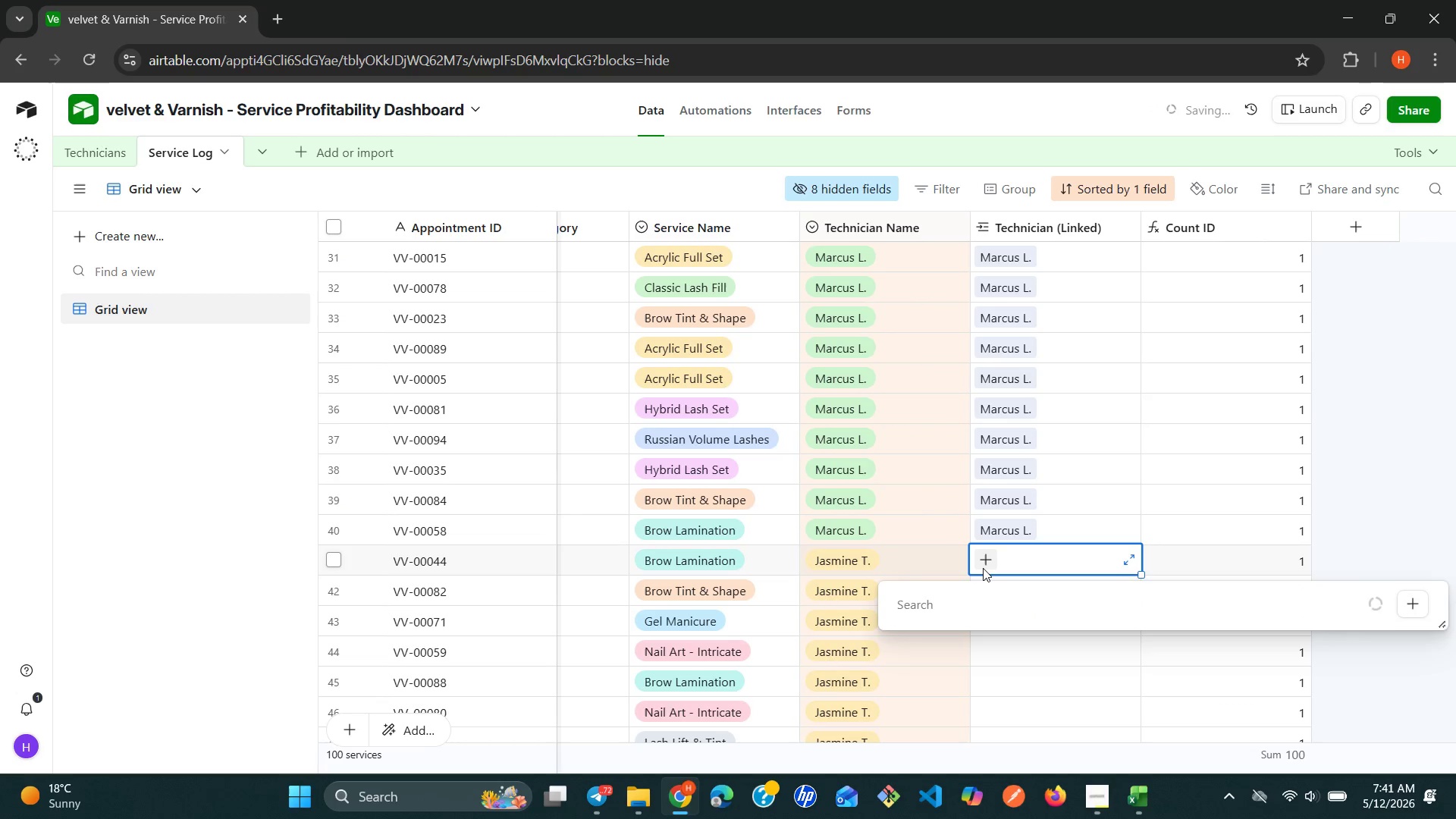 
key(J)
 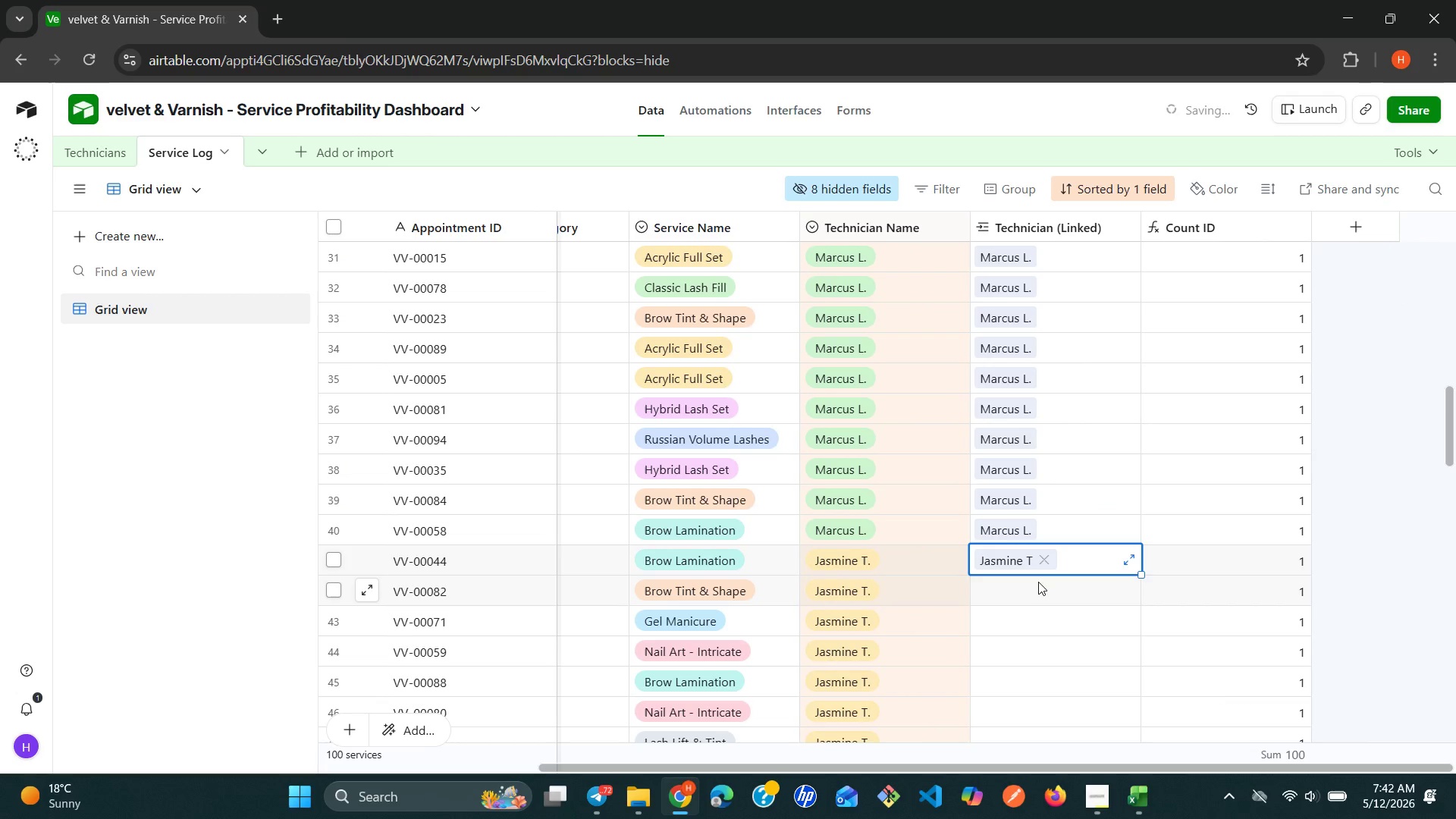 
key(Control+C)
 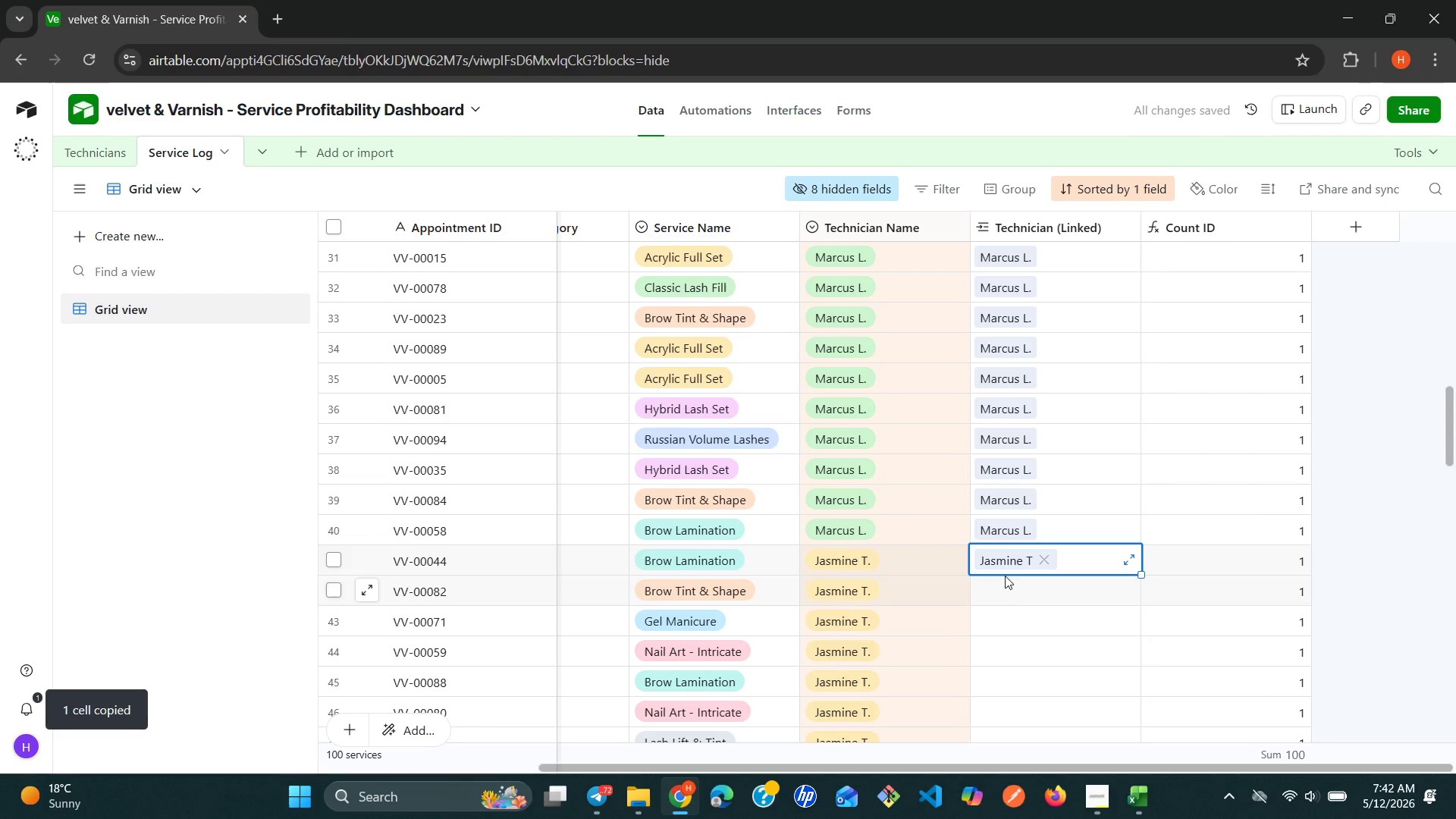 
left_click([1003, 563])
 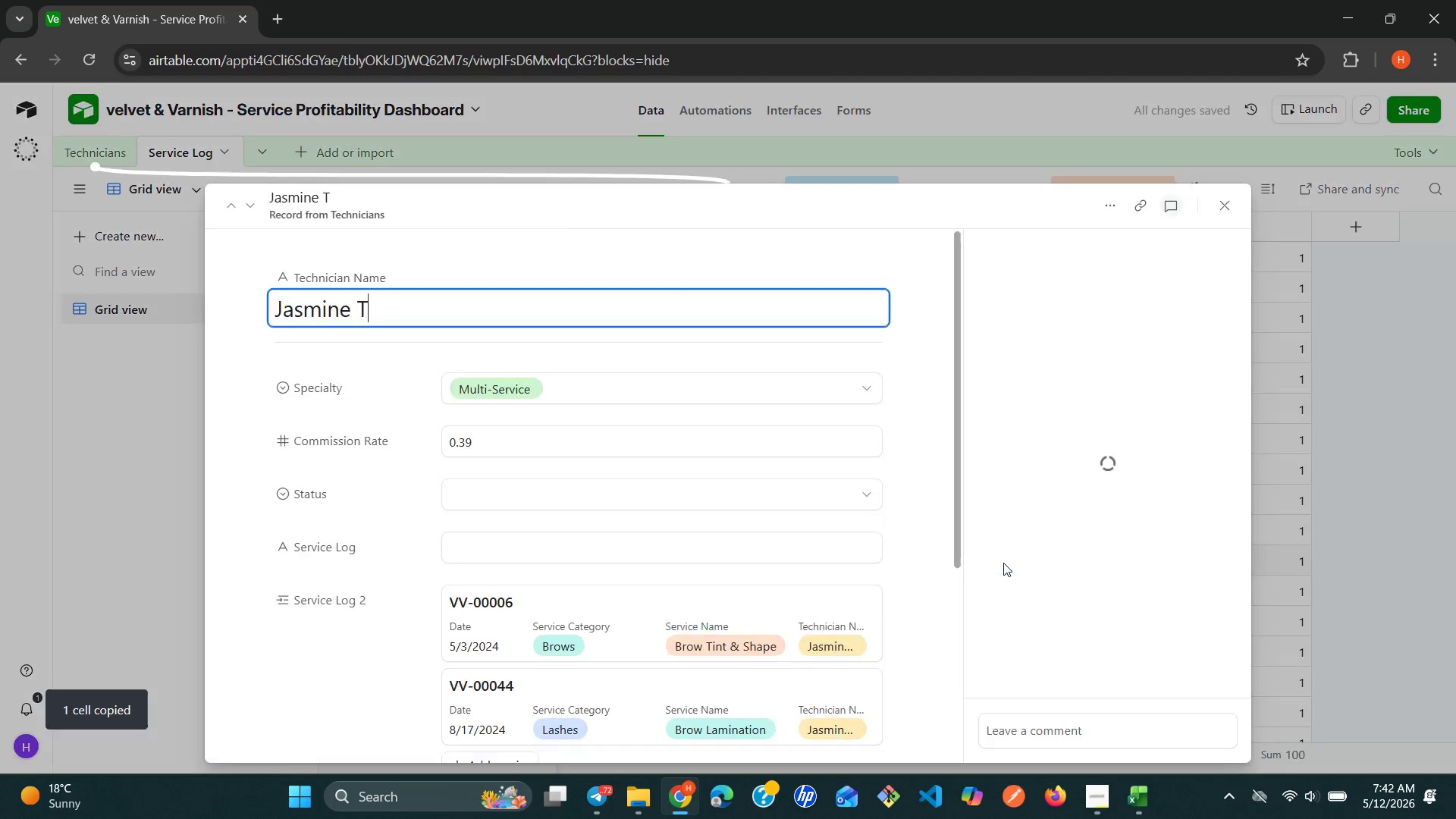 
key(Control+ControlLeft)
 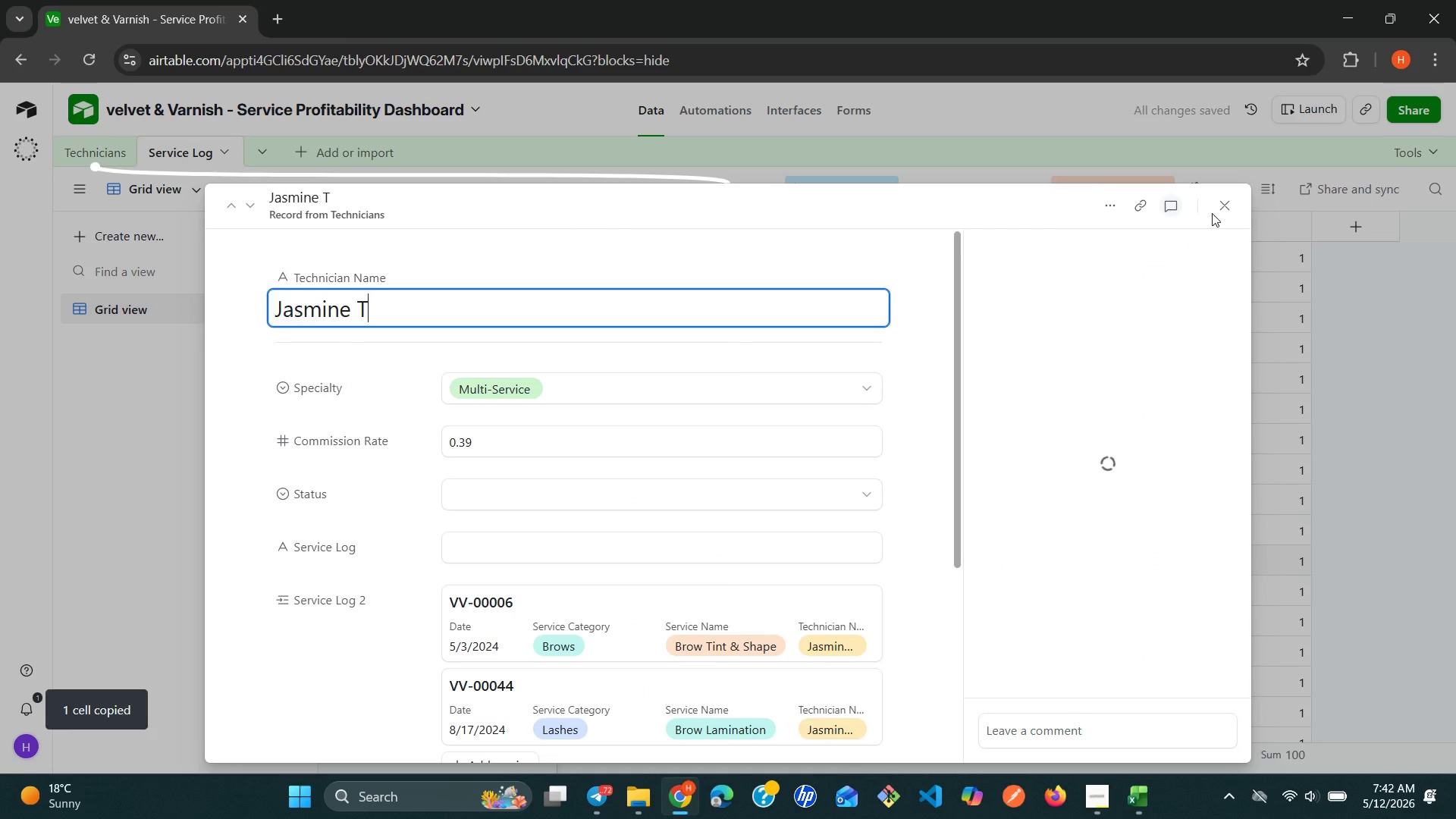 
left_click([1219, 202])
 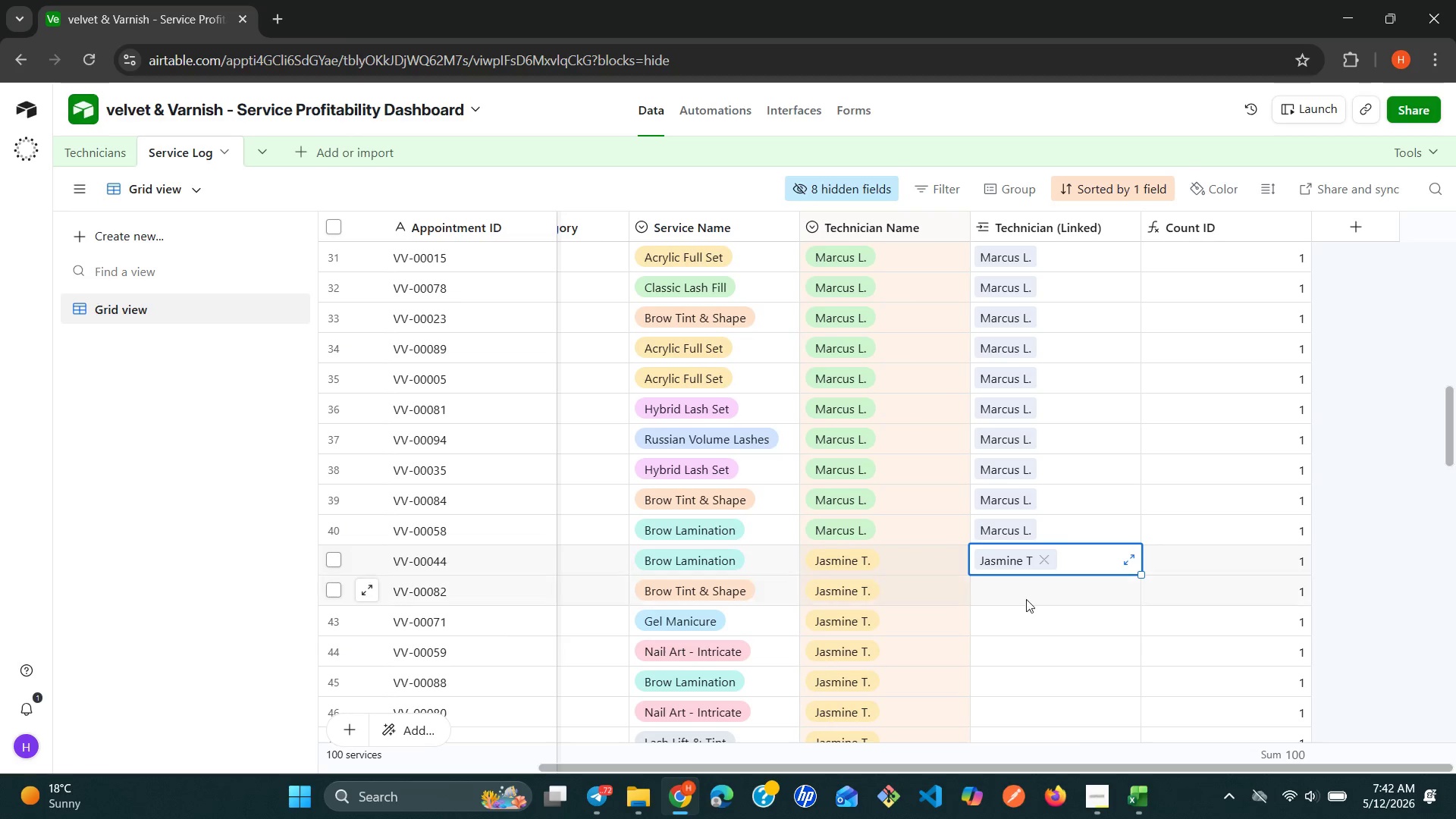 
hold_key(key=ControlLeft, duration=9.33)
hold_key(key=ShiftLeft, duration=9.03)
scroll: coordinate [1112, 726], scroll_direction: down, amount: 3.0
 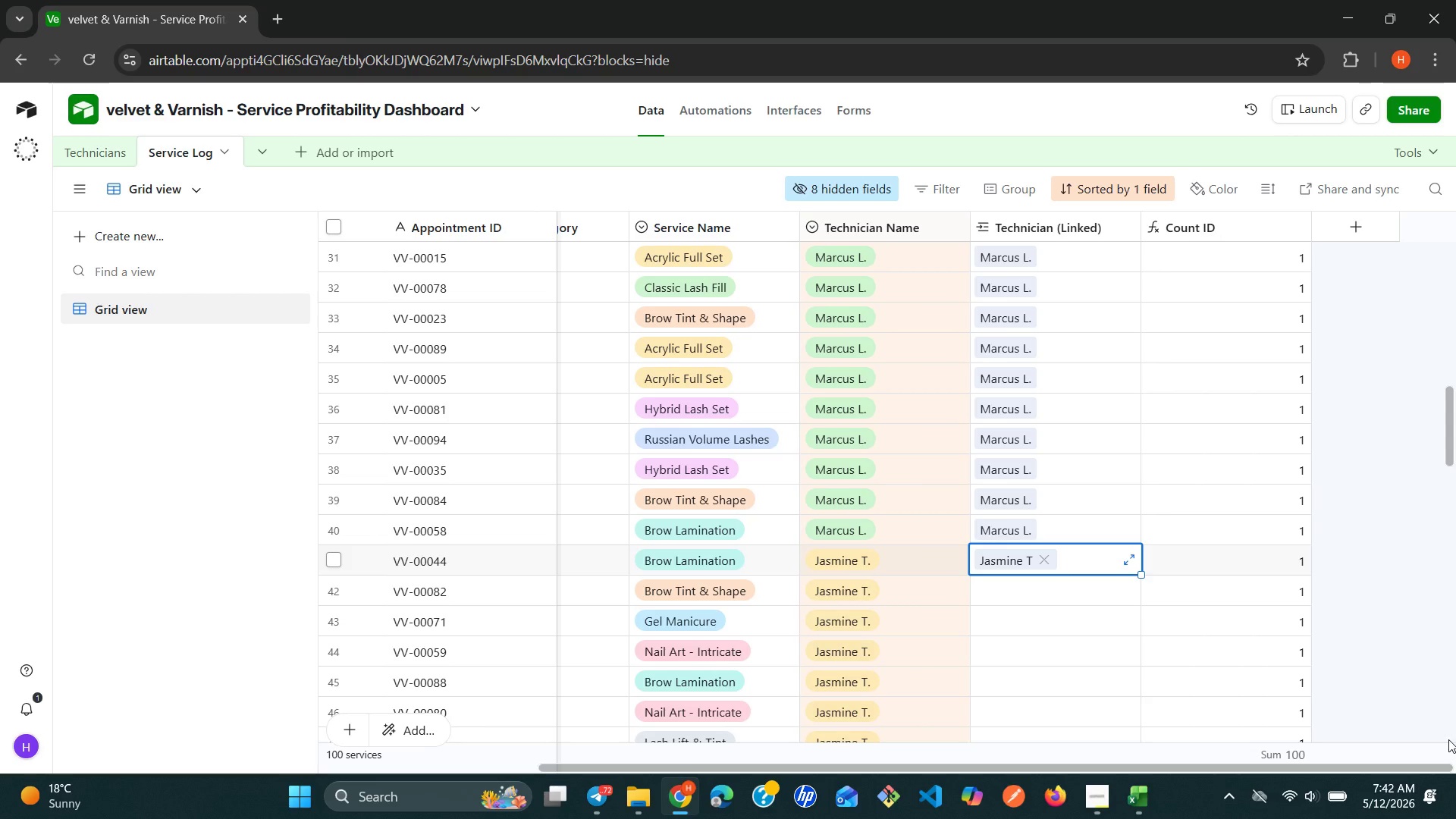 
left_click_drag(start_coordinate=[1455, 755], to_coordinate=[1452, 768])
 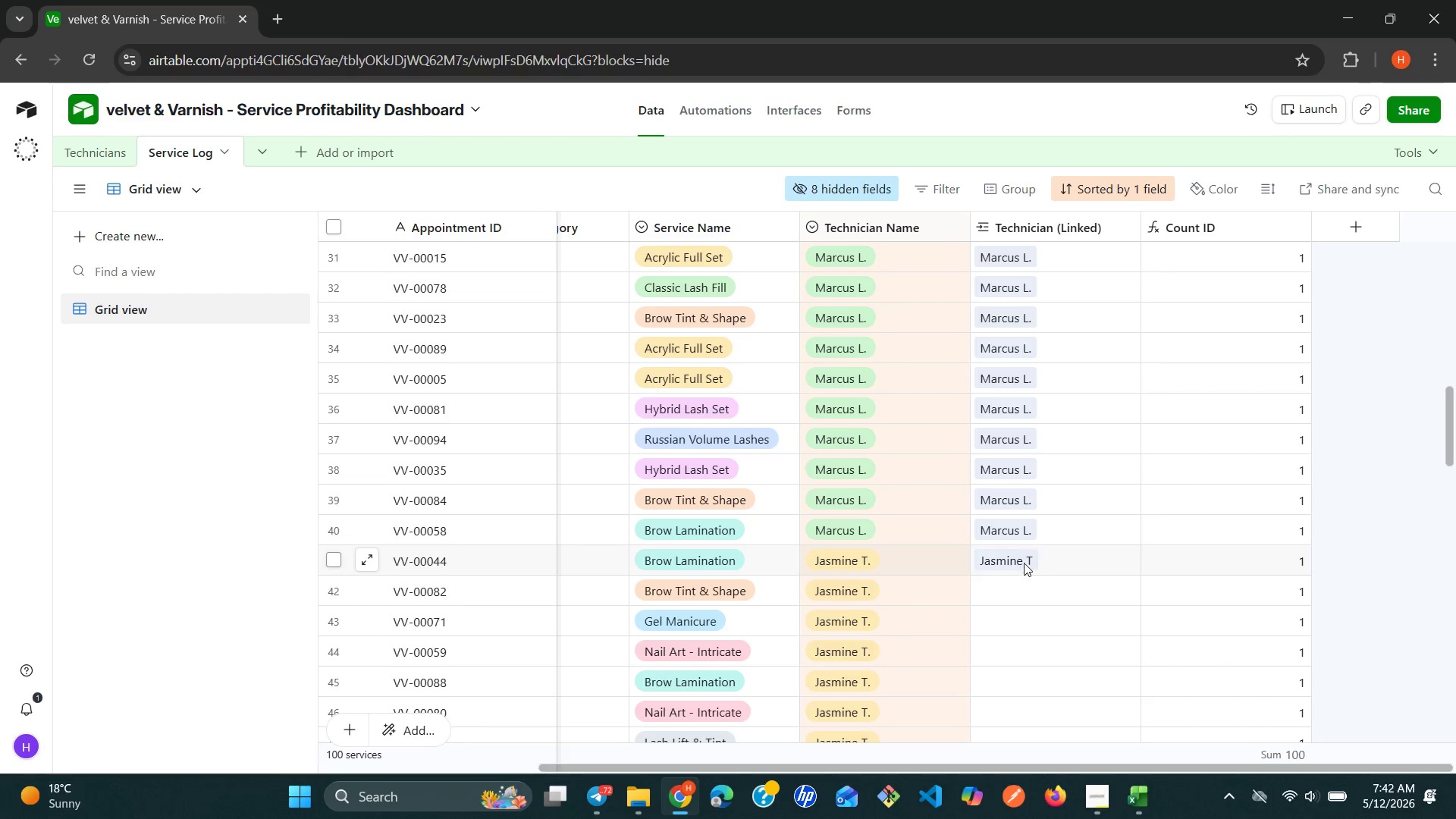 
key(Control+C)
 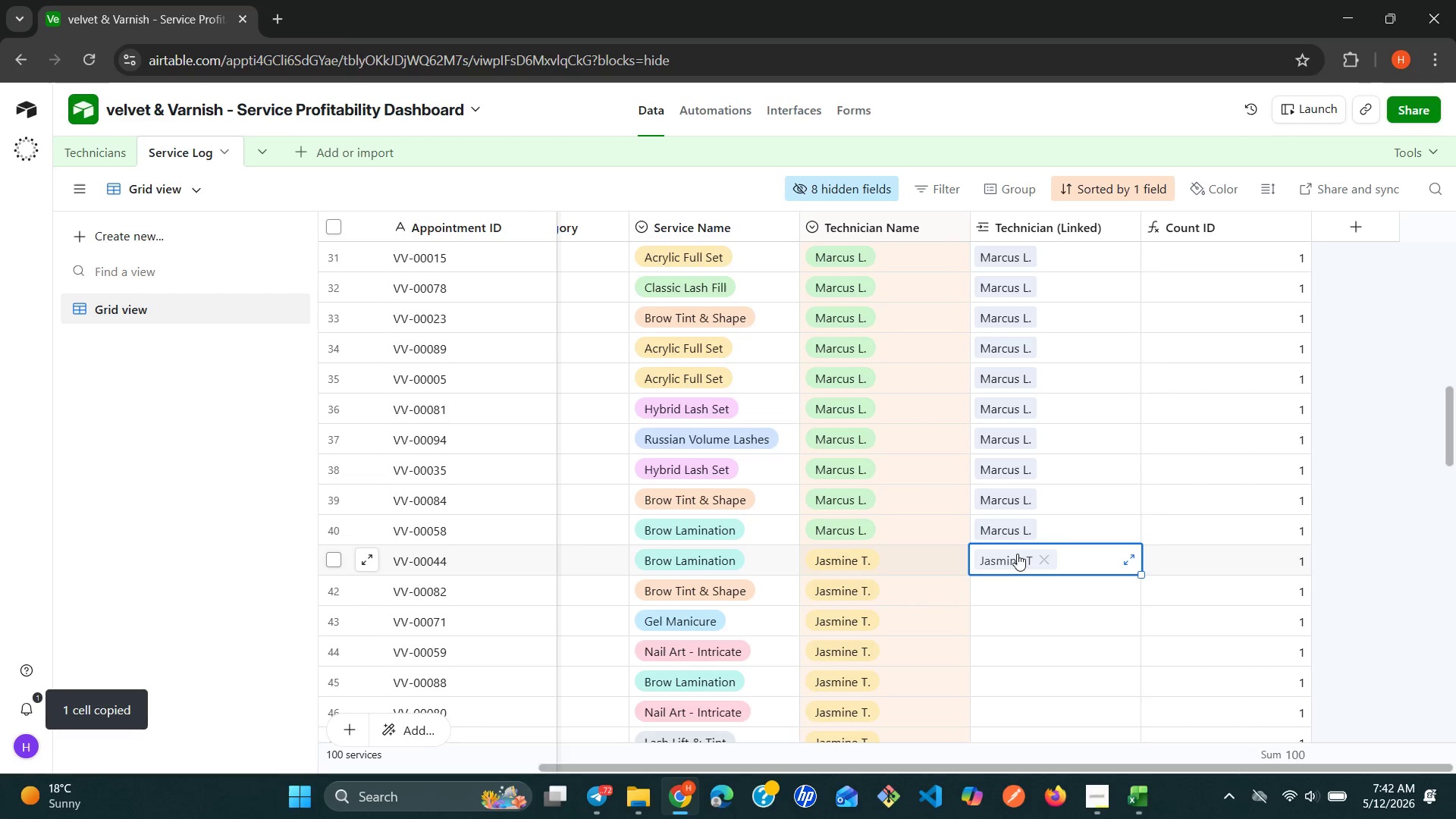 
hold_key(key=ControlLeft, duration=3.19)
hold_key(key=ShiftLeft, duration=2.69)
left_click([1034, 730])
 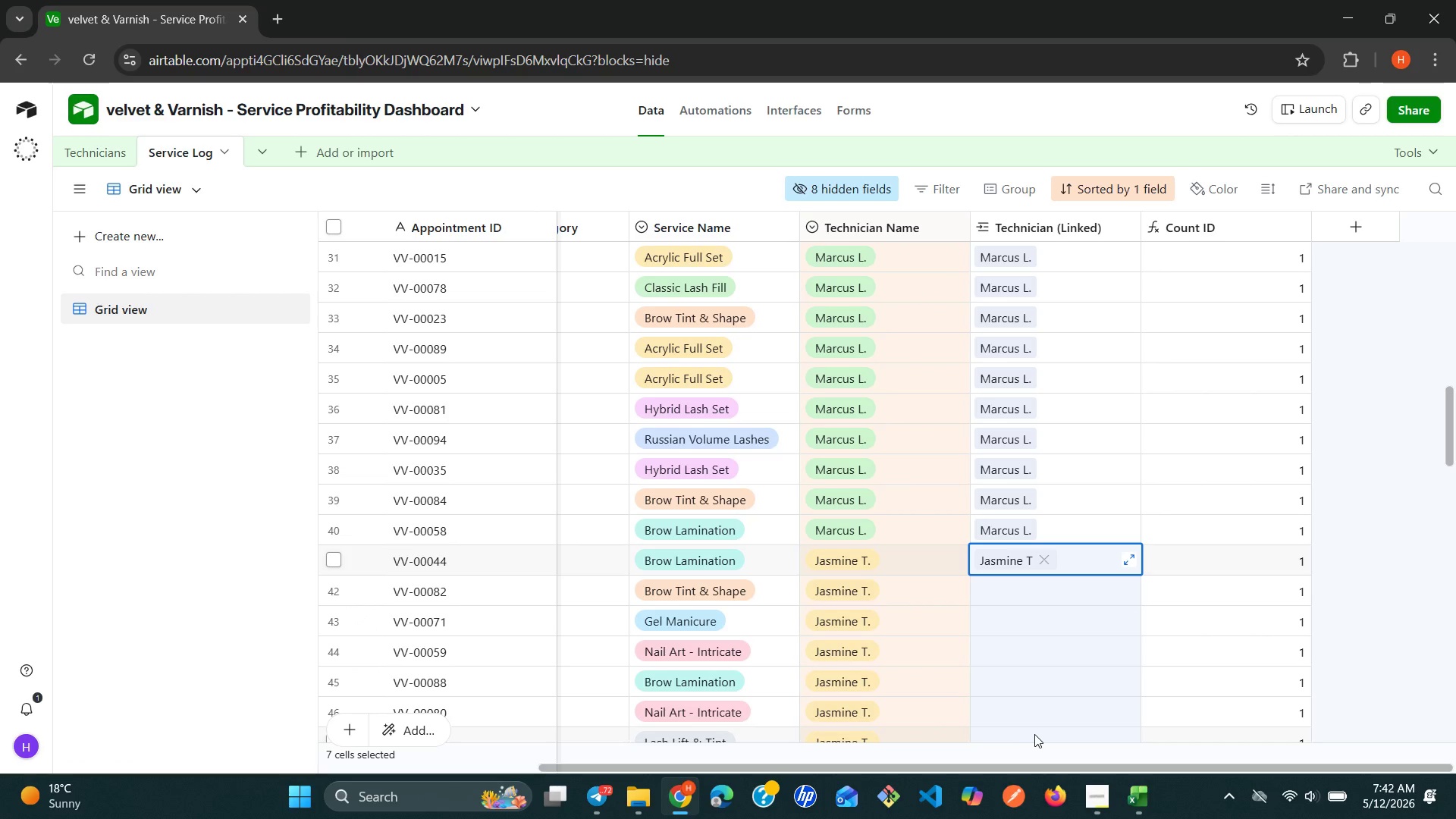 
key(Control+V)
 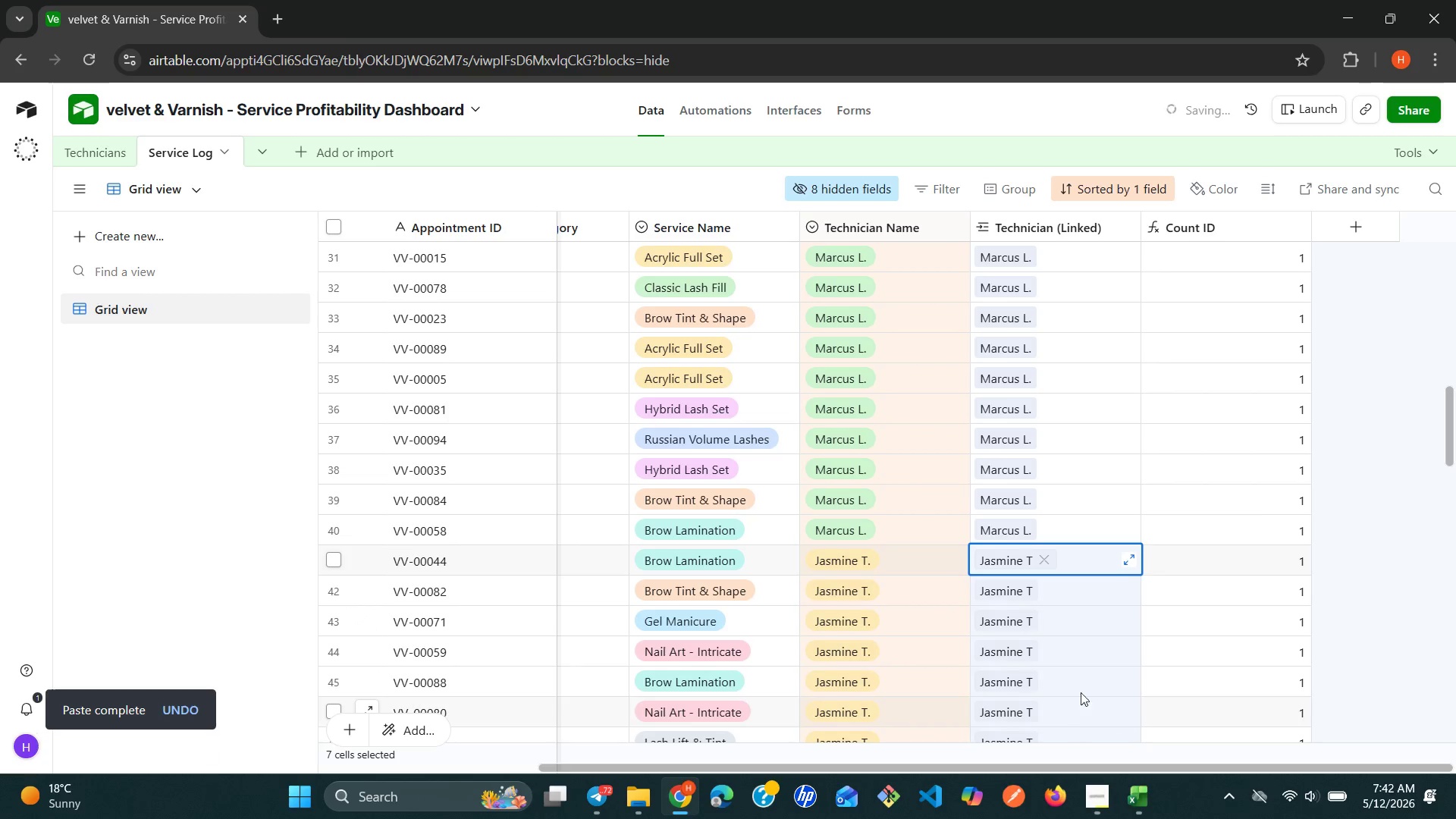 
scroll: coordinate [1077, 647], scroll_direction: down, amount: 3.0
 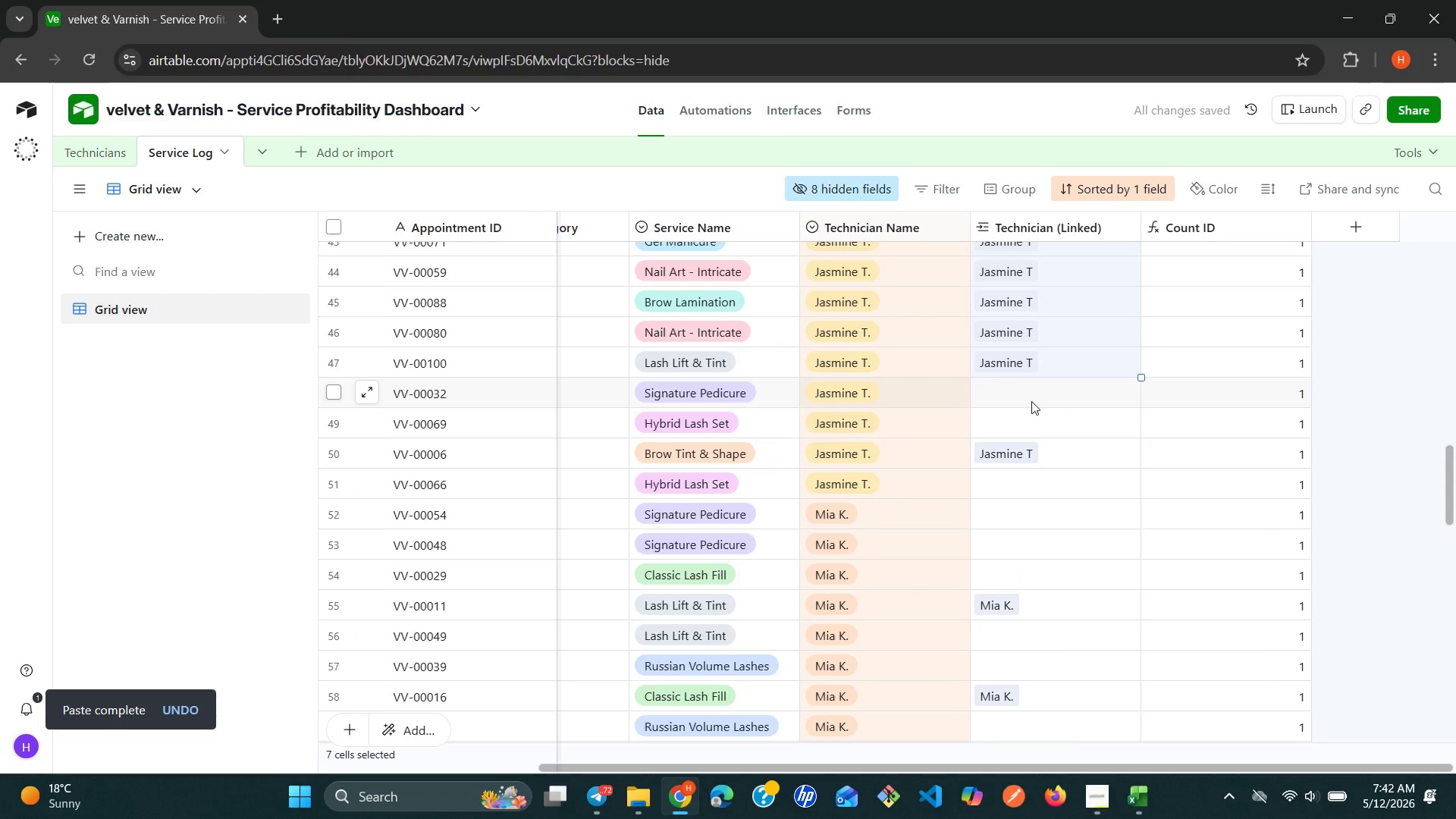 
left_click([1035, 346])
 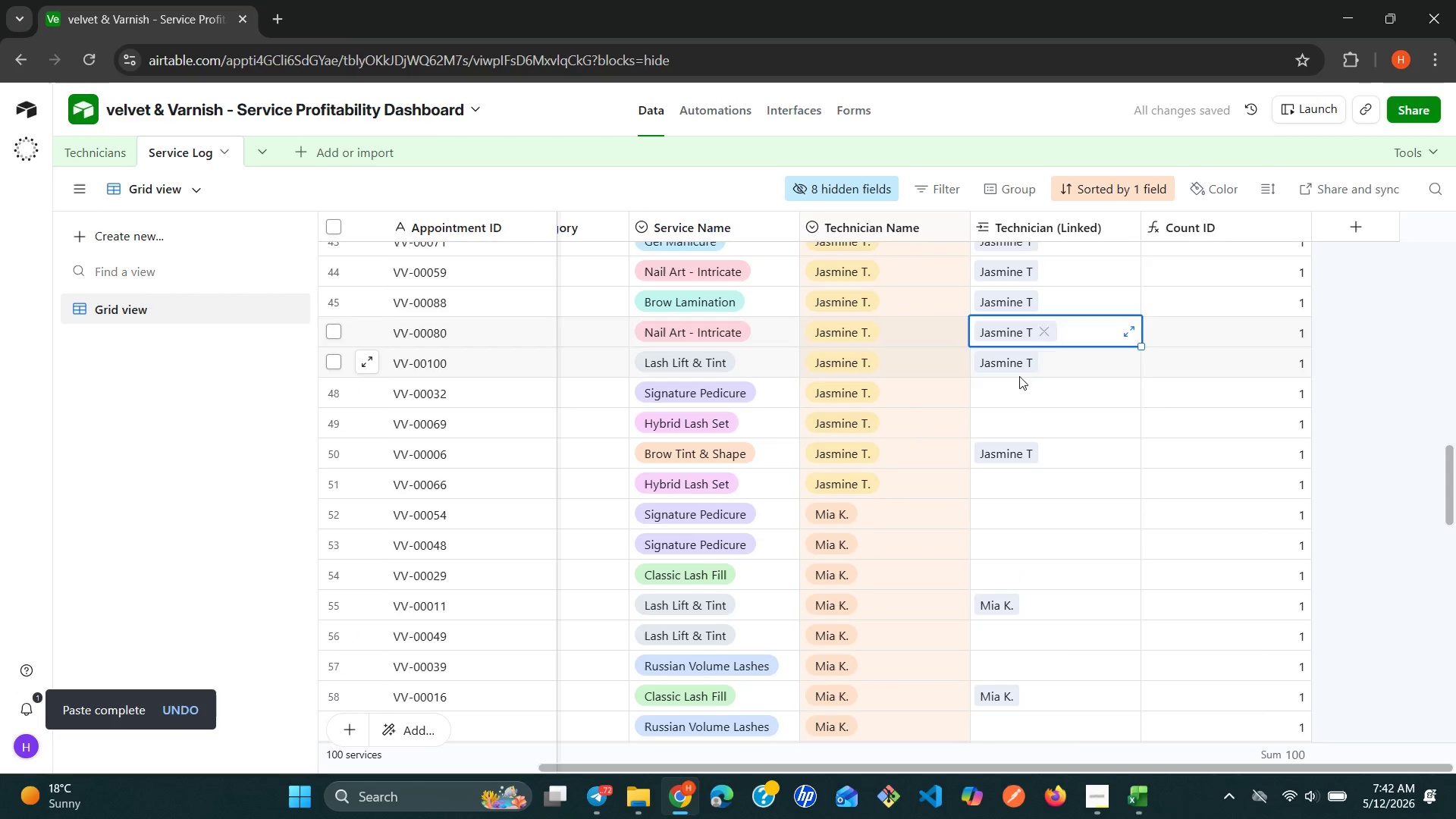 
left_click([1019, 376])
 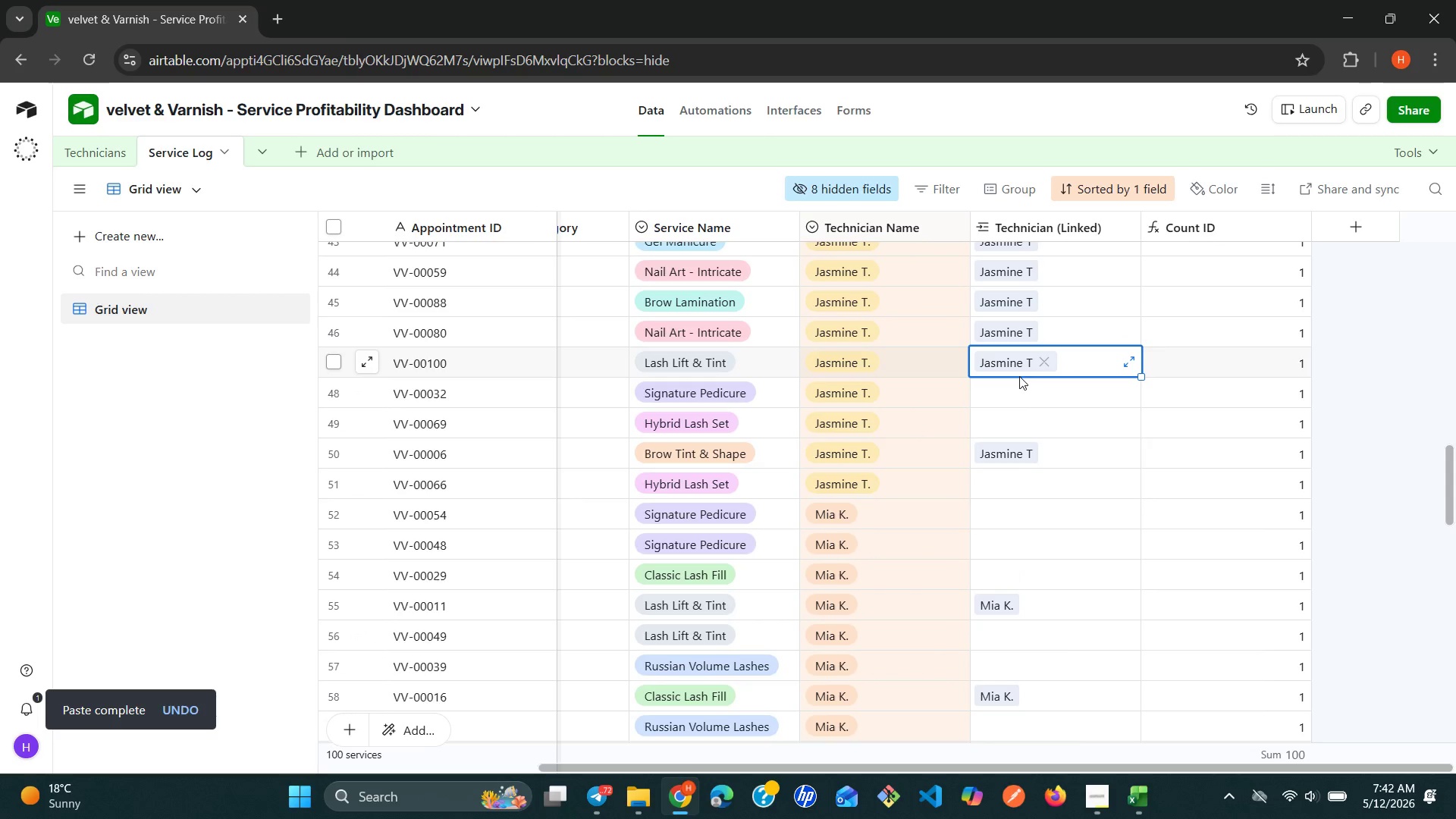 
hold_key(key=ControlLeft, duration=2.67)
 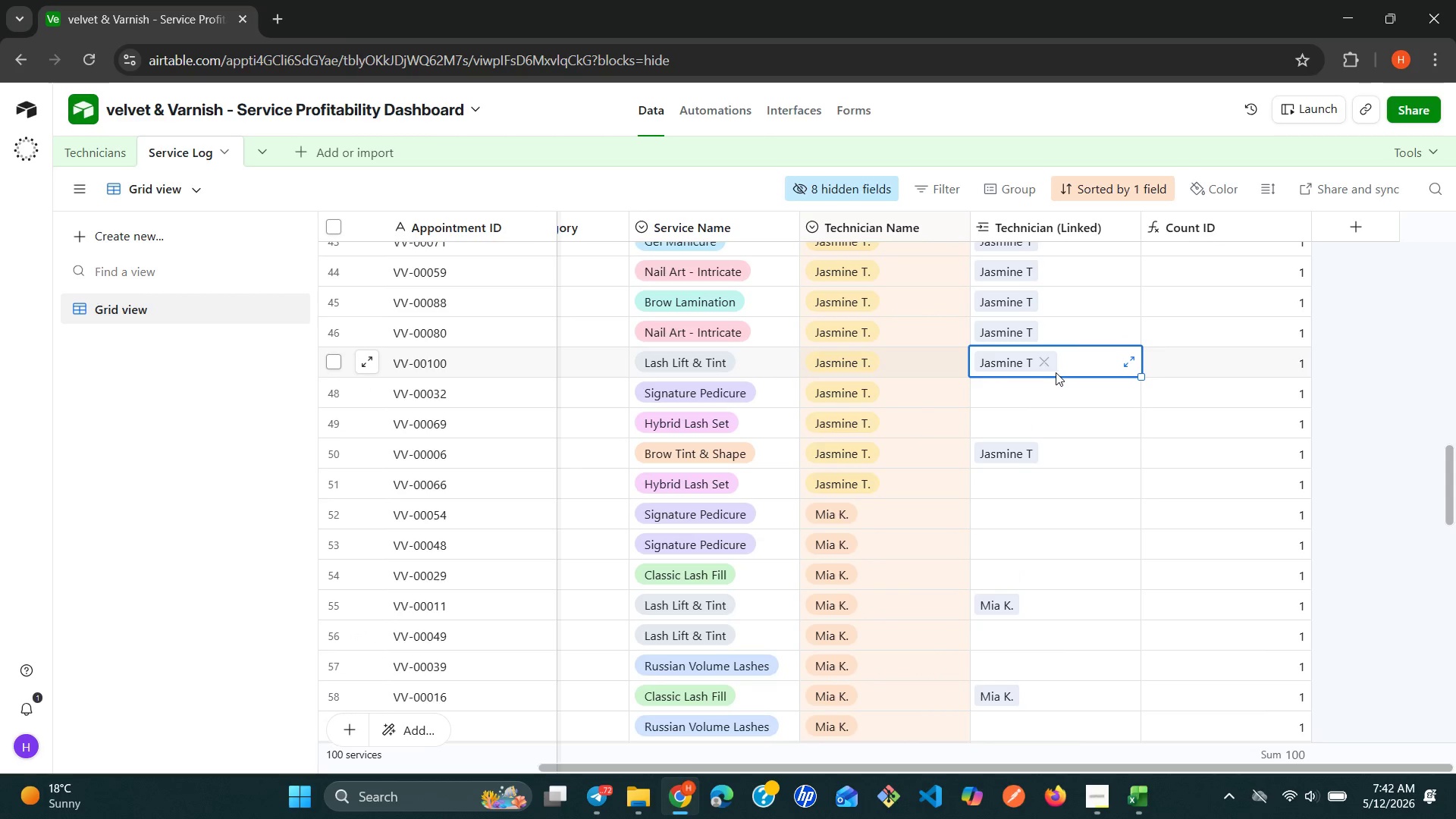 
hold_key(key=ShiftLeft, duration=1.58)
 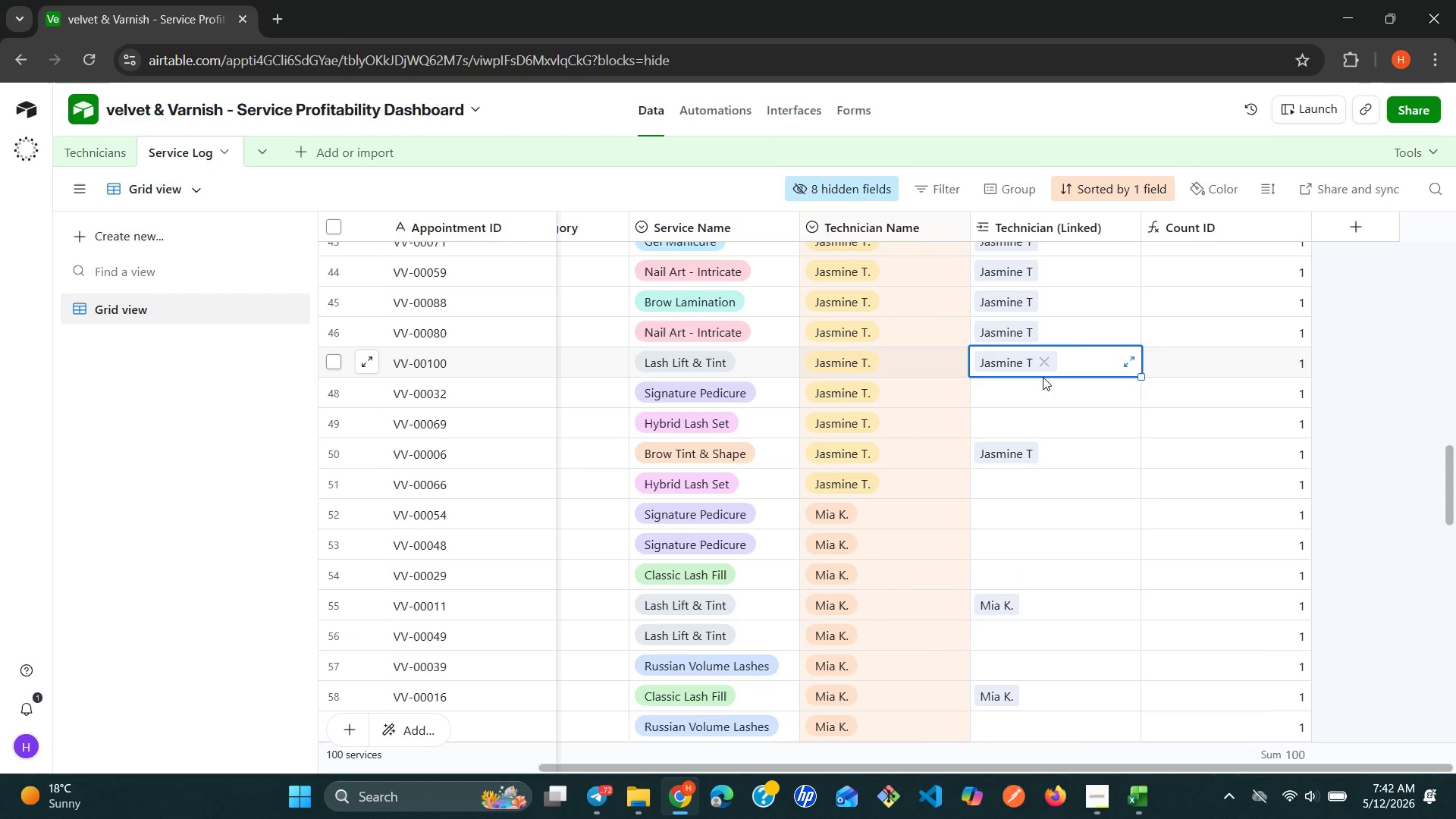 
key(Control+C)
 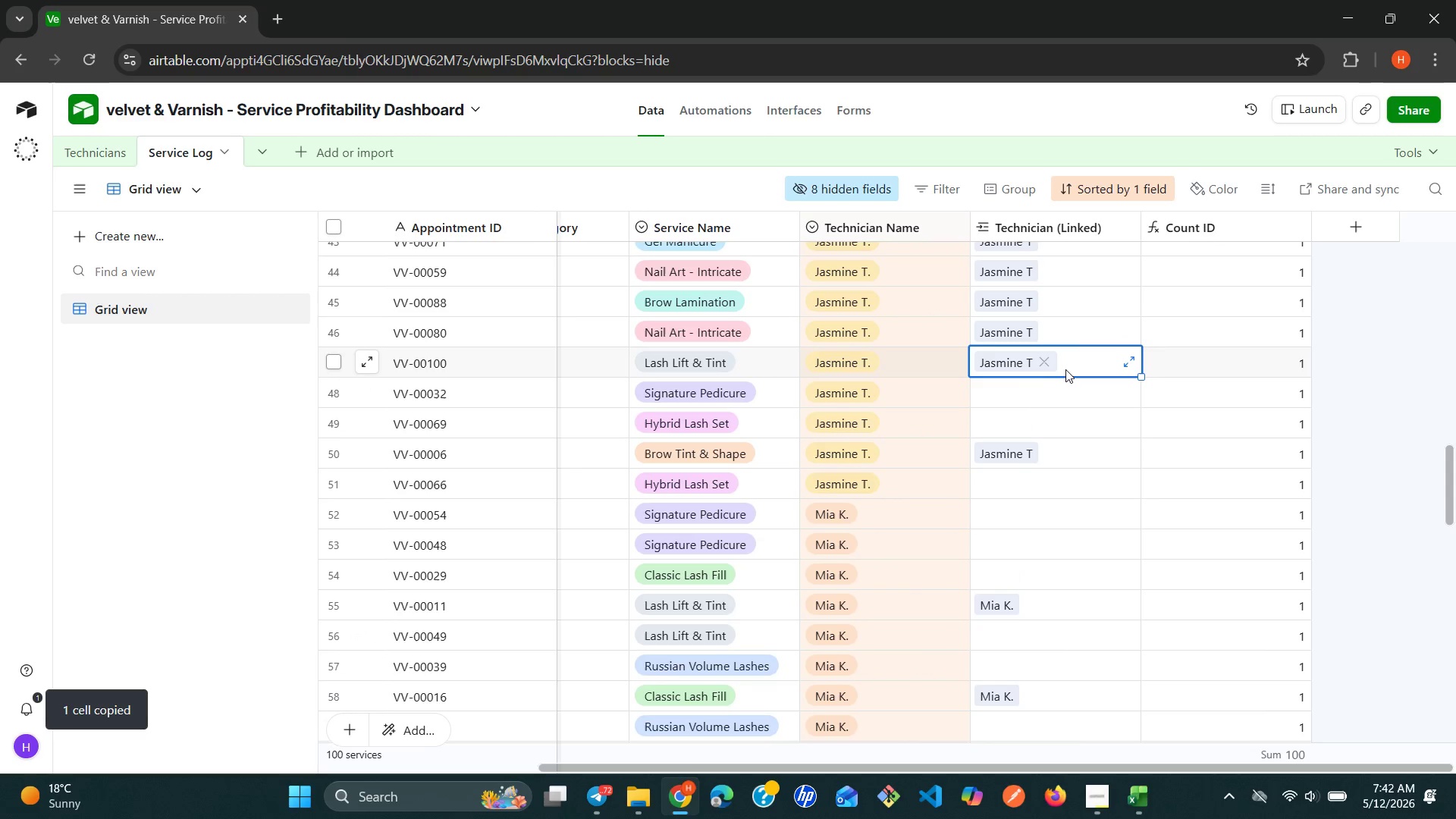 
hold_key(key=ControlLeft, duration=4.84)
 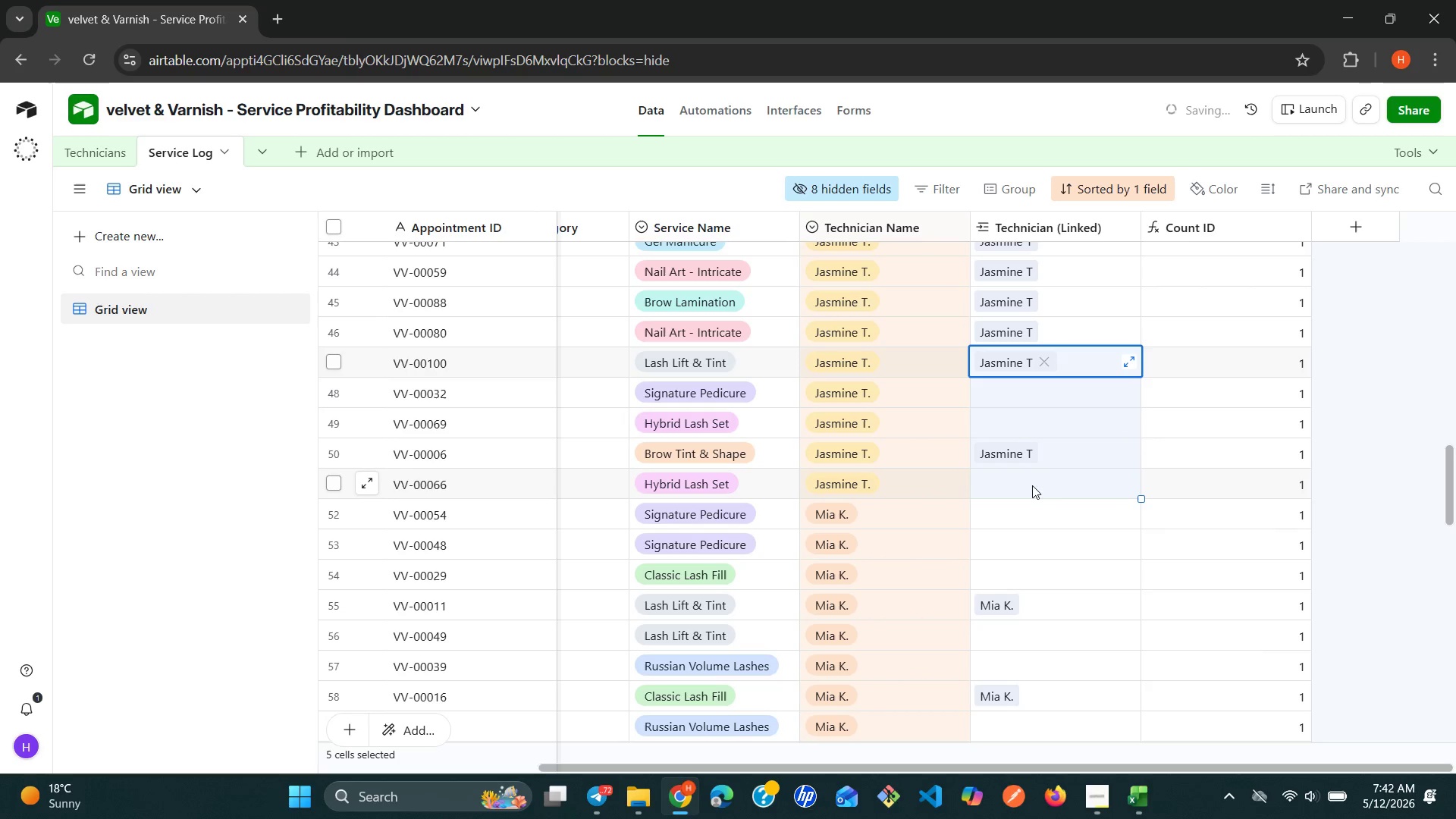 
hold_key(key=ShiftLeft, duration=4.44)
 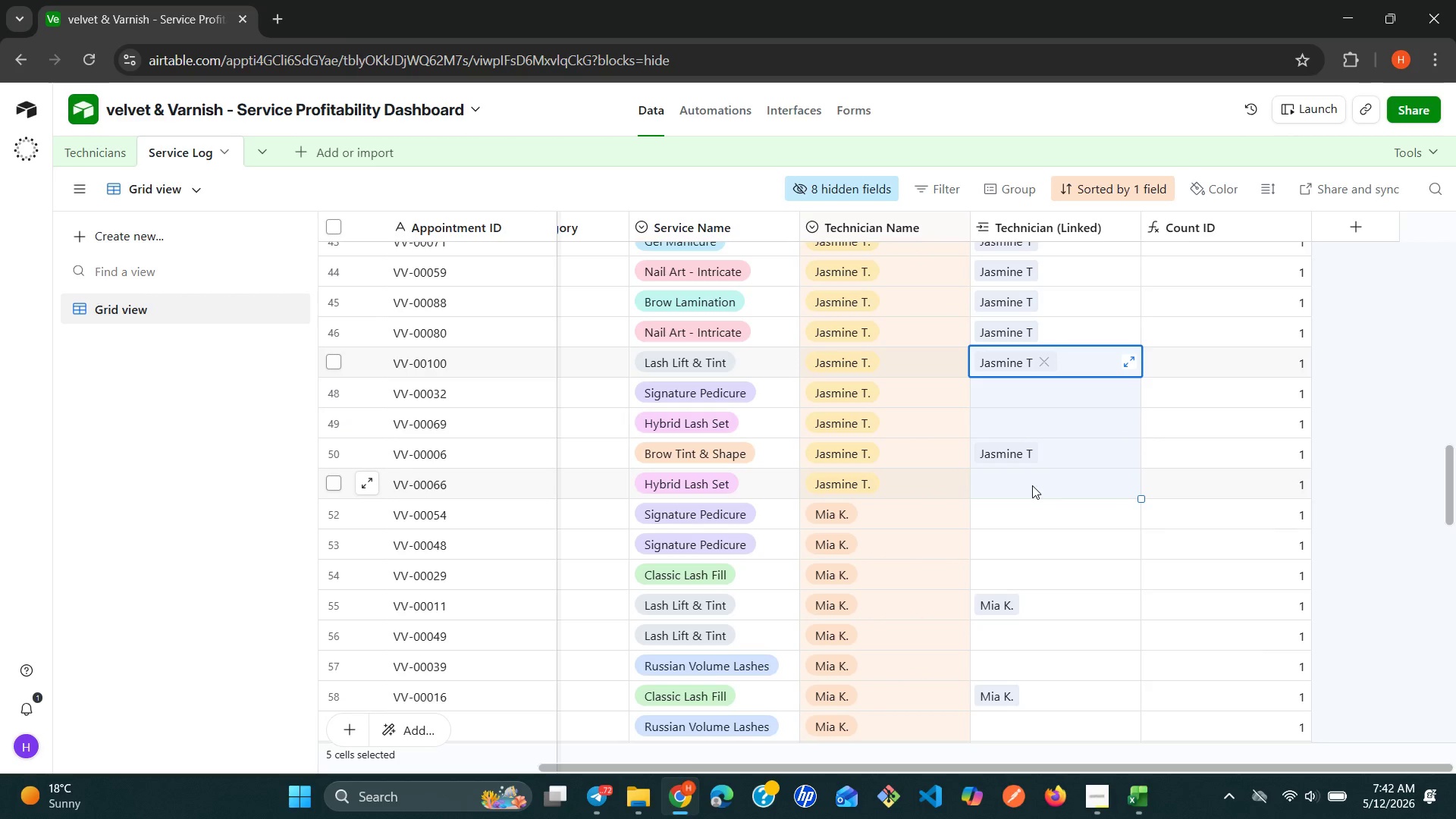 
key(Control+V)
 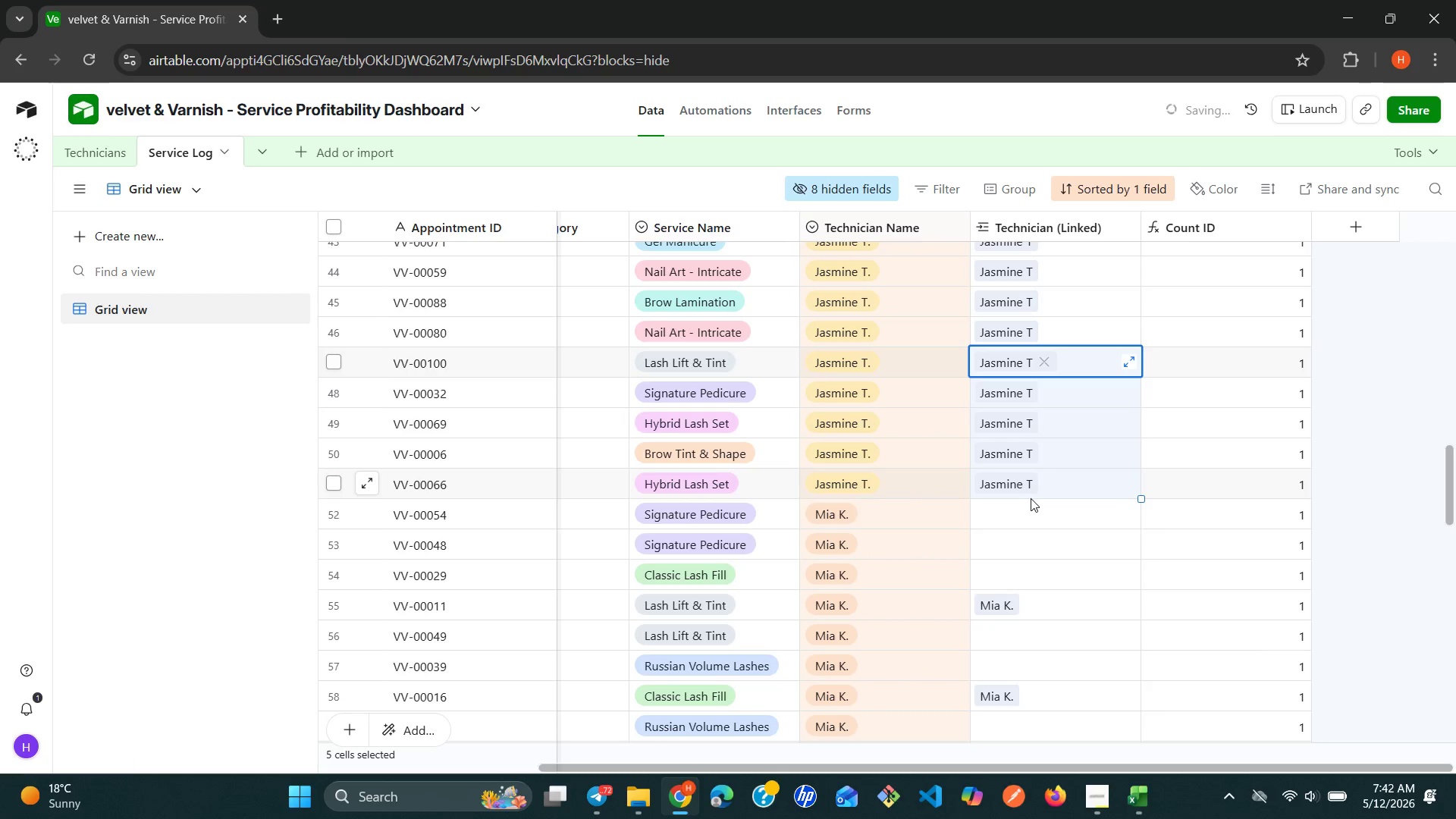 
left_click([1031, 508])
 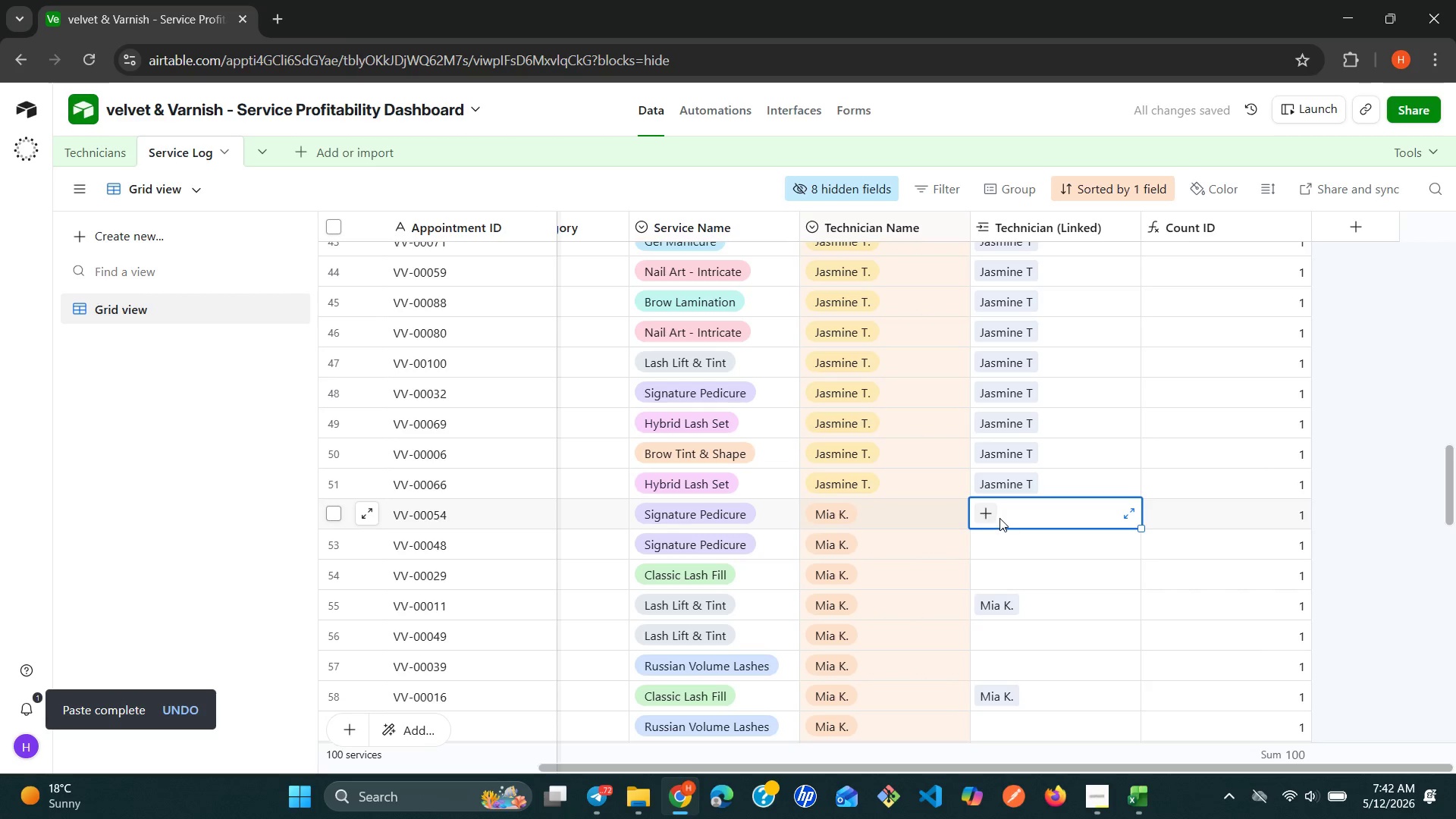 
left_click([993, 508])
 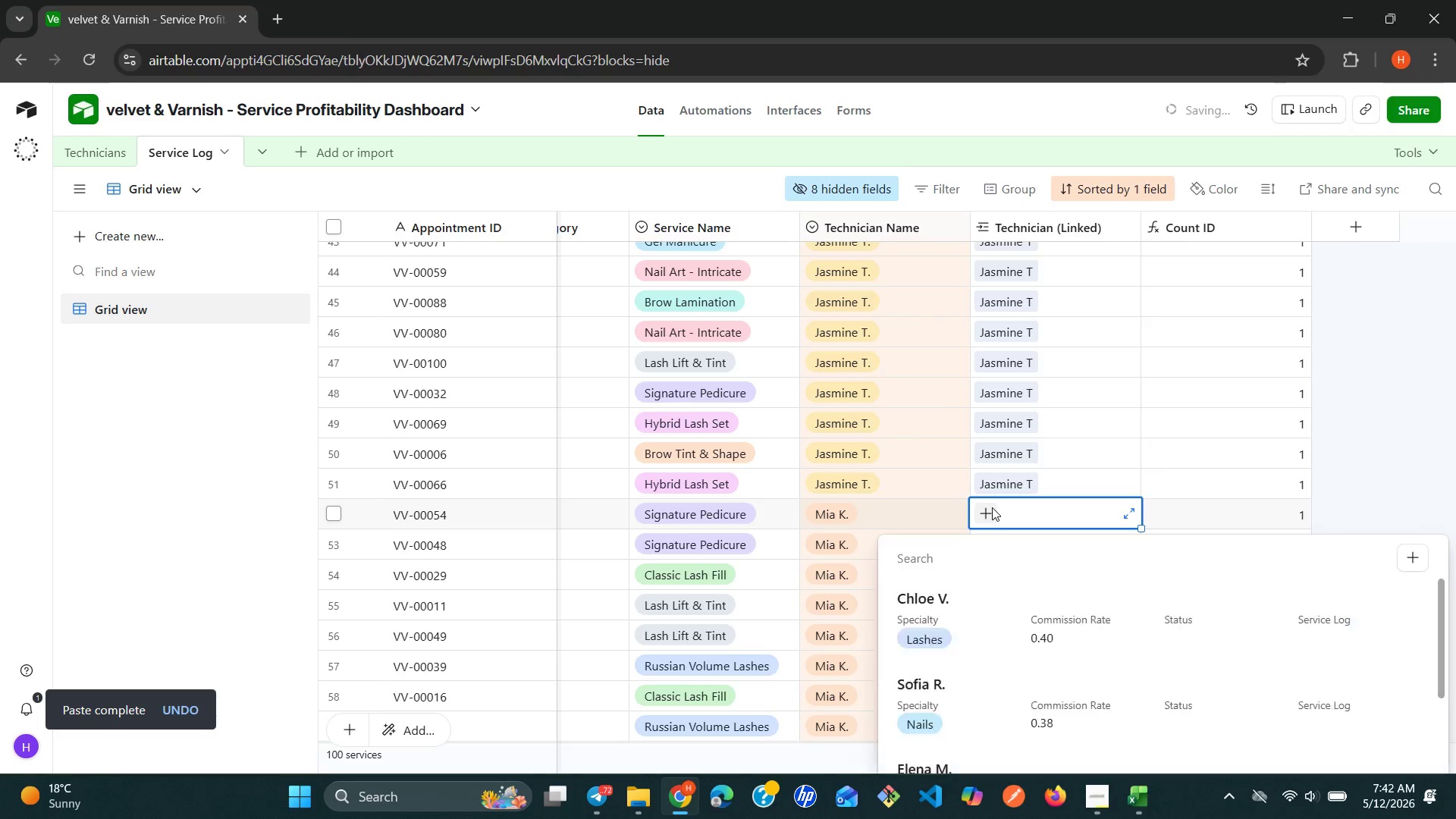 
type(mi)
 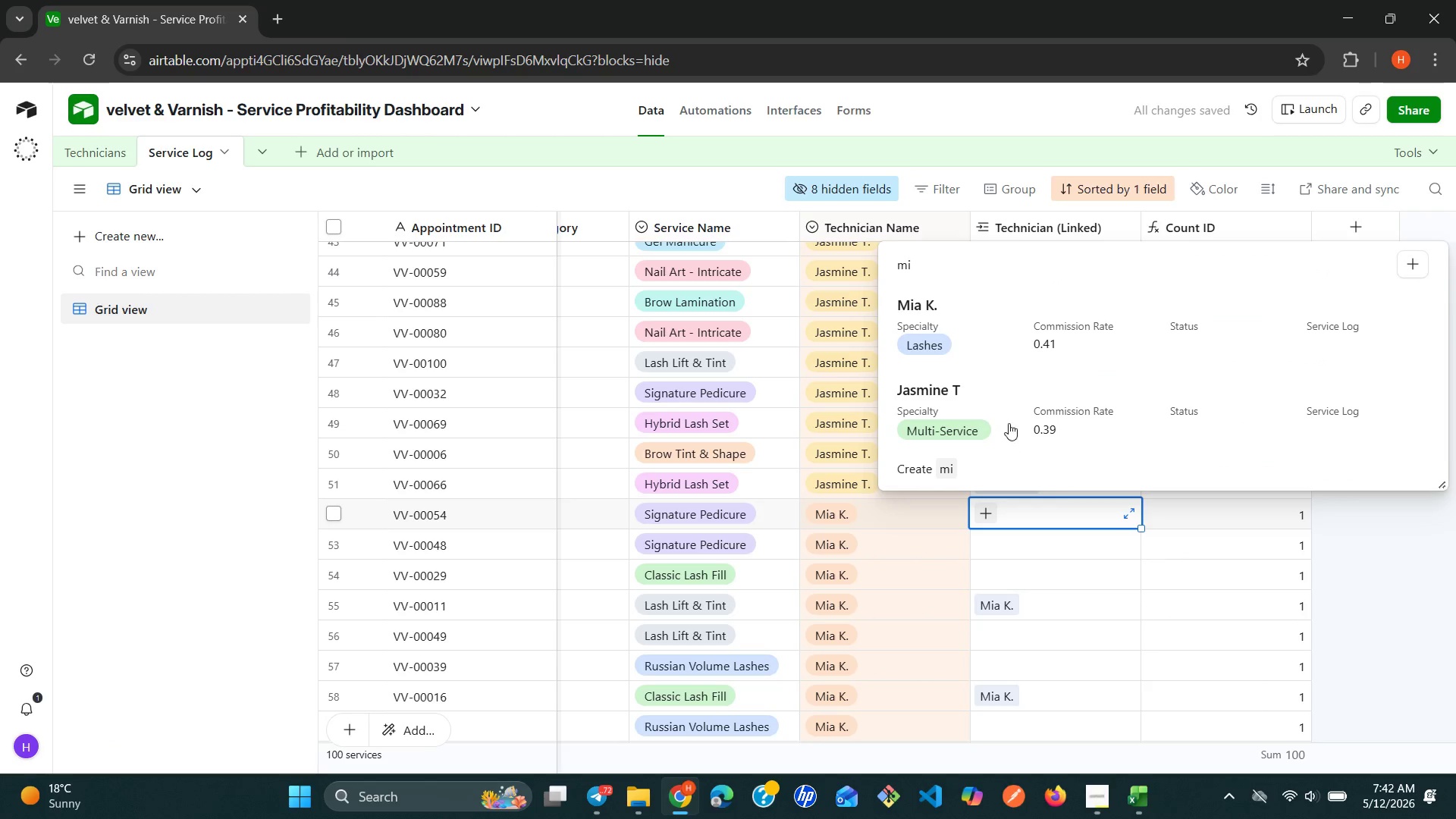 
left_click_drag(start_coordinate=[984, 344], to_coordinate=[987, 333])
 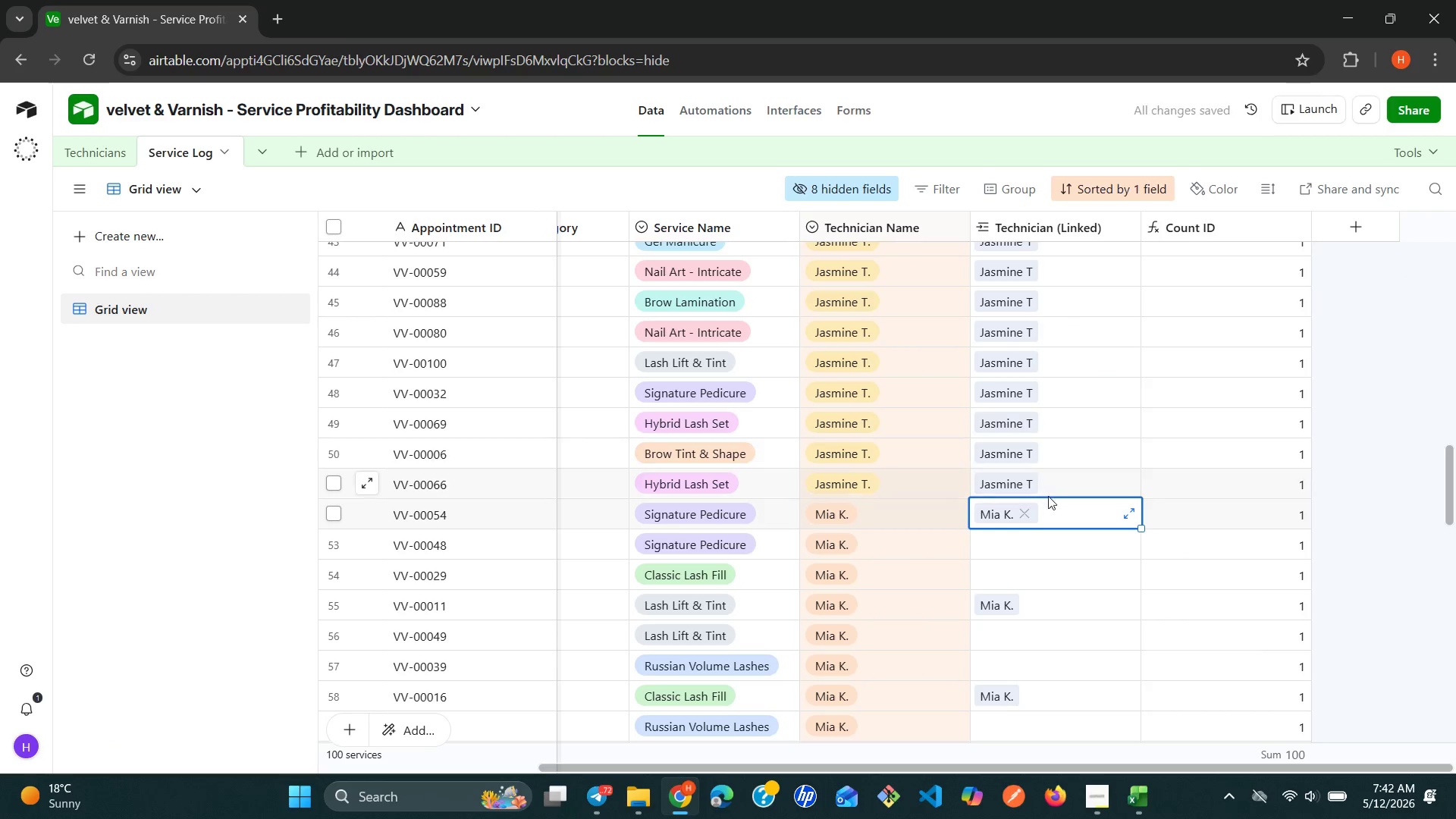 
scroll: coordinate [1037, 543], scroll_direction: down, amount: 3.0
 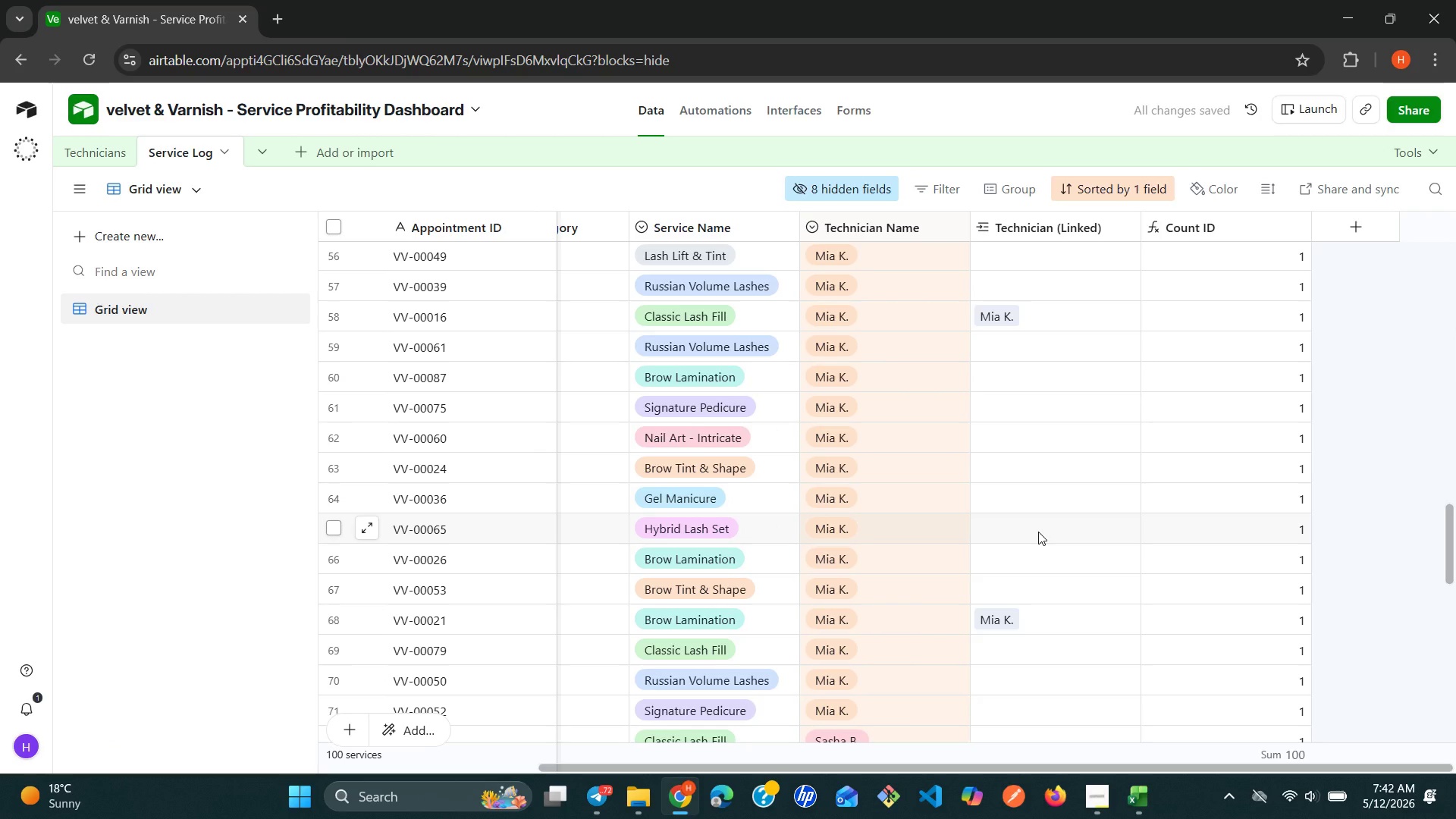 
scroll: coordinate [1038, 532], scroll_direction: none, amount: 0.0
 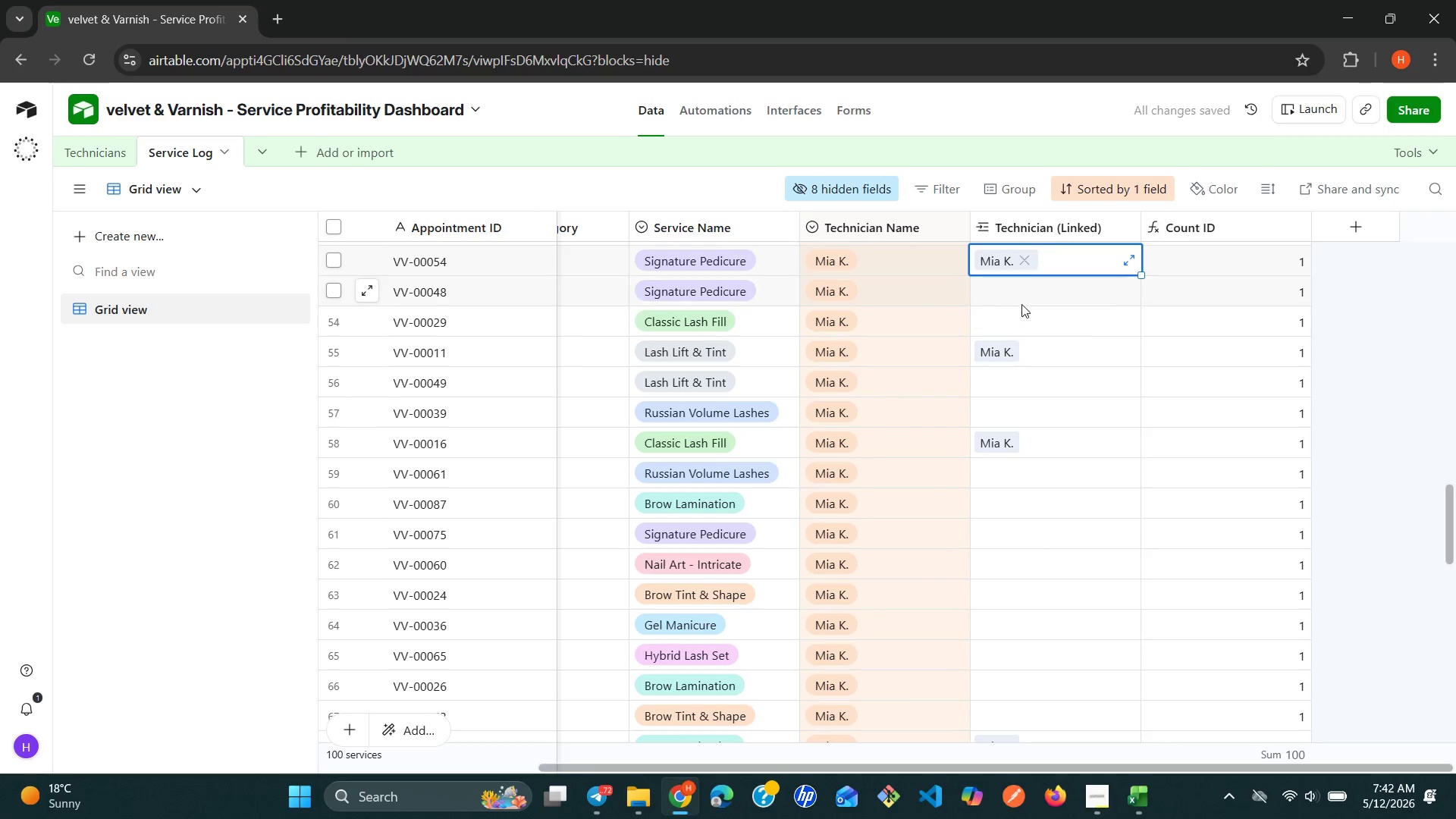 
mouse_move([1020, 272])
 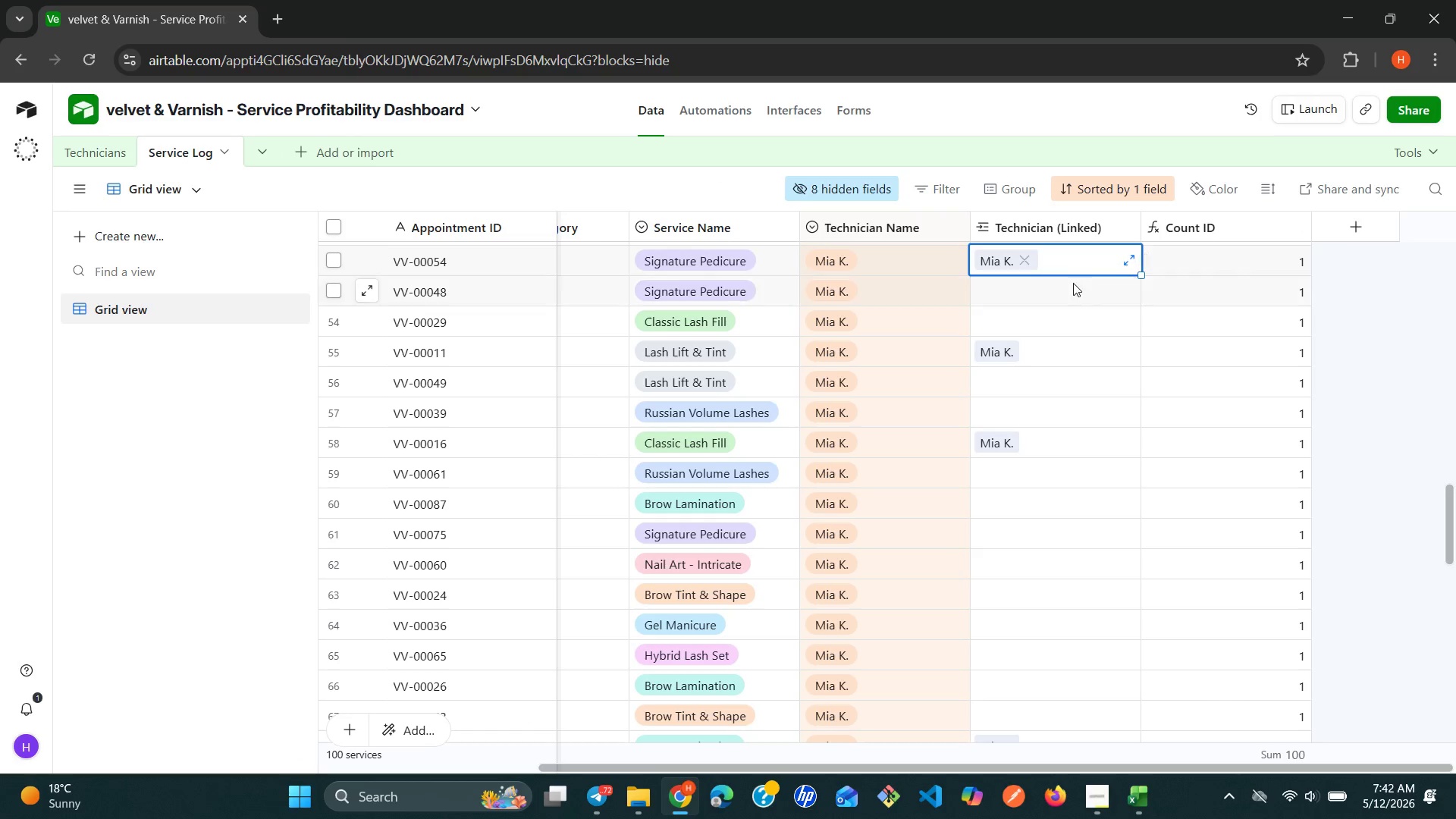 
key(Control+C)
 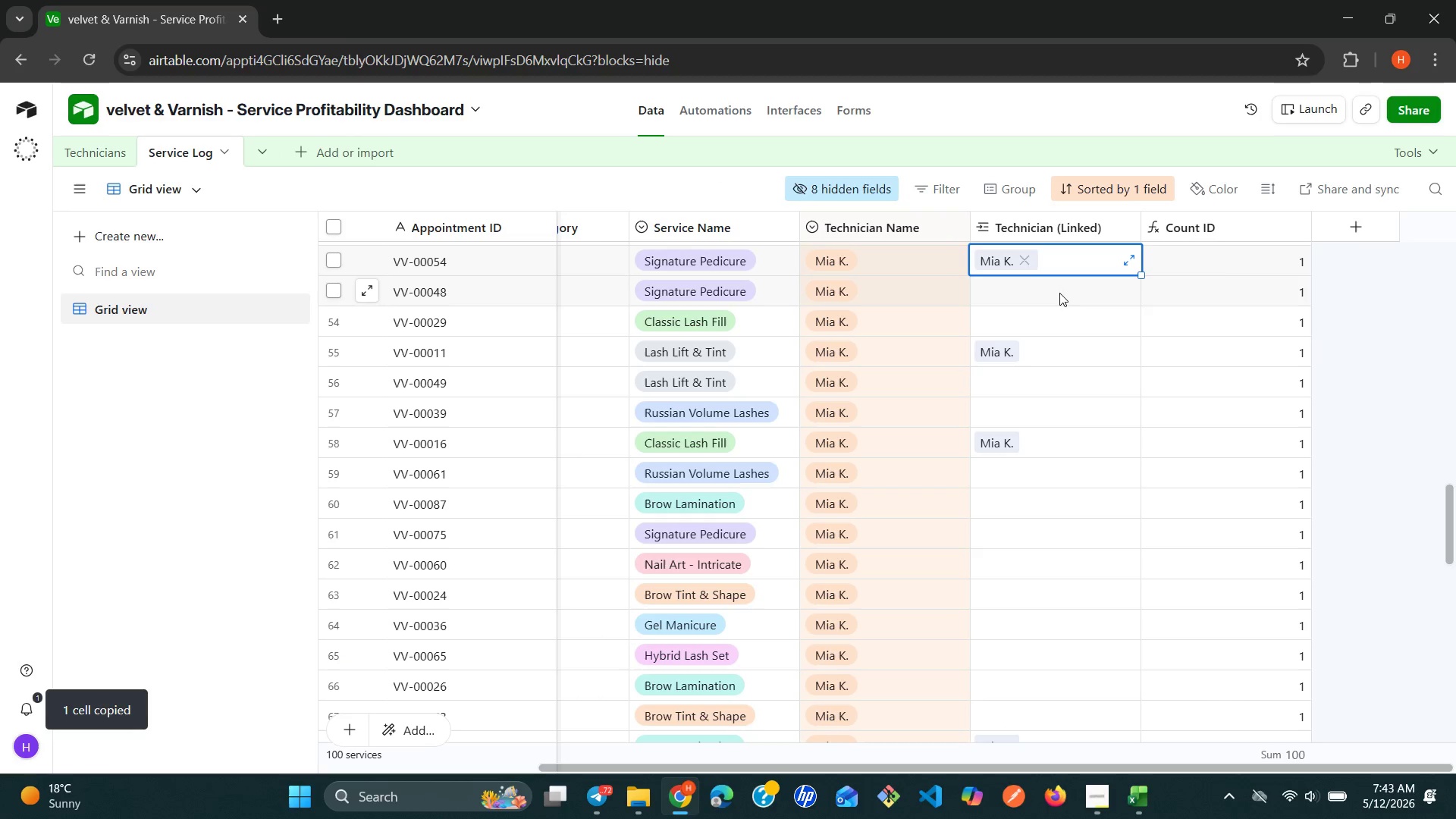 
hold_key(key=ControlLeft, duration=5.66)
hold_key(key=ShiftLeft, duration=5.16)
left_click([1024, 721])
 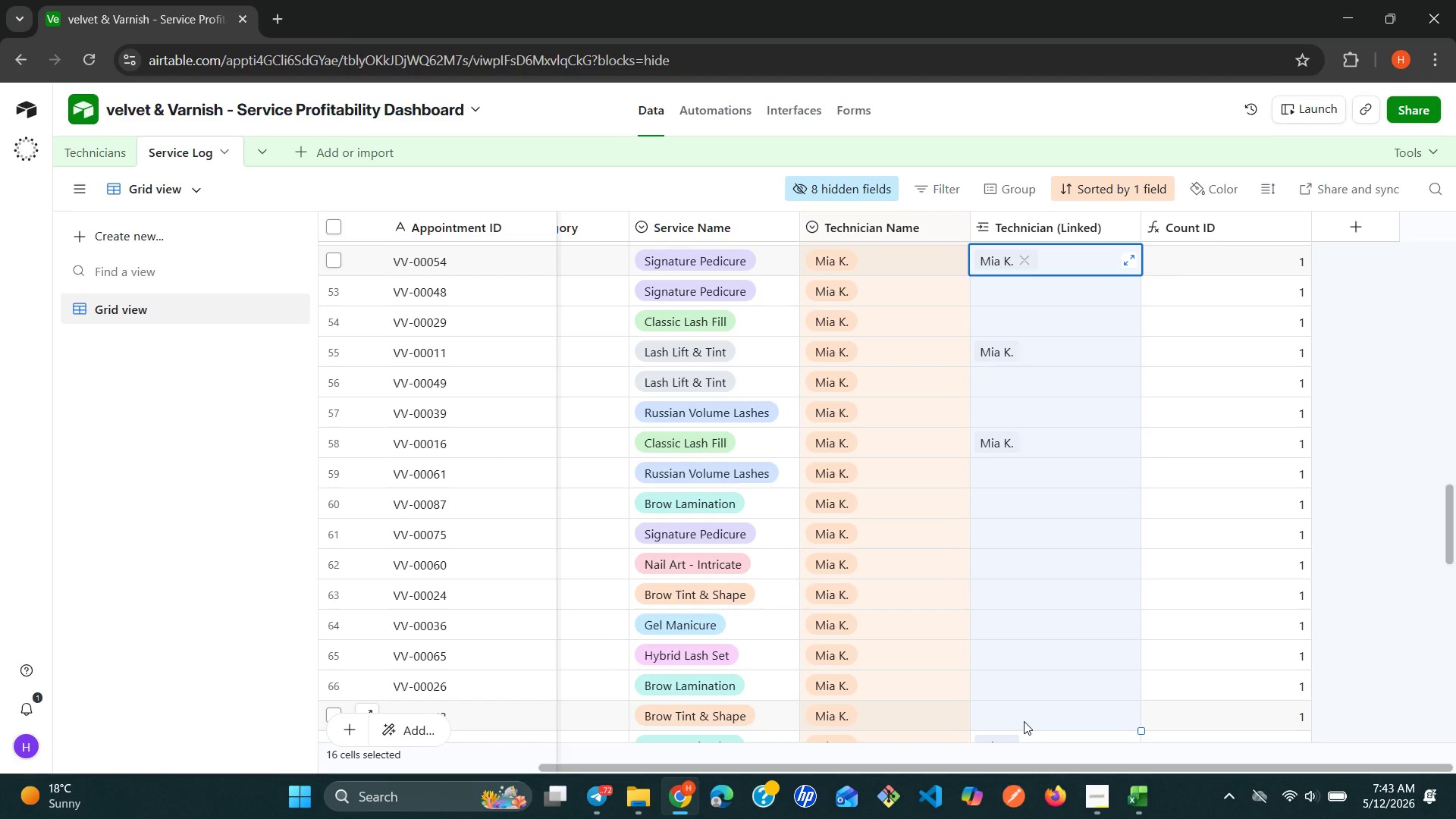 
key(Control+V)
 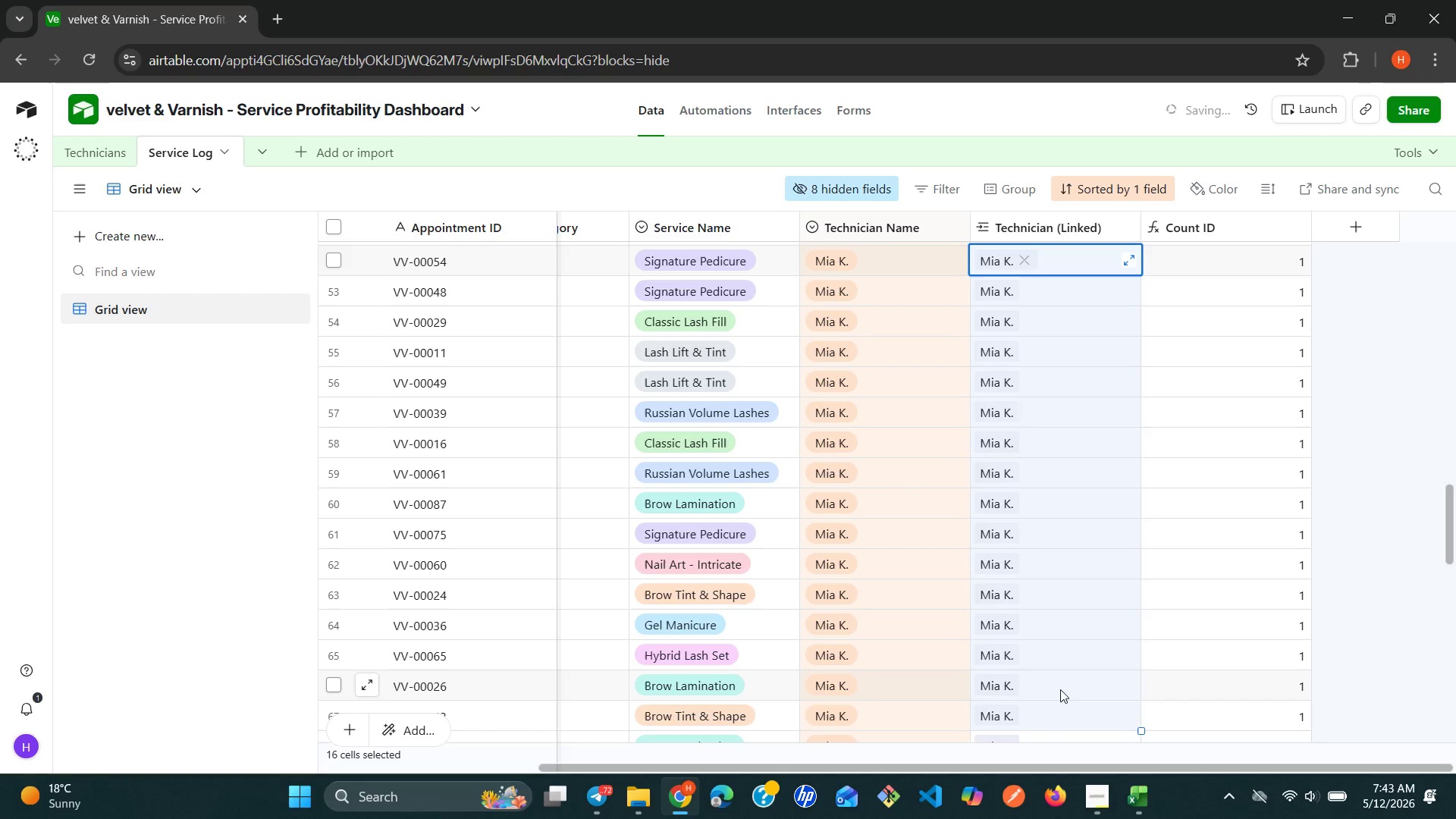 
scroll: coordinate [1056, 691], scroll_direction: none, amount: 0.0
 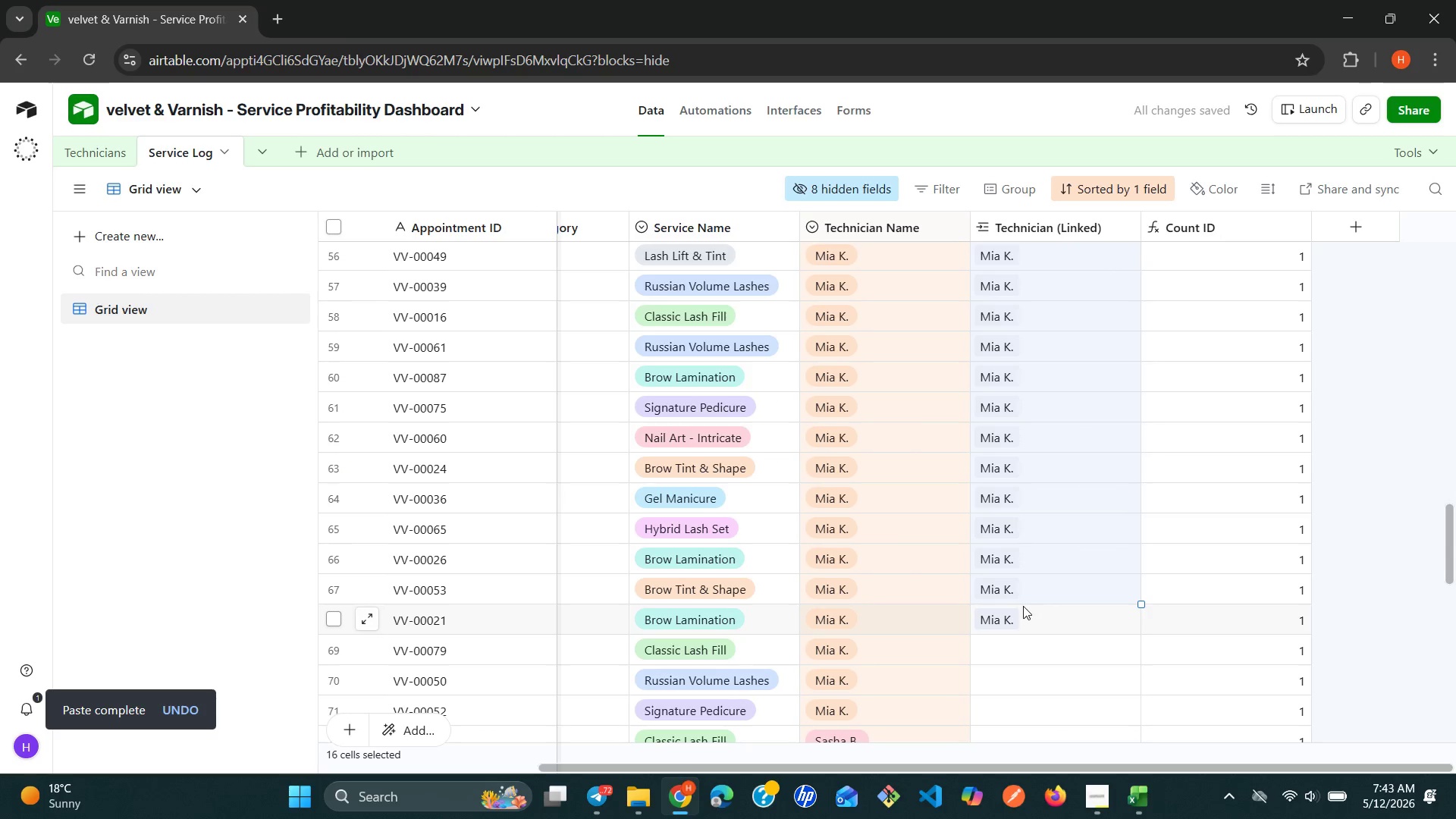 
left_click([1018, 617])
 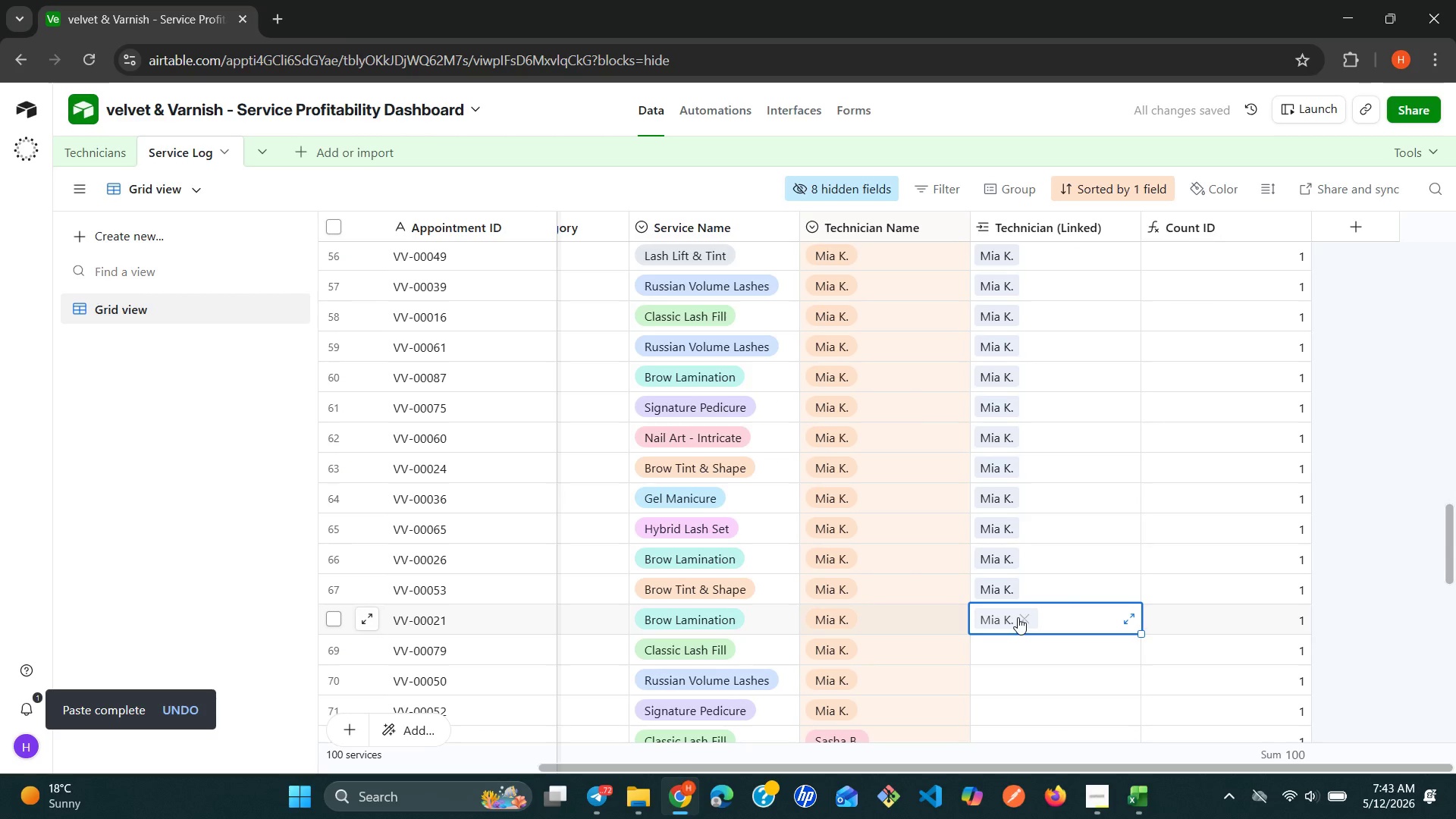 
key(Control+C)
 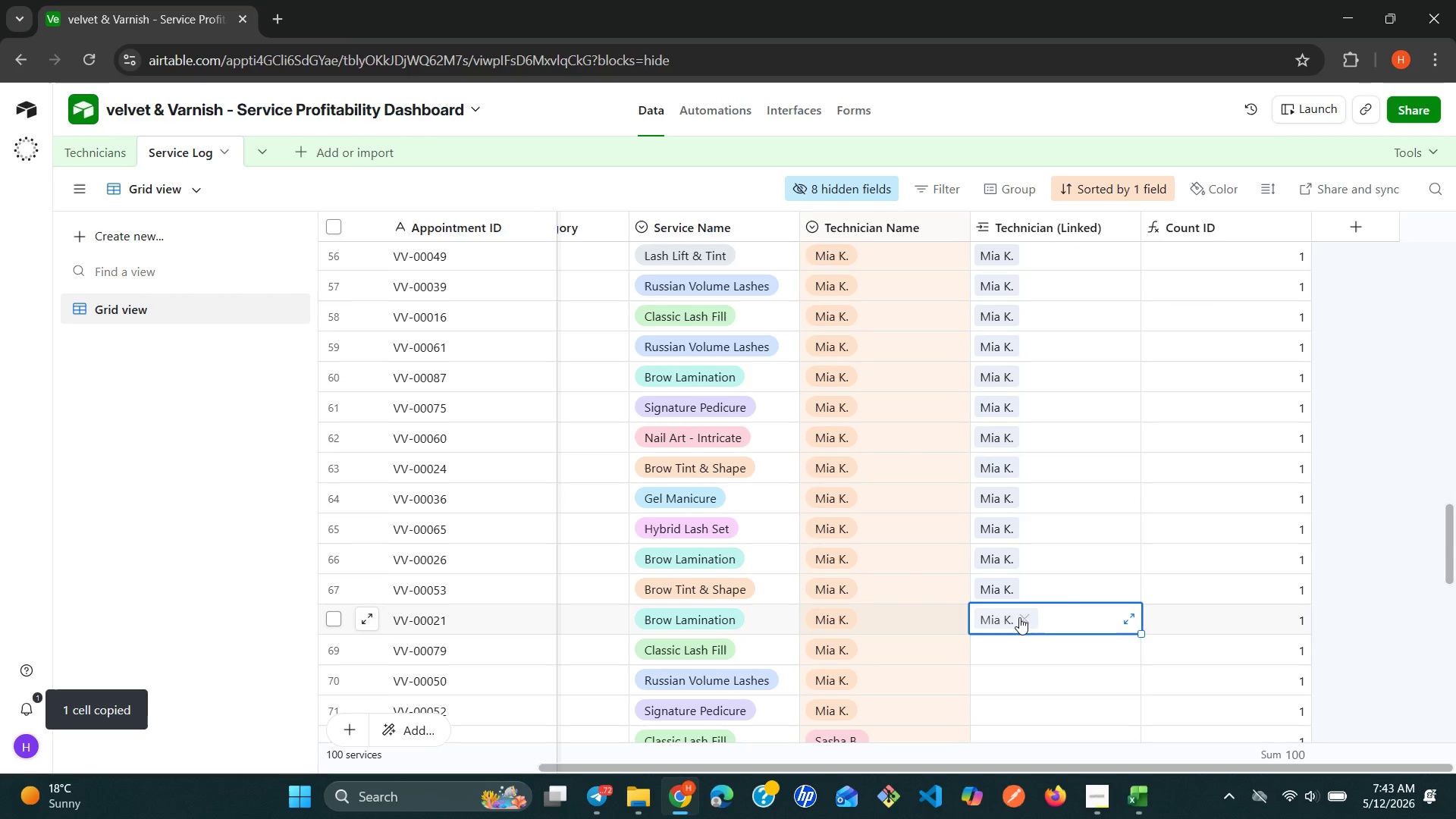 
hold_key(key=ShiftLeft, duration=3.06)
left_click([1010, 695])
 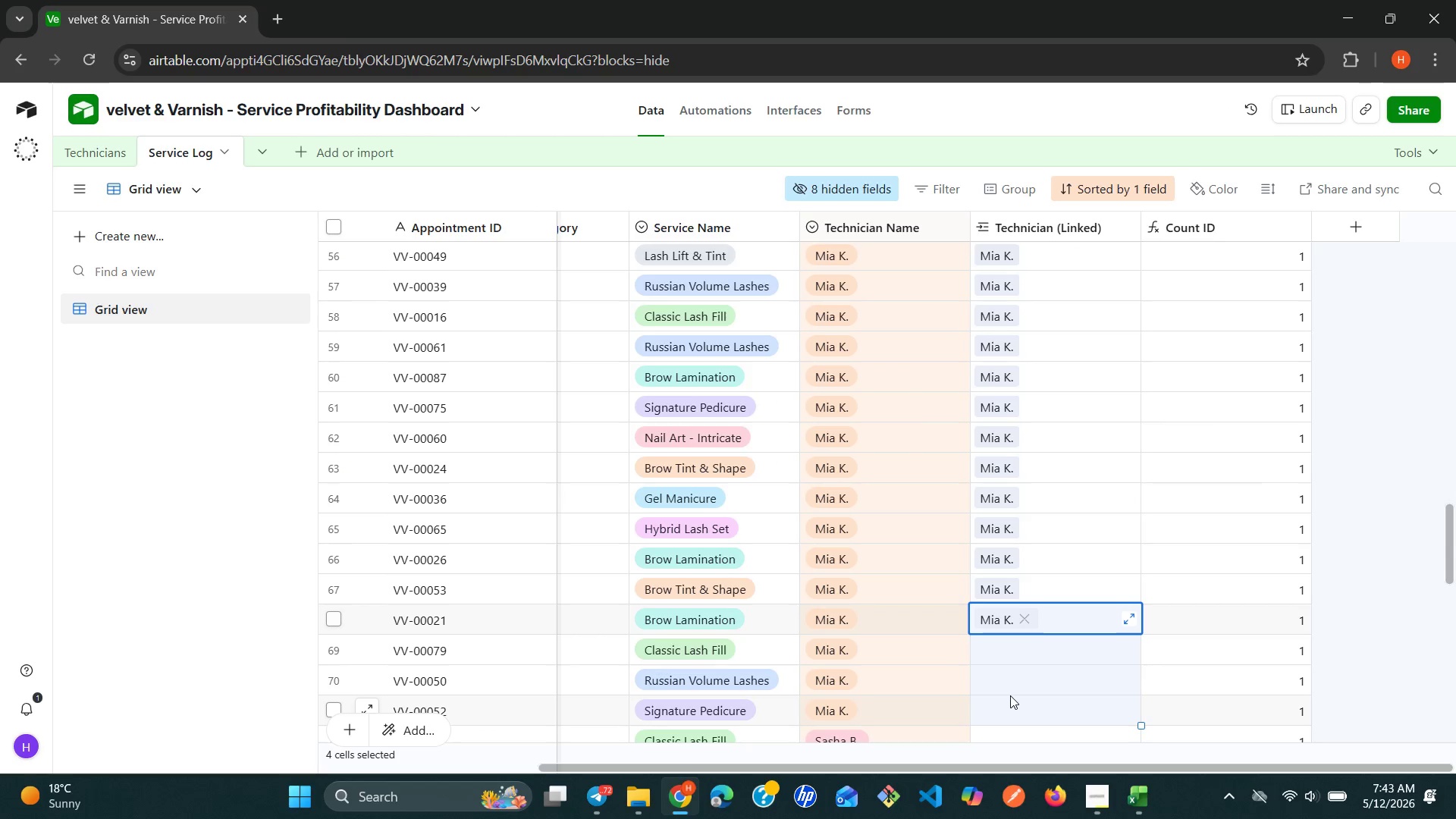 
key(Control+V)
 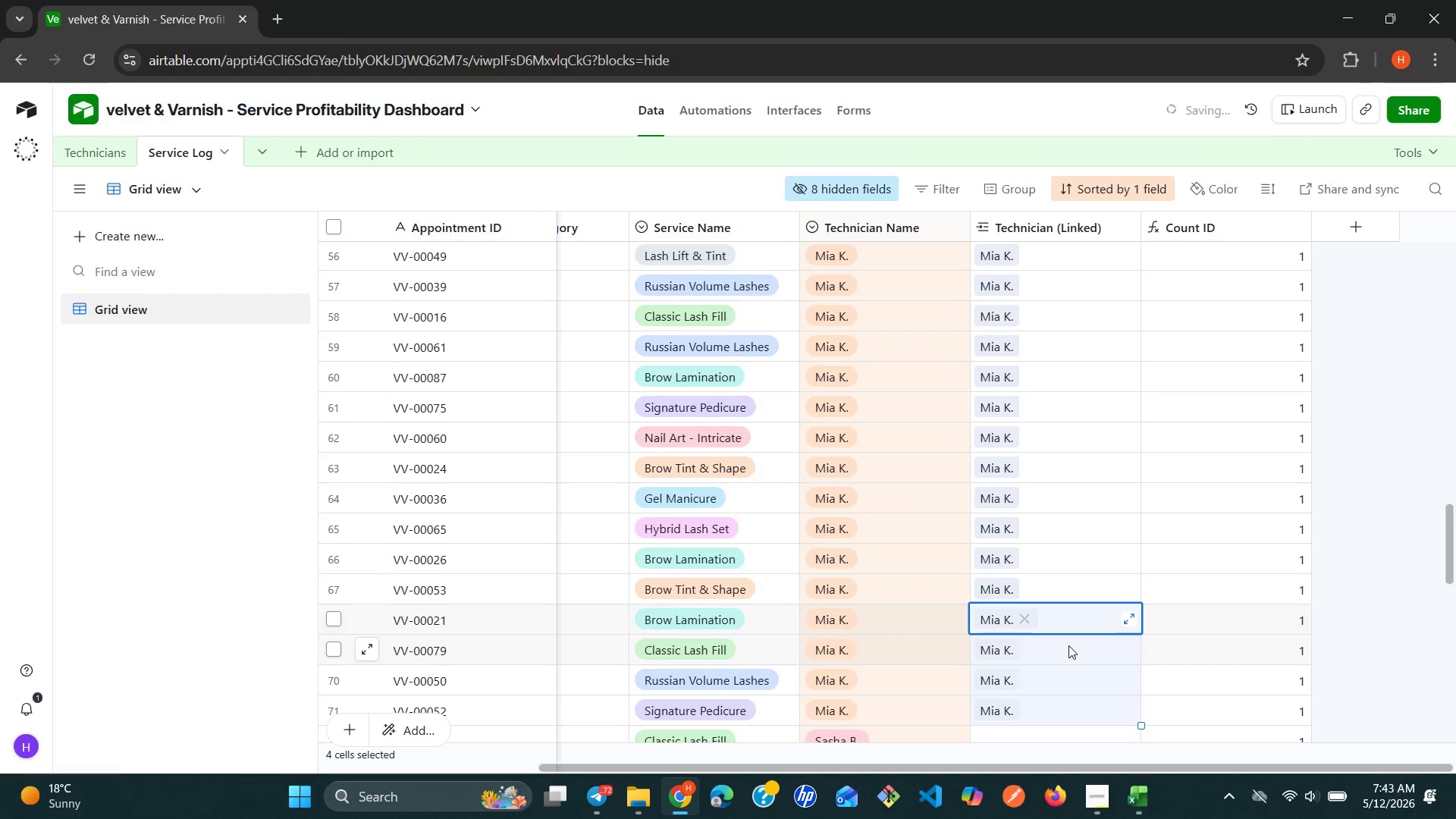 
scroll: coordinate [1077, 644], scroll_direction: down, amount: 3.0
 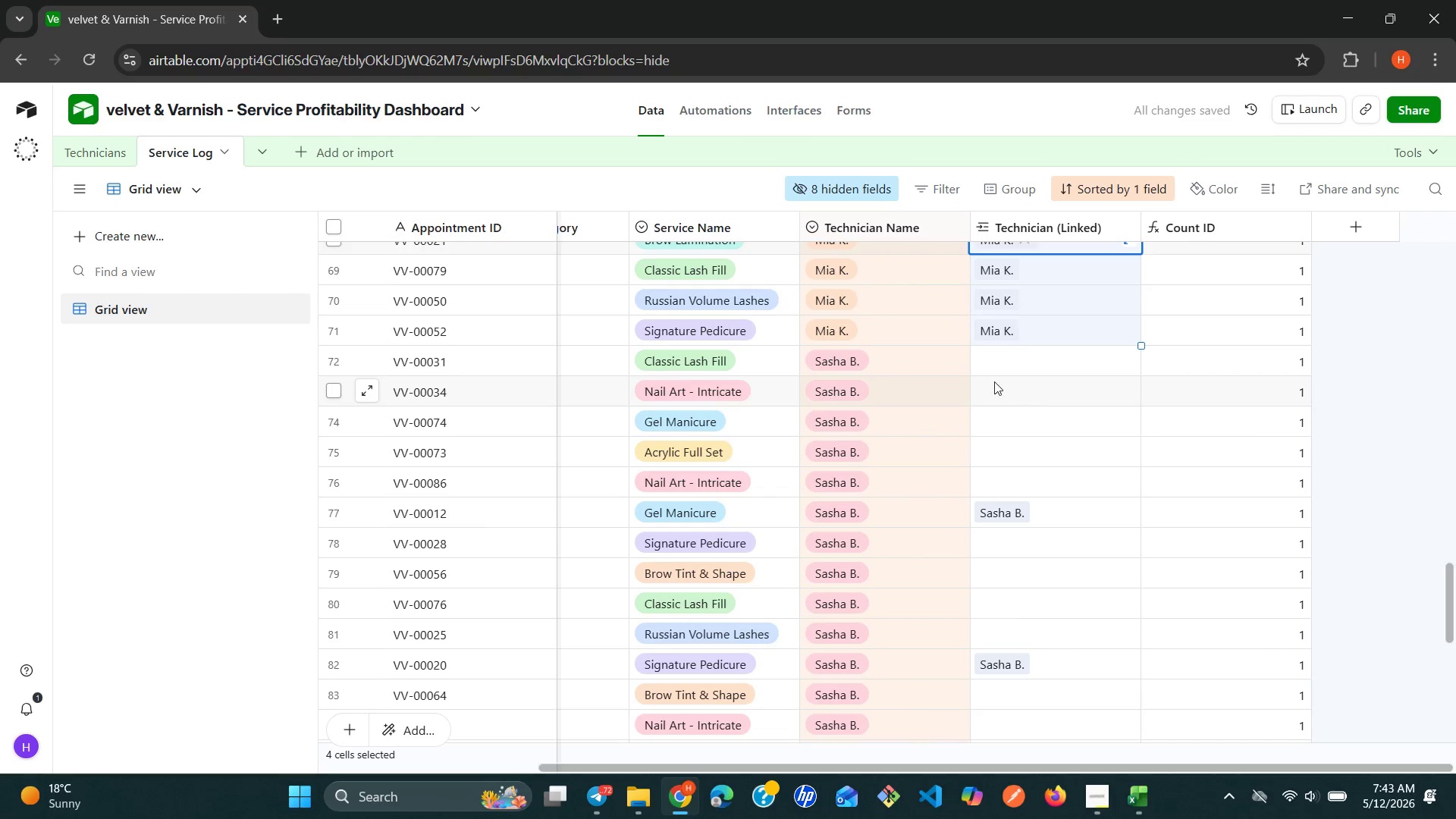 
left_click([995, 369])
 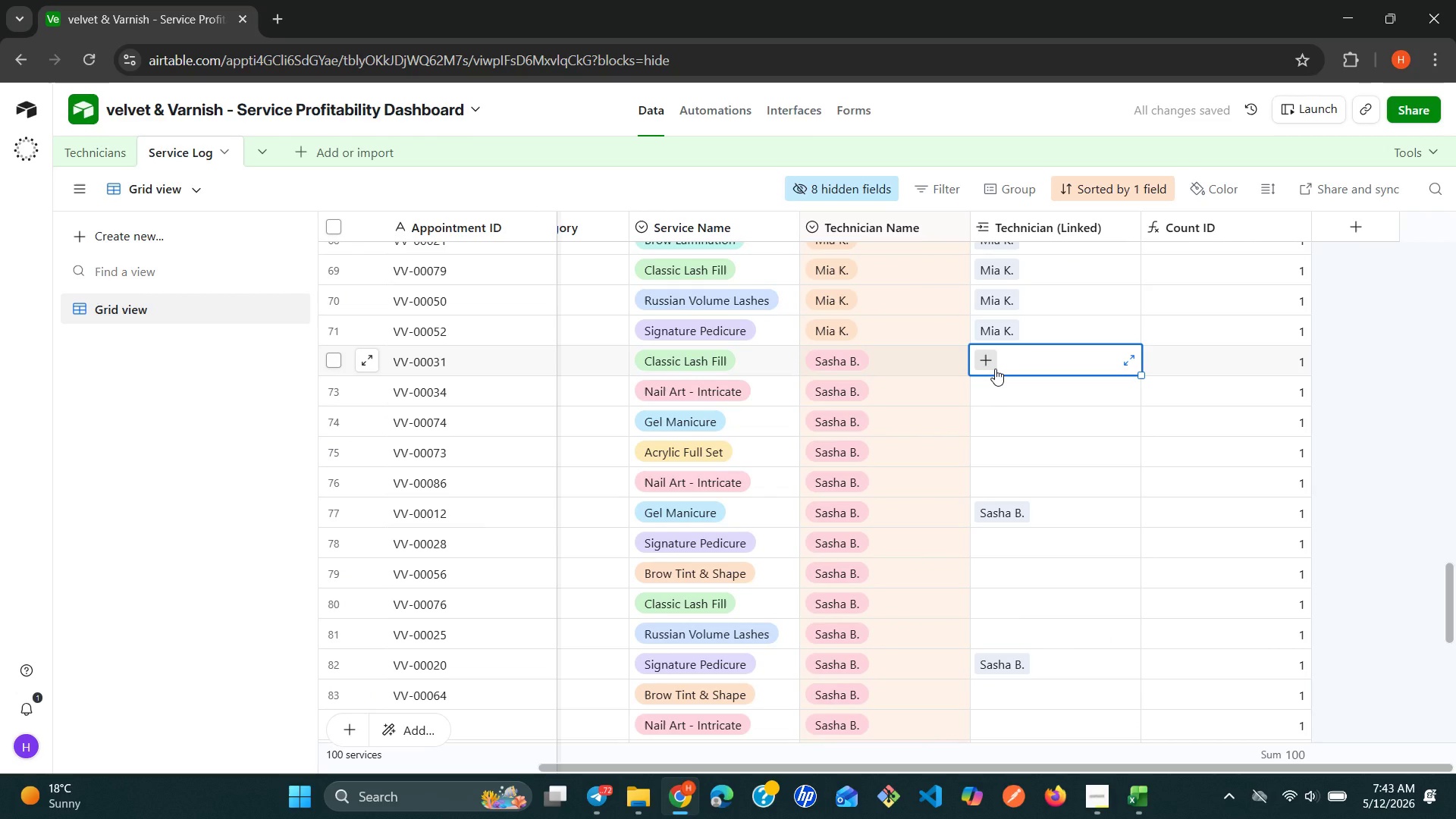 
key(S)
 